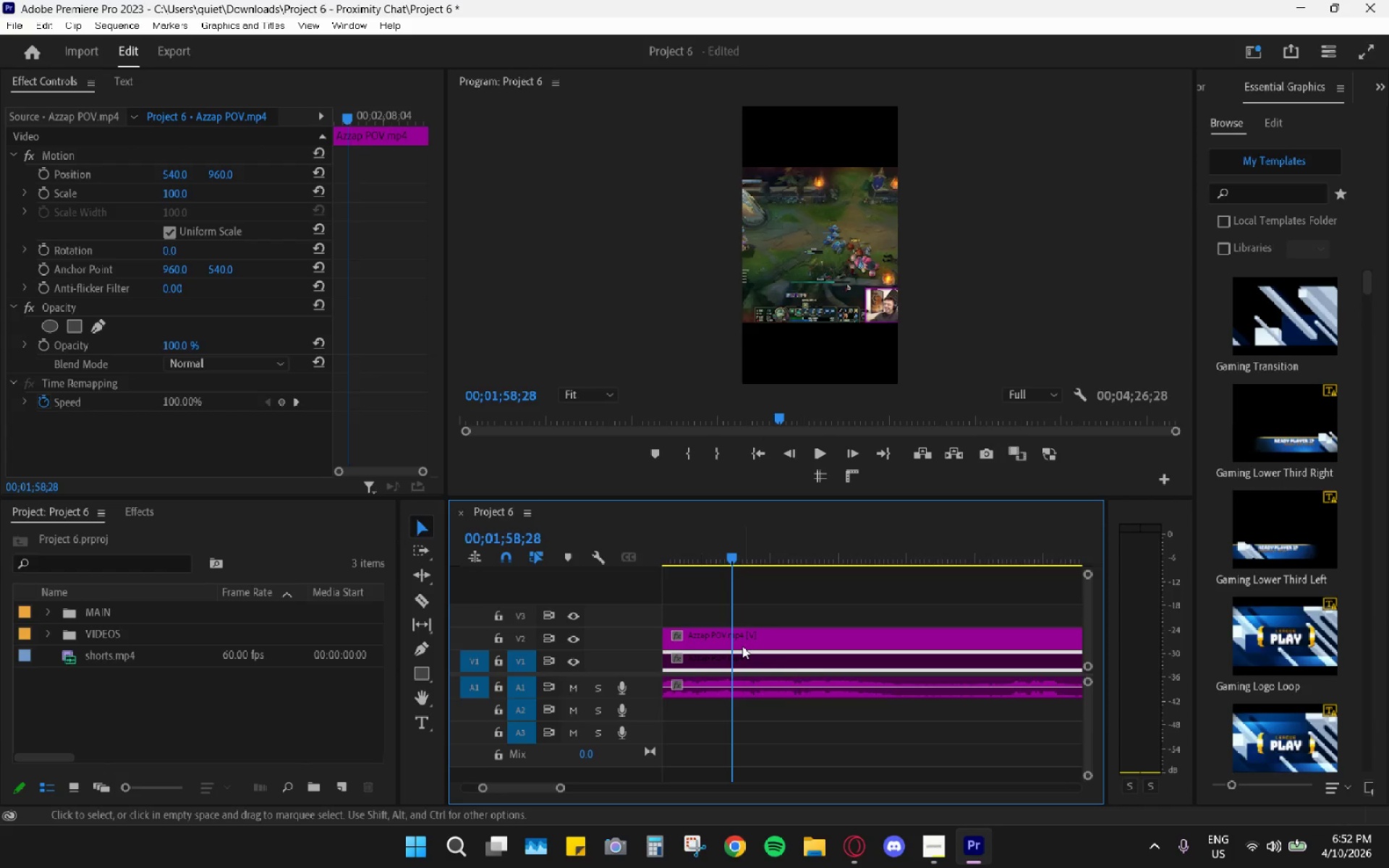 
key(C)
 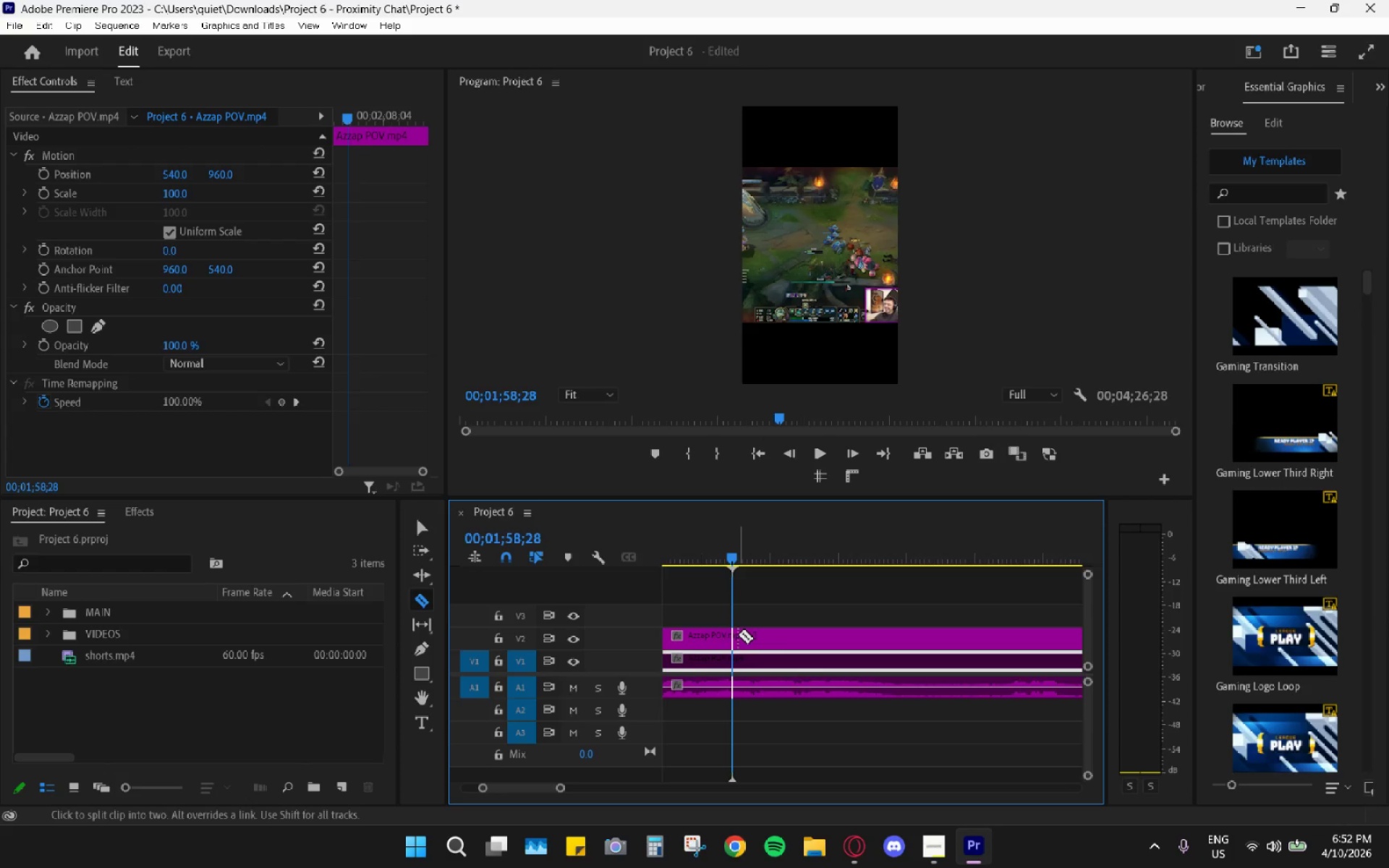 
left_click([738, 634])
 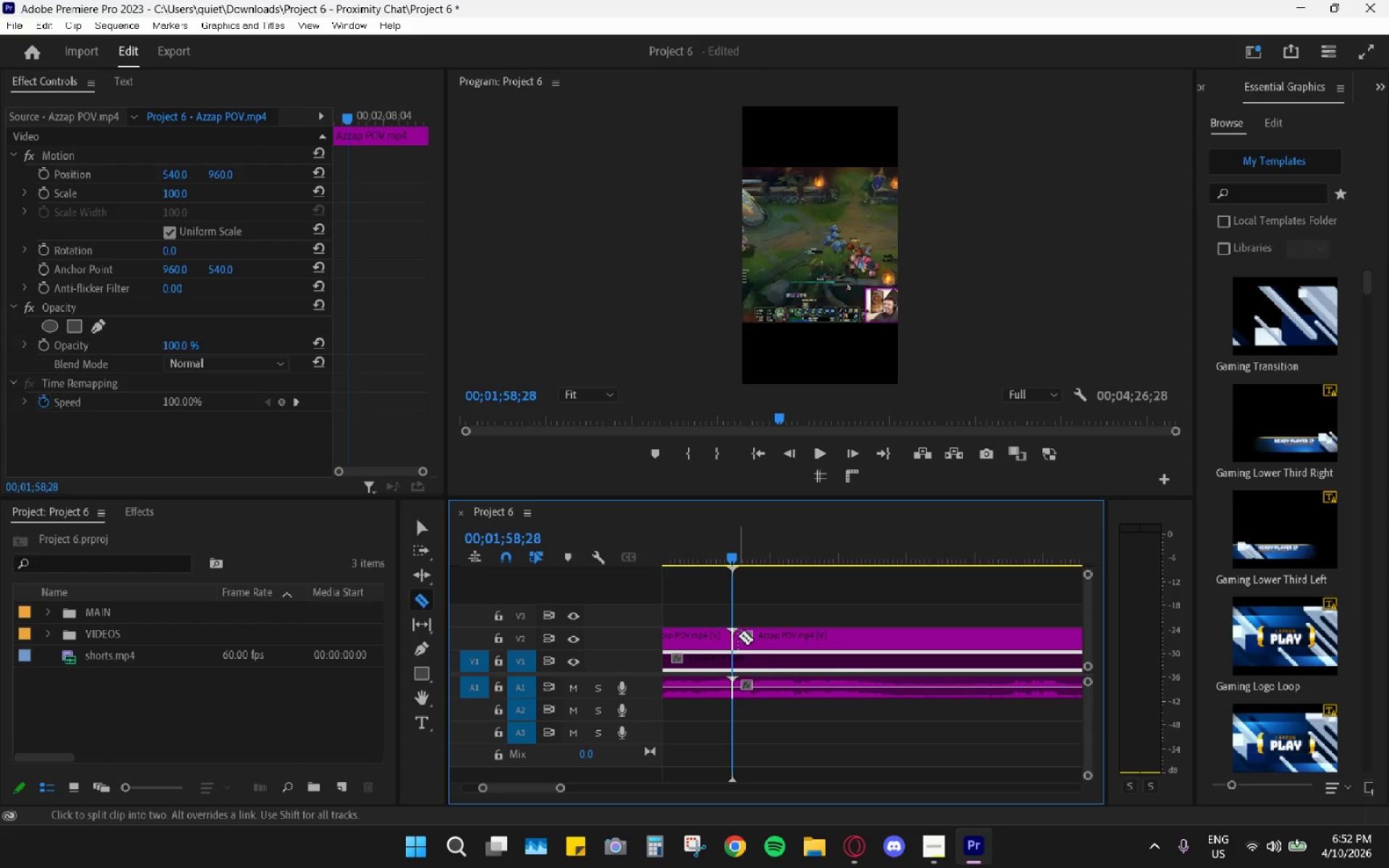 
left_click_drag(start_coordinate=[738, 654], to_coordinate=[736, 658])
 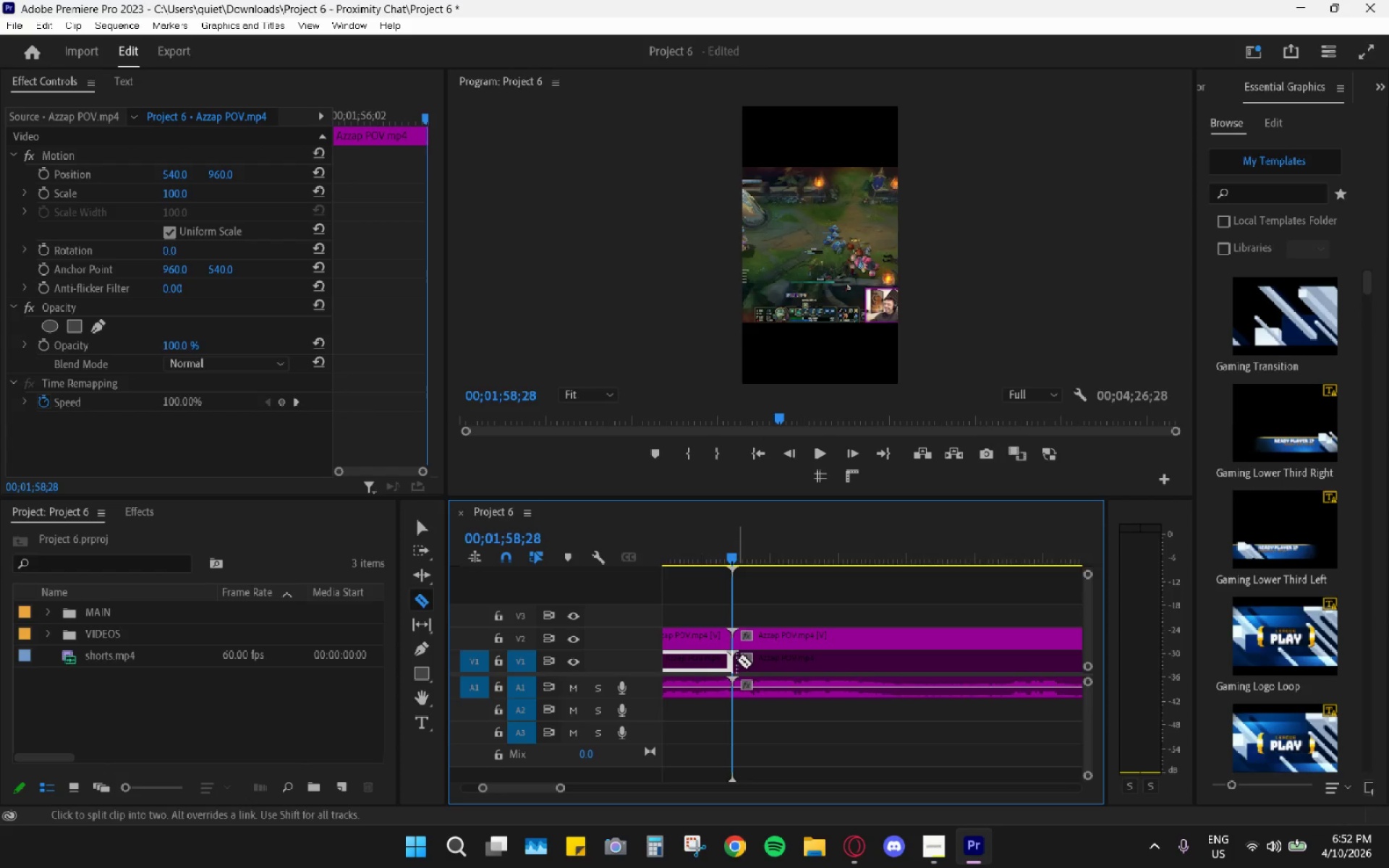 
left_click_drag(start_coordinate=[735, 664], to_coordinate=[733, 678])
 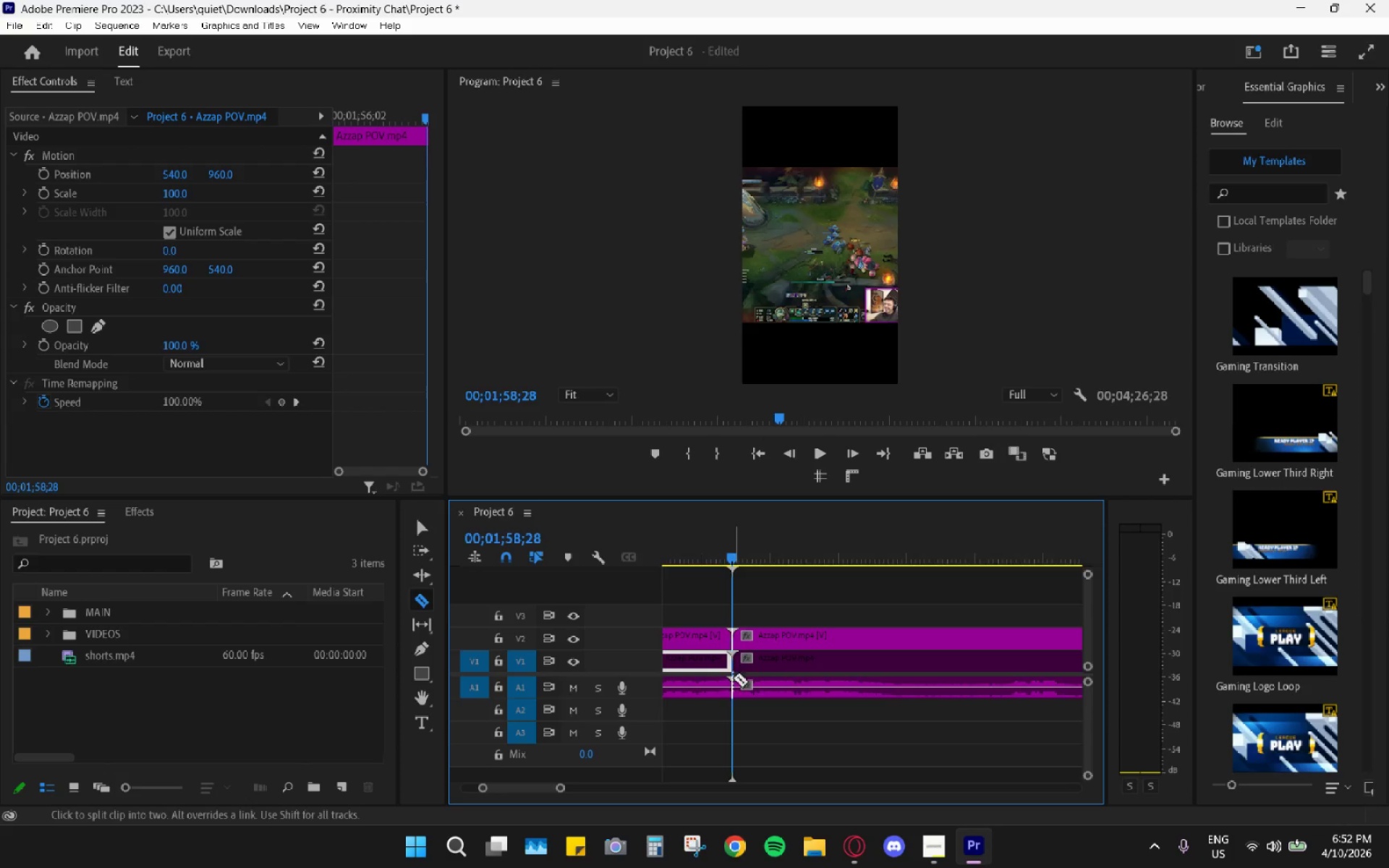 
left_click_drag(start_coordinate=[733, 678], to_coordinate=[733, 683])
 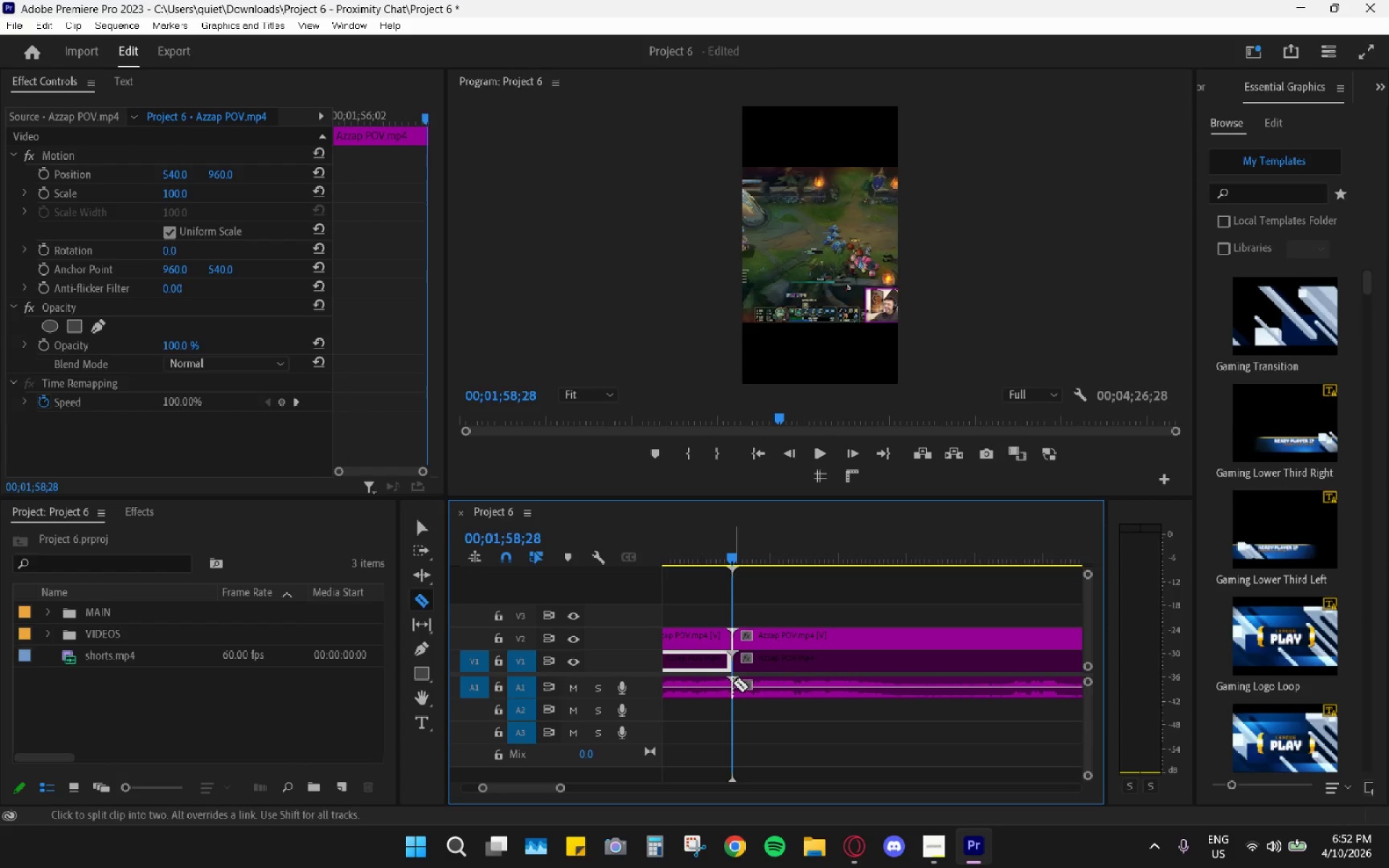 
triple_click([733, 683])
 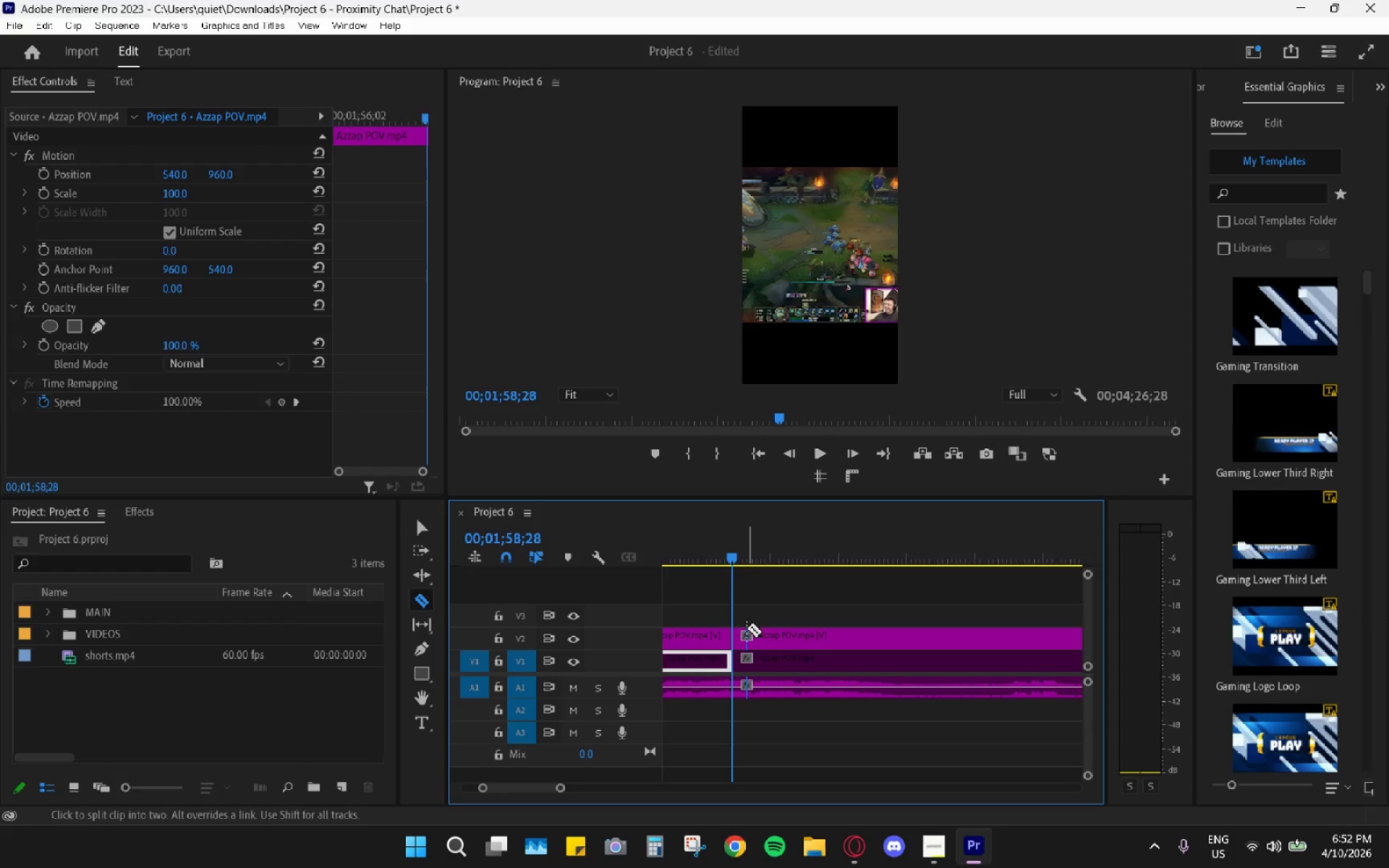 
key(Space)
 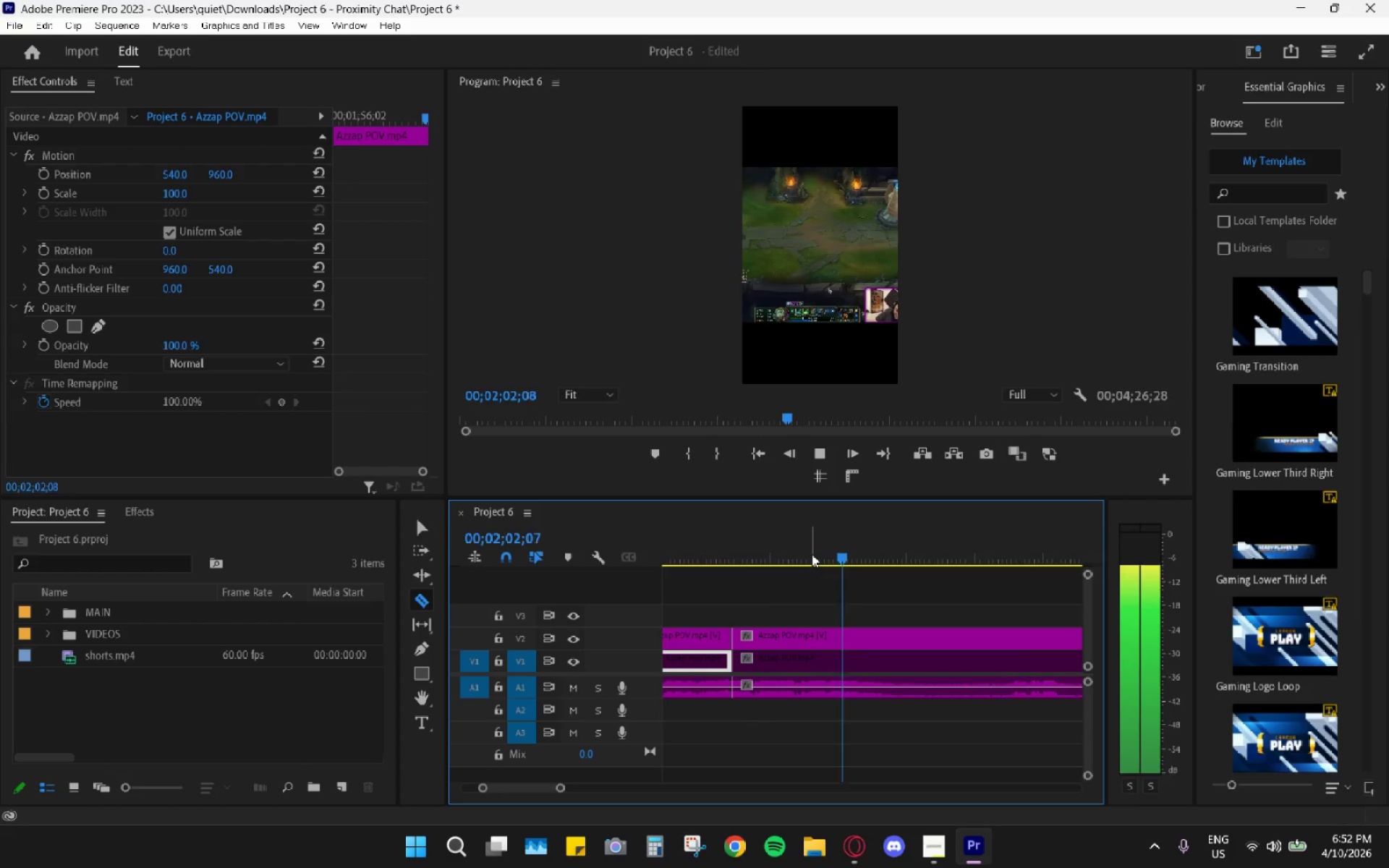 
key(Space)
 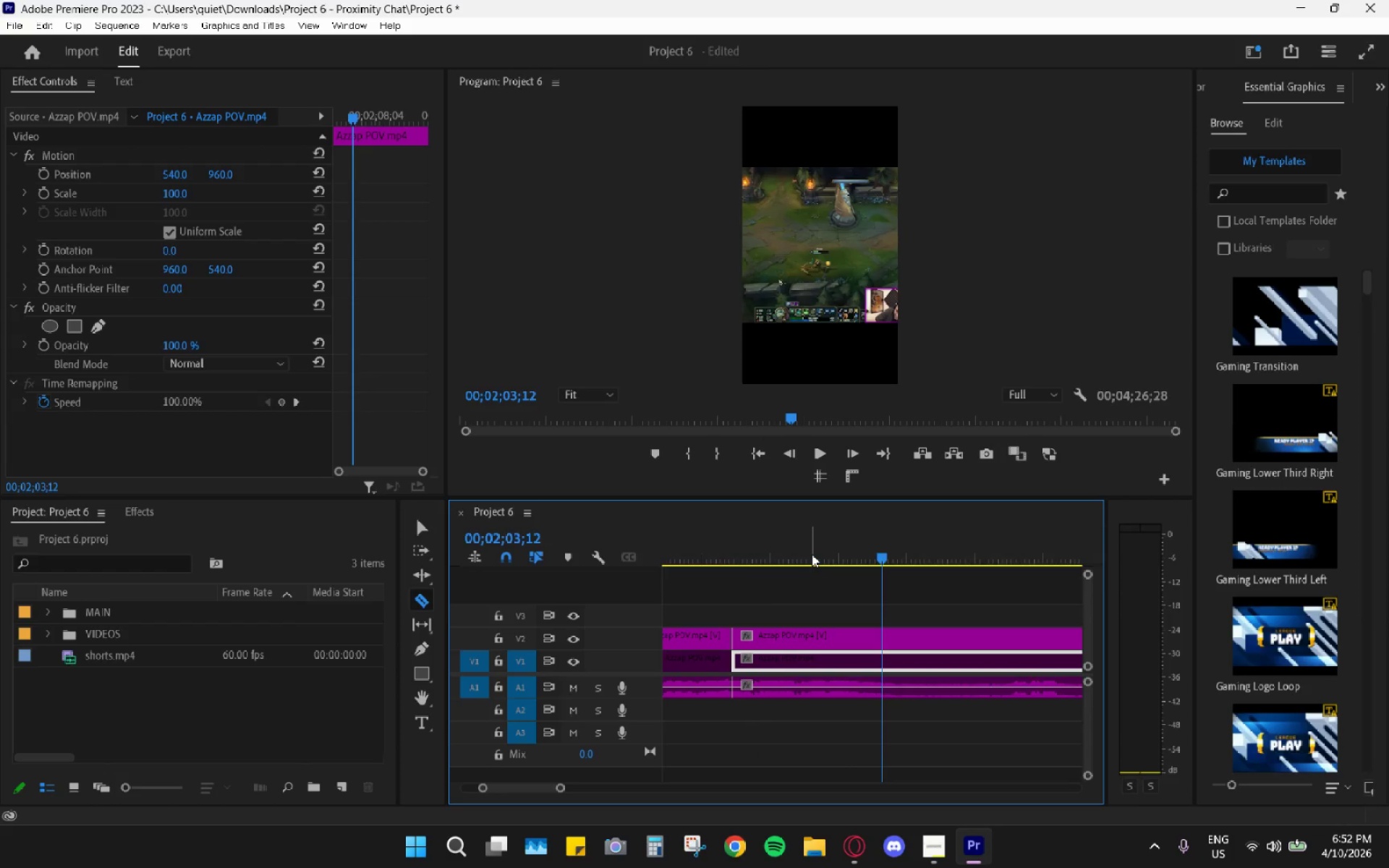 
key(Space)
 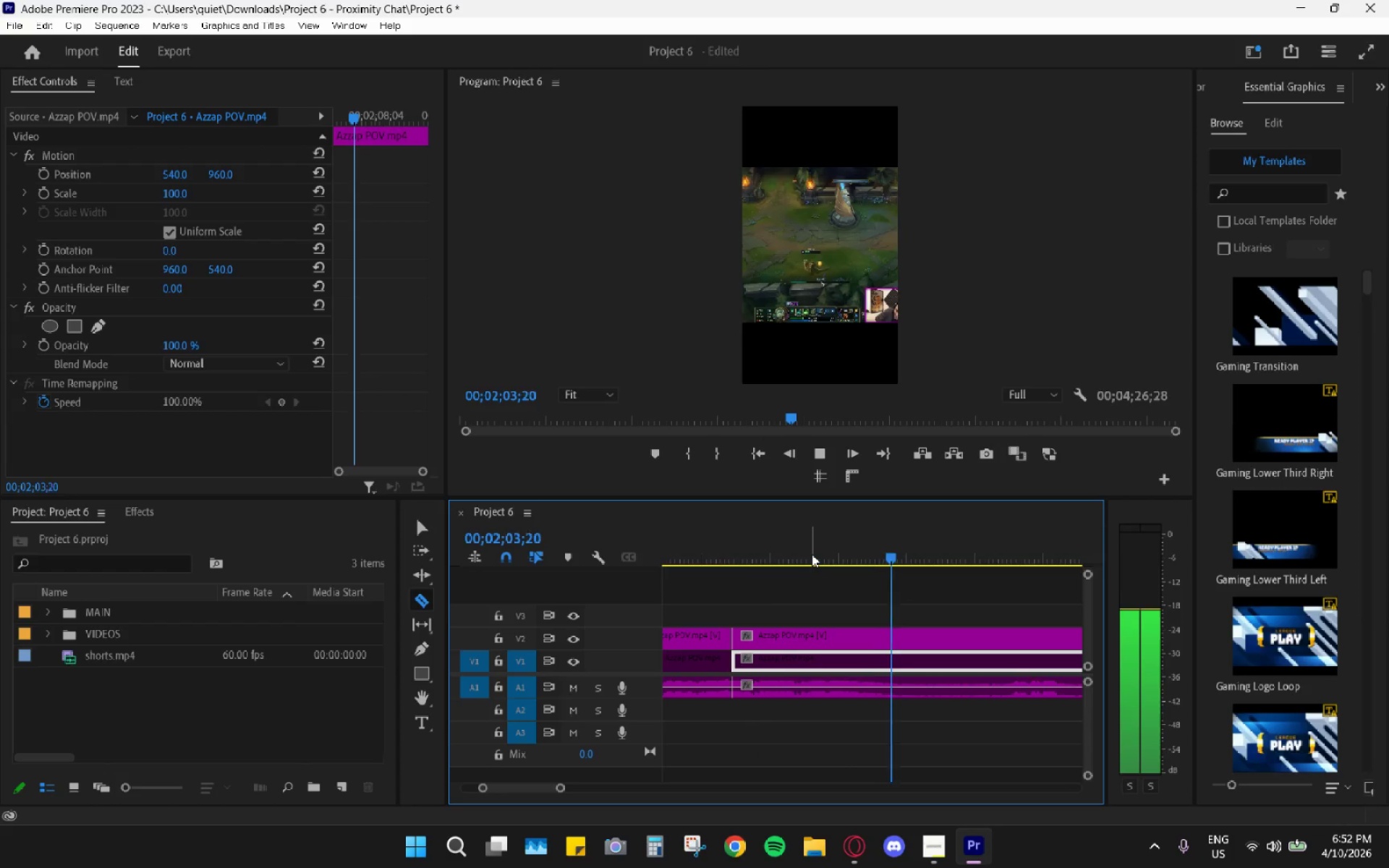 
key(Space)
 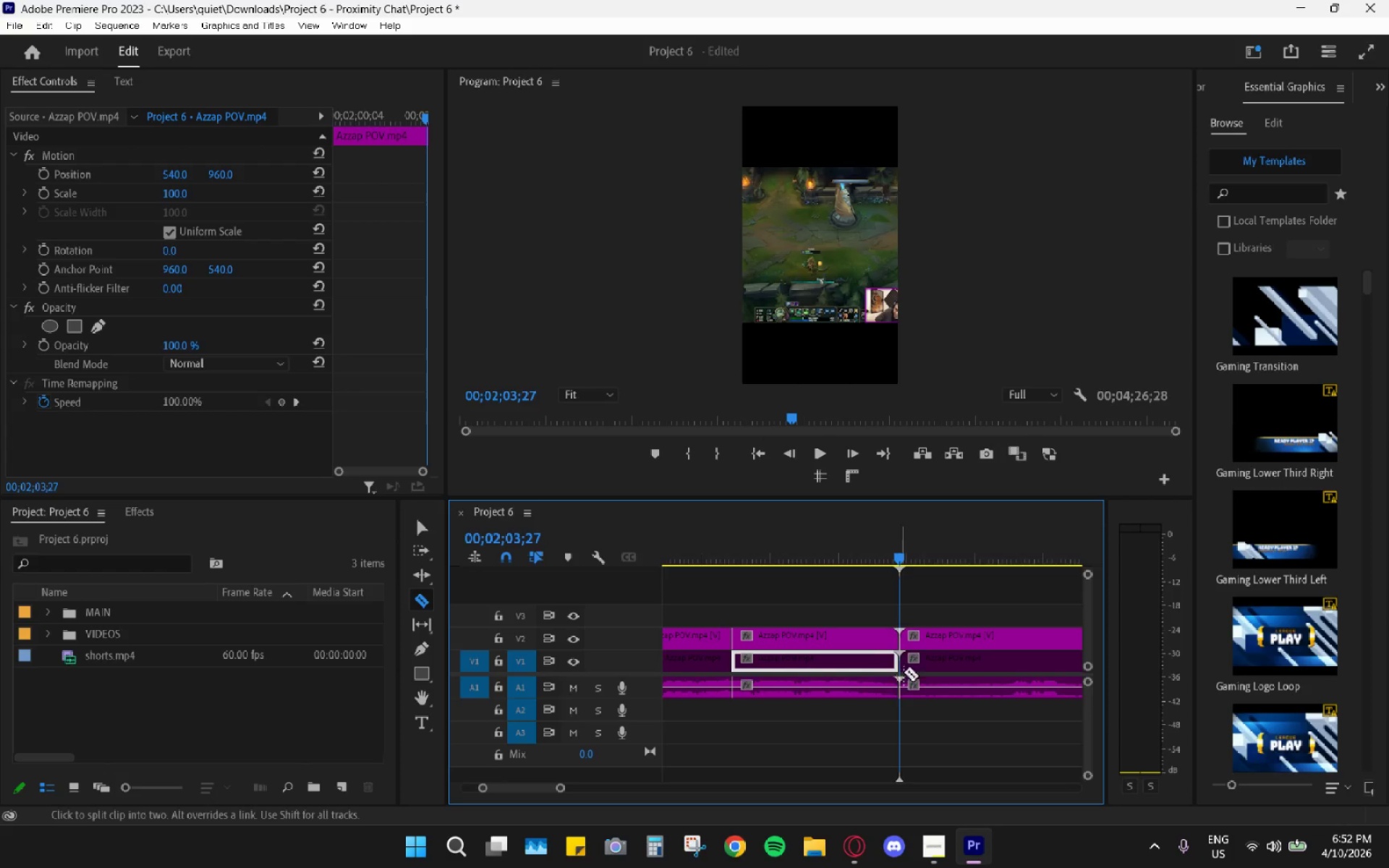 
key(V)
 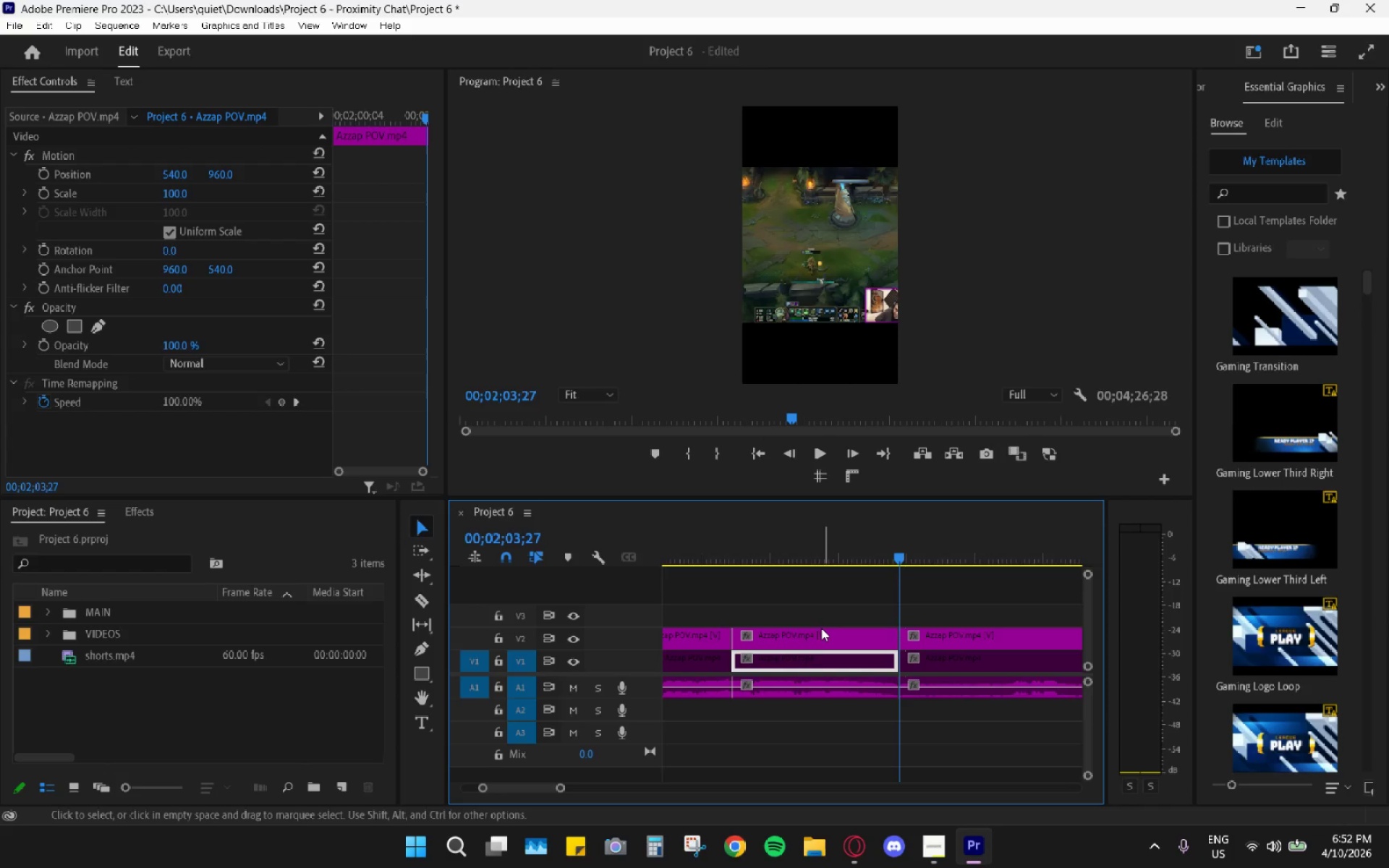 
left_click([810, 667])
 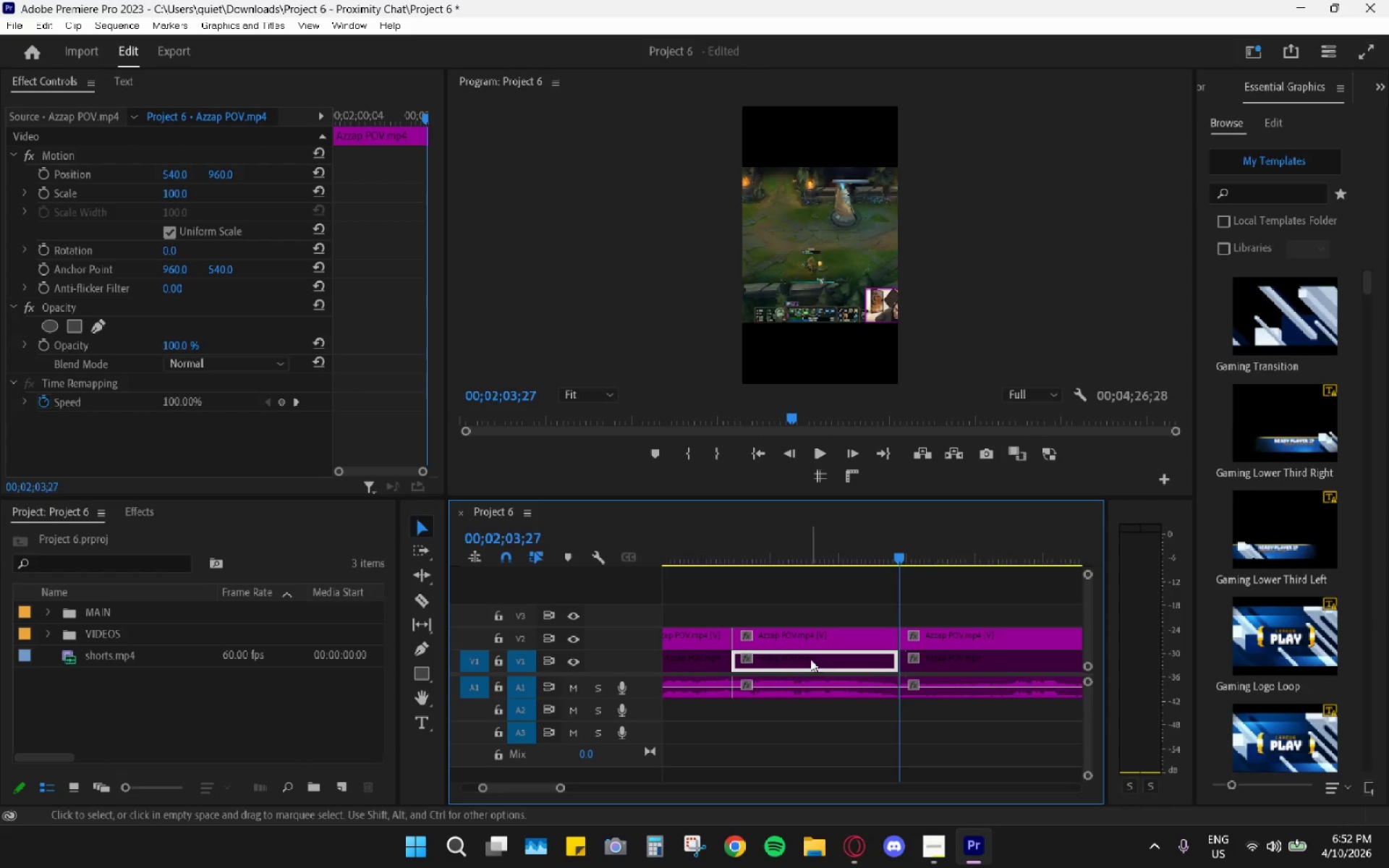 
left_click([812, 639])
 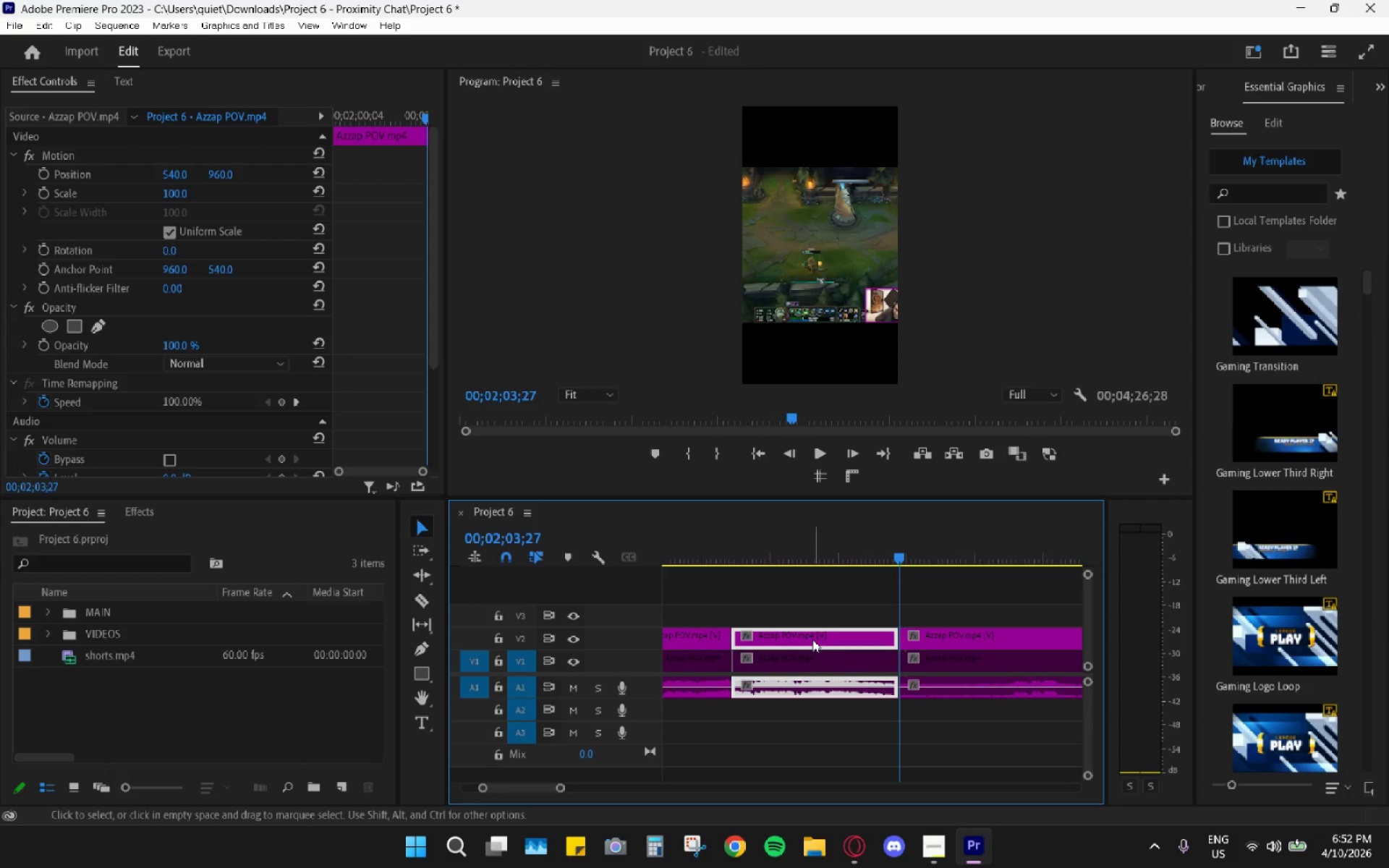 
key(H)
 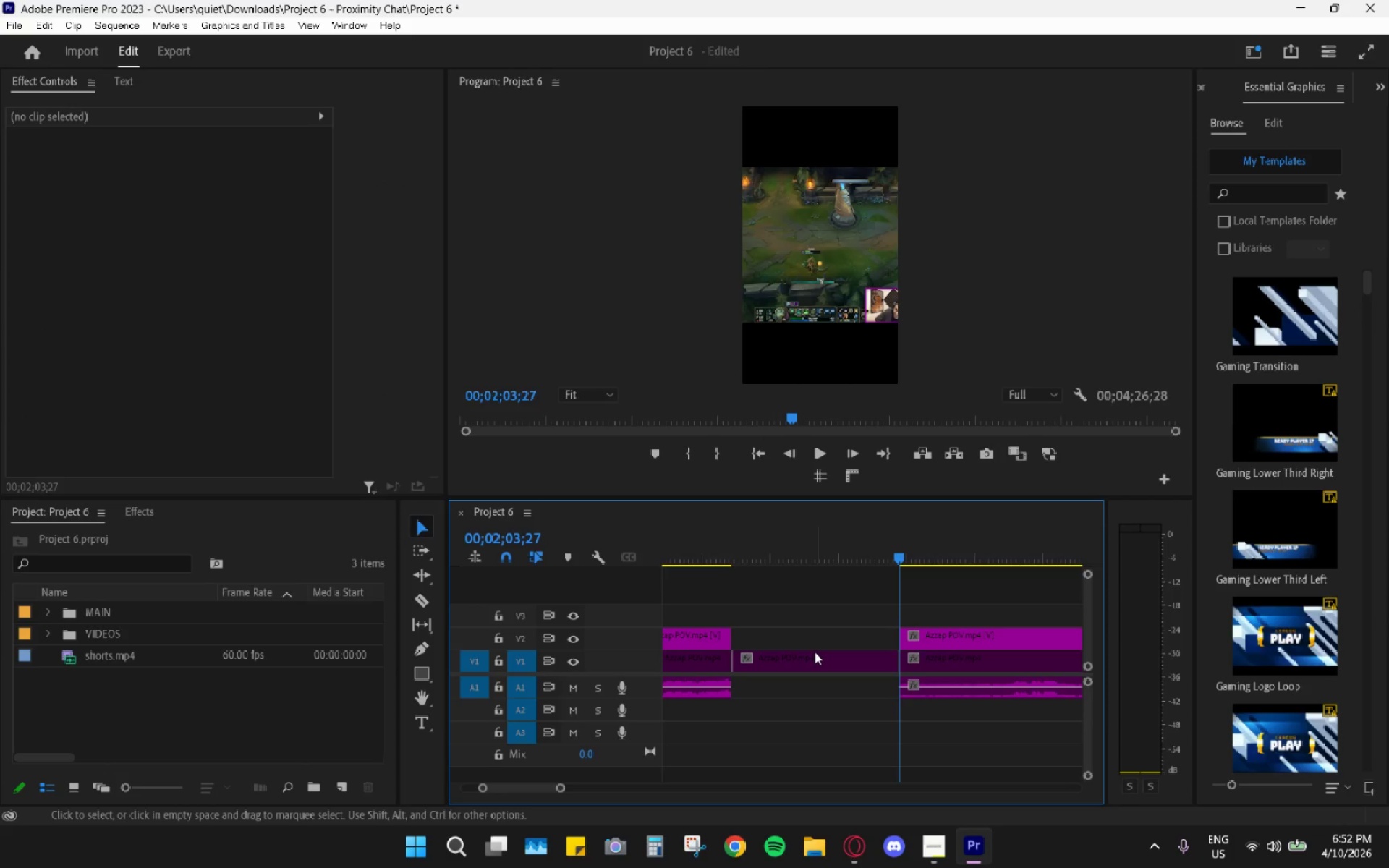 
key(Control+ControlLeft)
 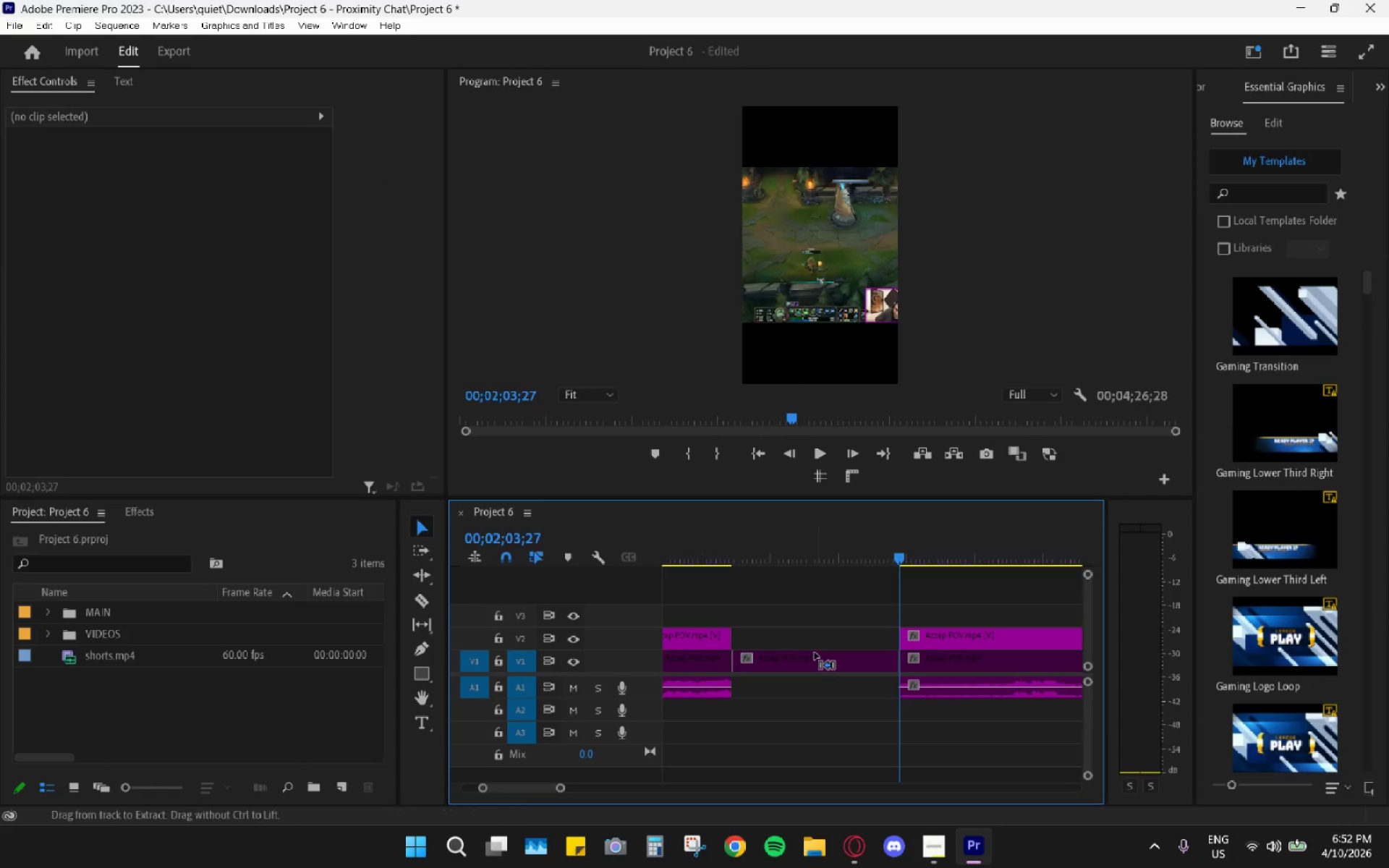 
key(Control+Z)
 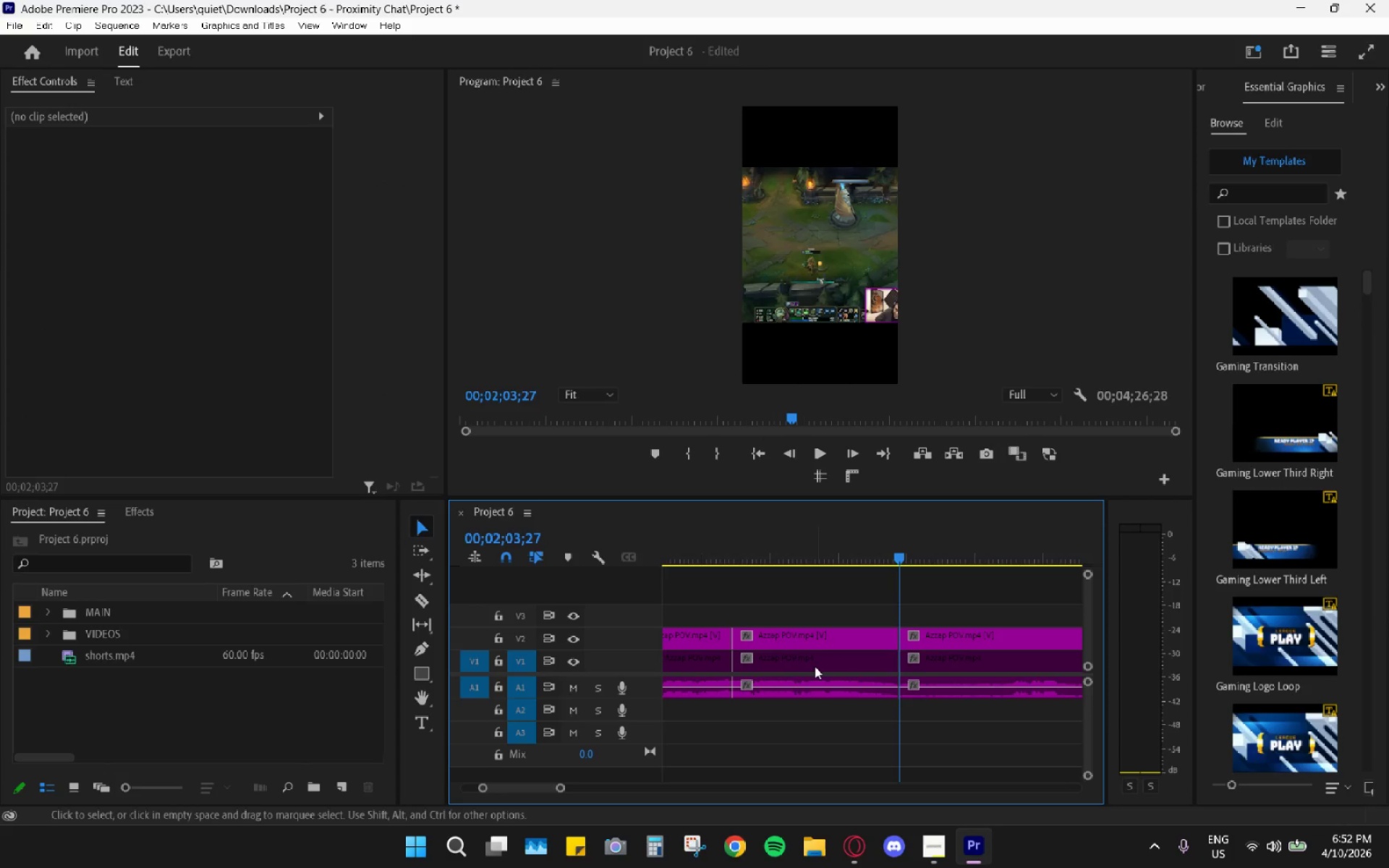 
left_click([815, 666])
 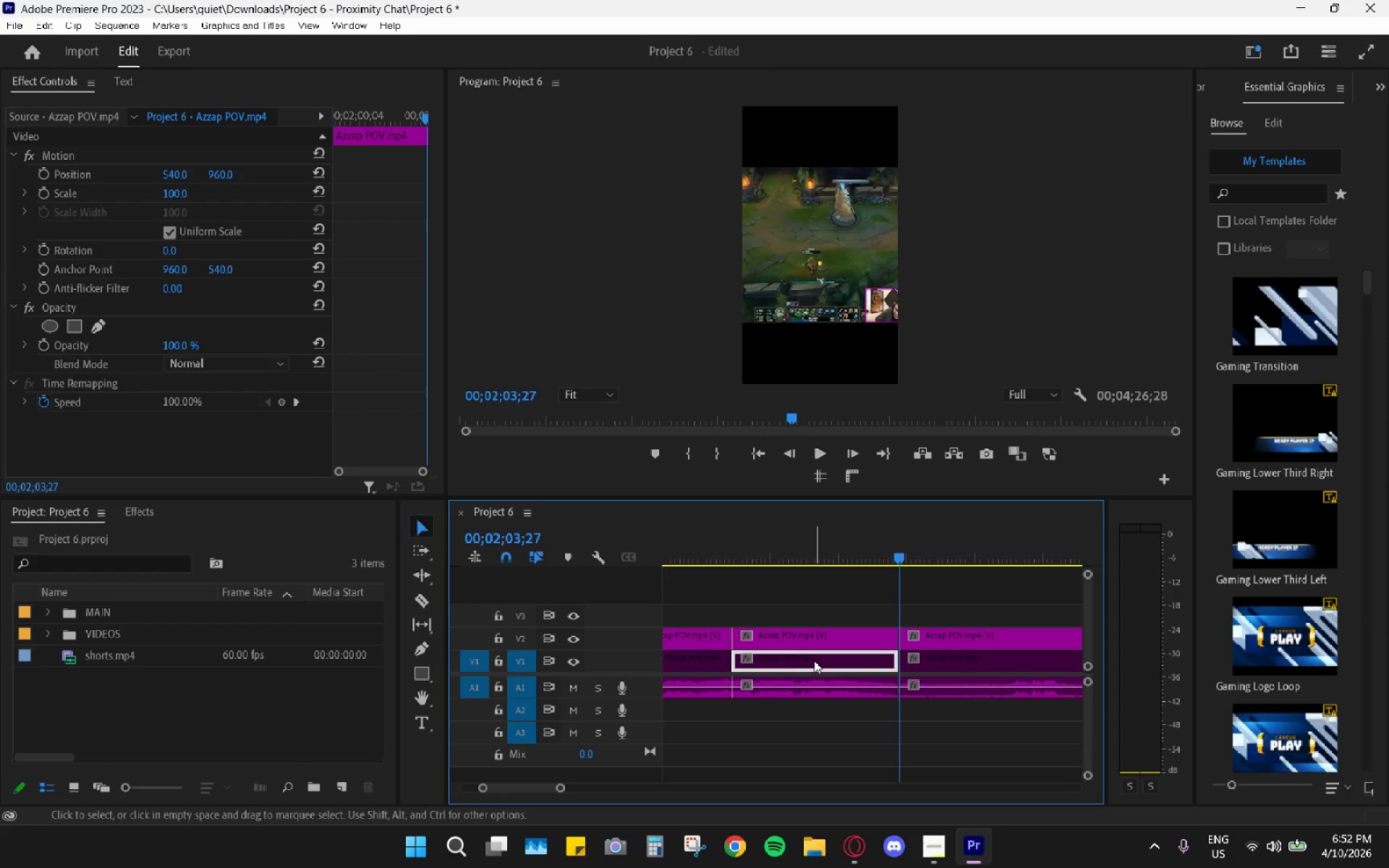 
key(H)
 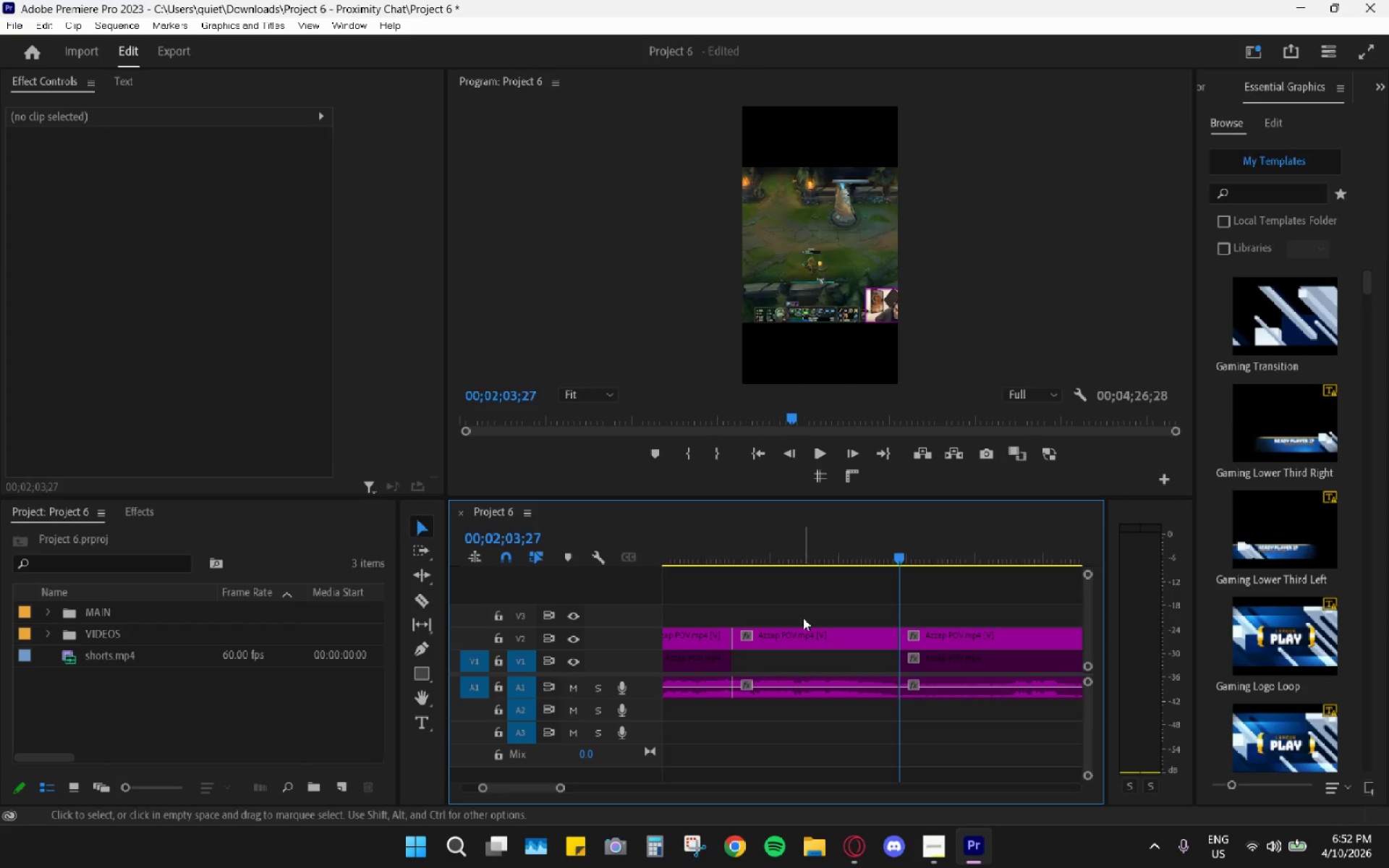 
left_click_drag(start_coordinate=[806, 630], to_coordinate=[808, 655])
 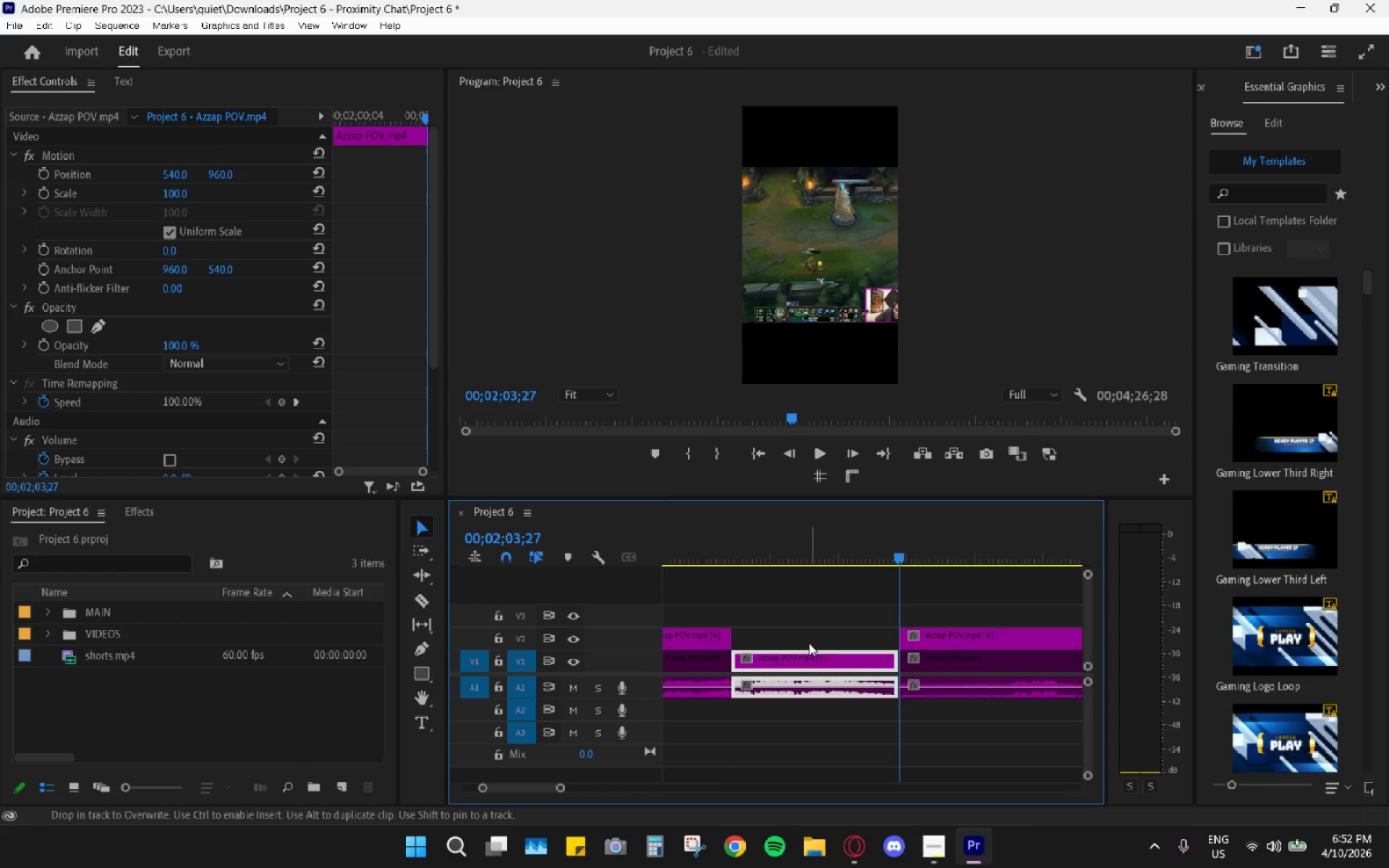 
hold_key(key=AltLeft, duration=0.98)
scroll: coordinate [804, 640], scroll_direction: down, amount: 10.0
 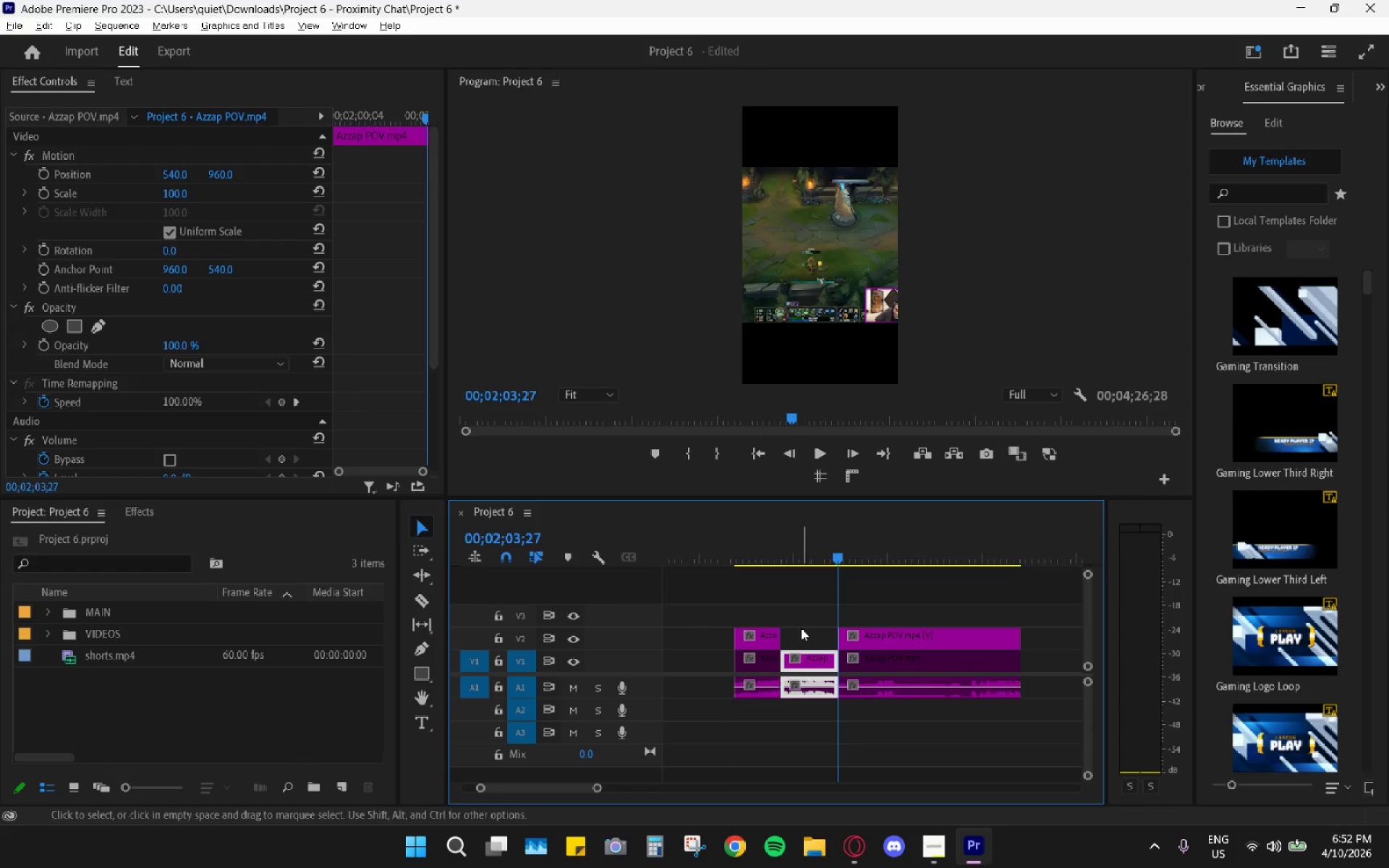 
scroll: coordinate [802, 625], scroll_direction: up, amount: 5.0
 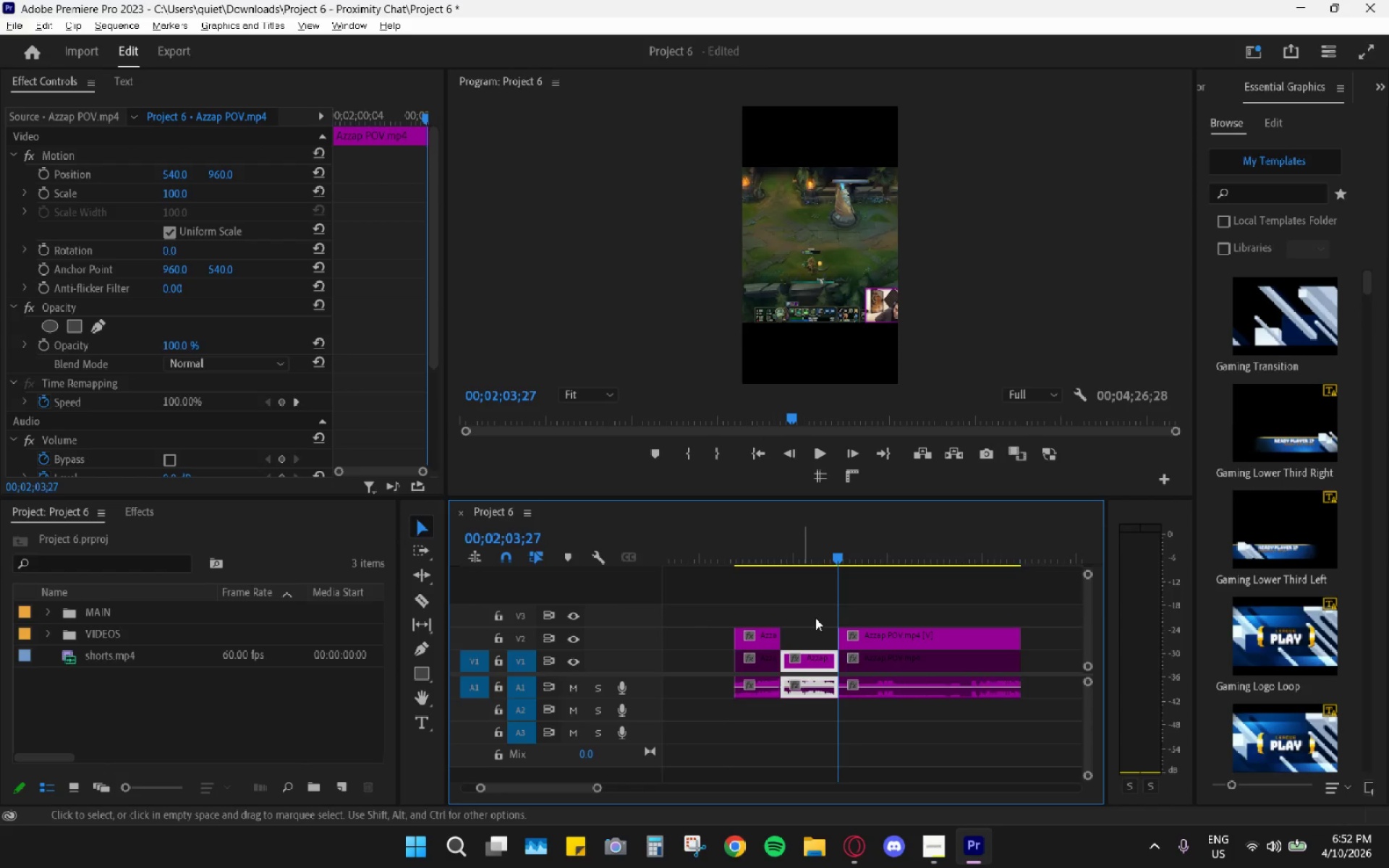 
left_click_drag(start_coordinate=[815, 610], to_coordinate=[815, 614])
 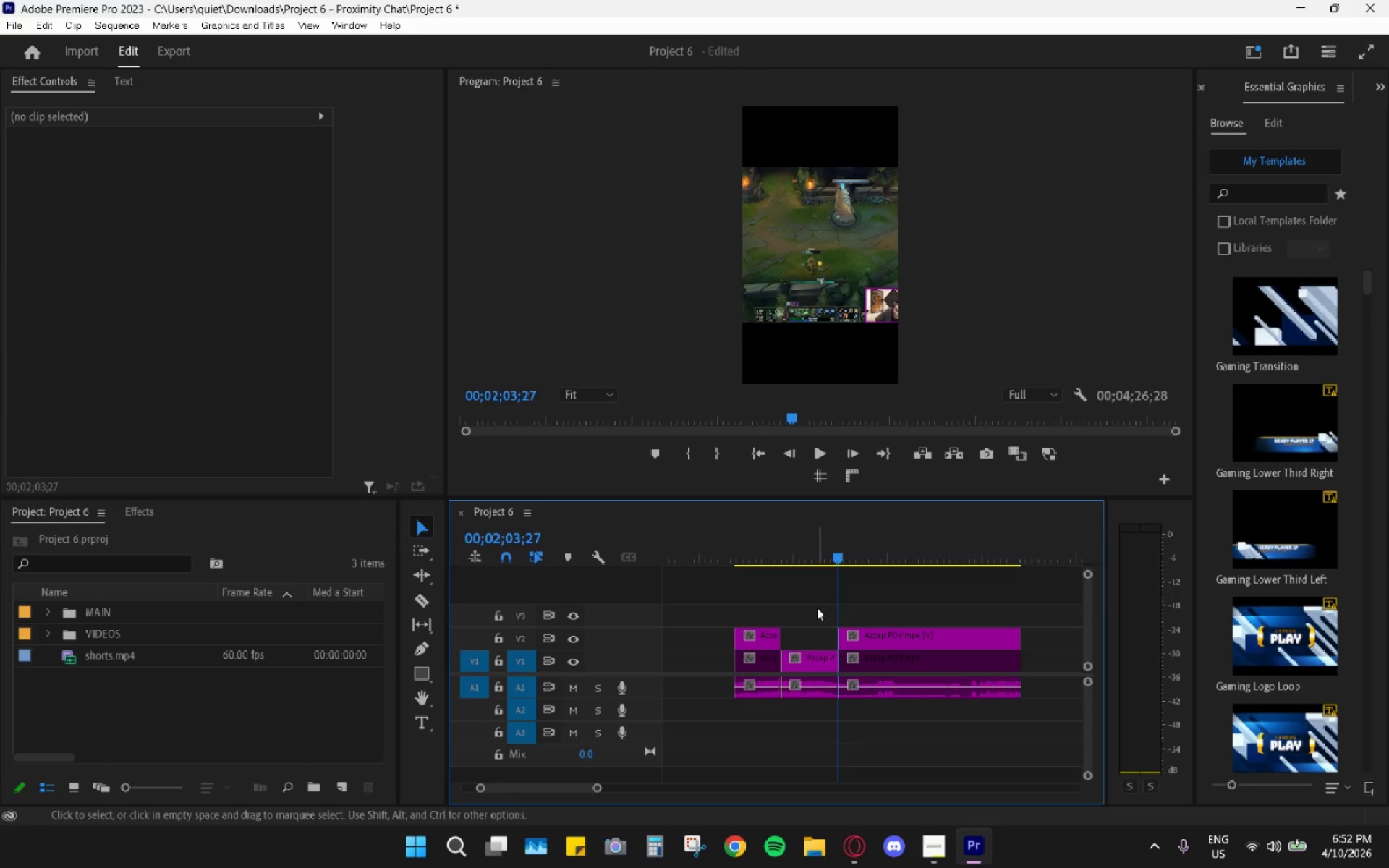 
left_click_drag(start_coordinate=[817, 608], to_coordinate=[807, 708])
 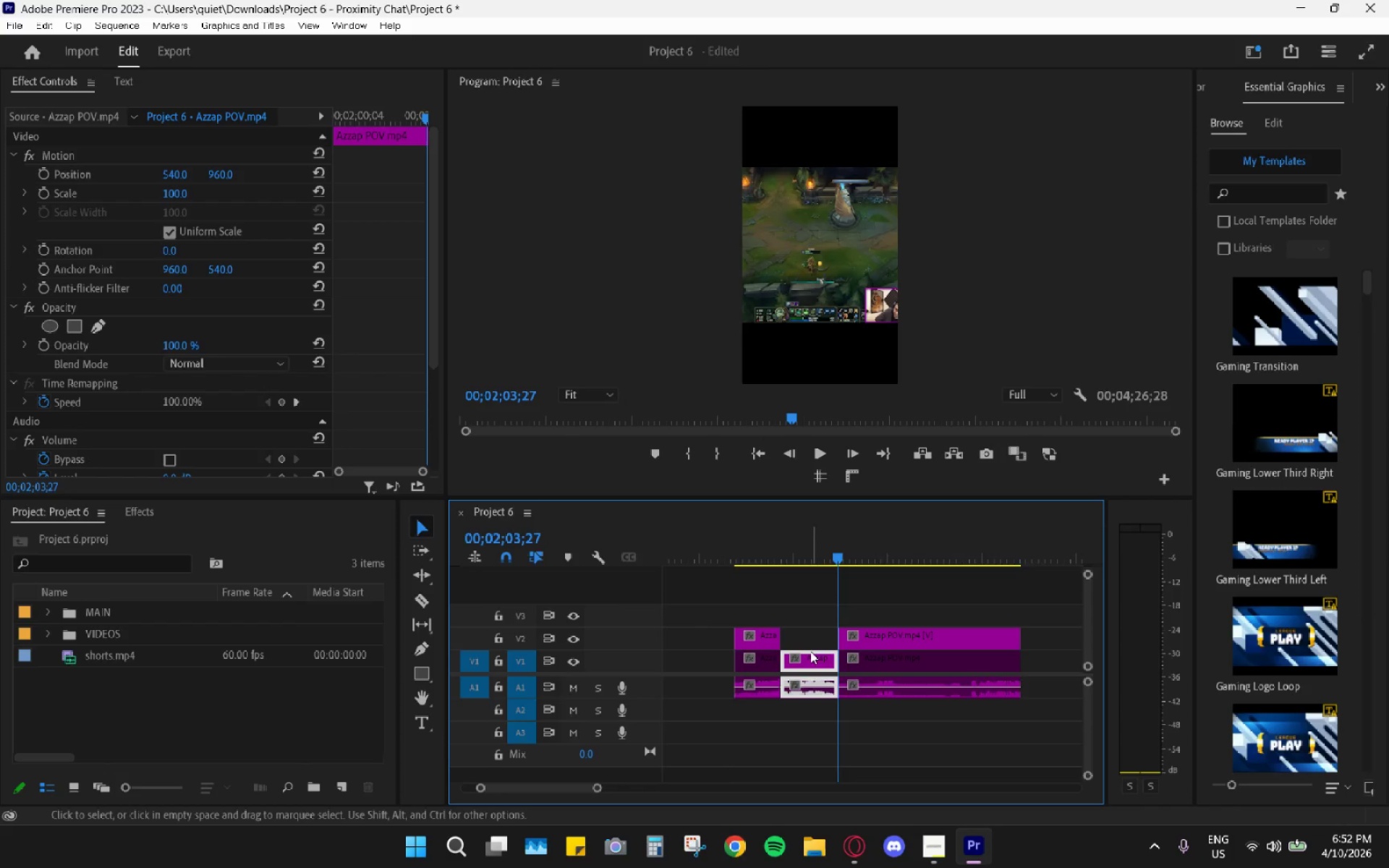 
left_click_drag(start_coordinate=[810, 655], to_coordinate=[752, 665])
 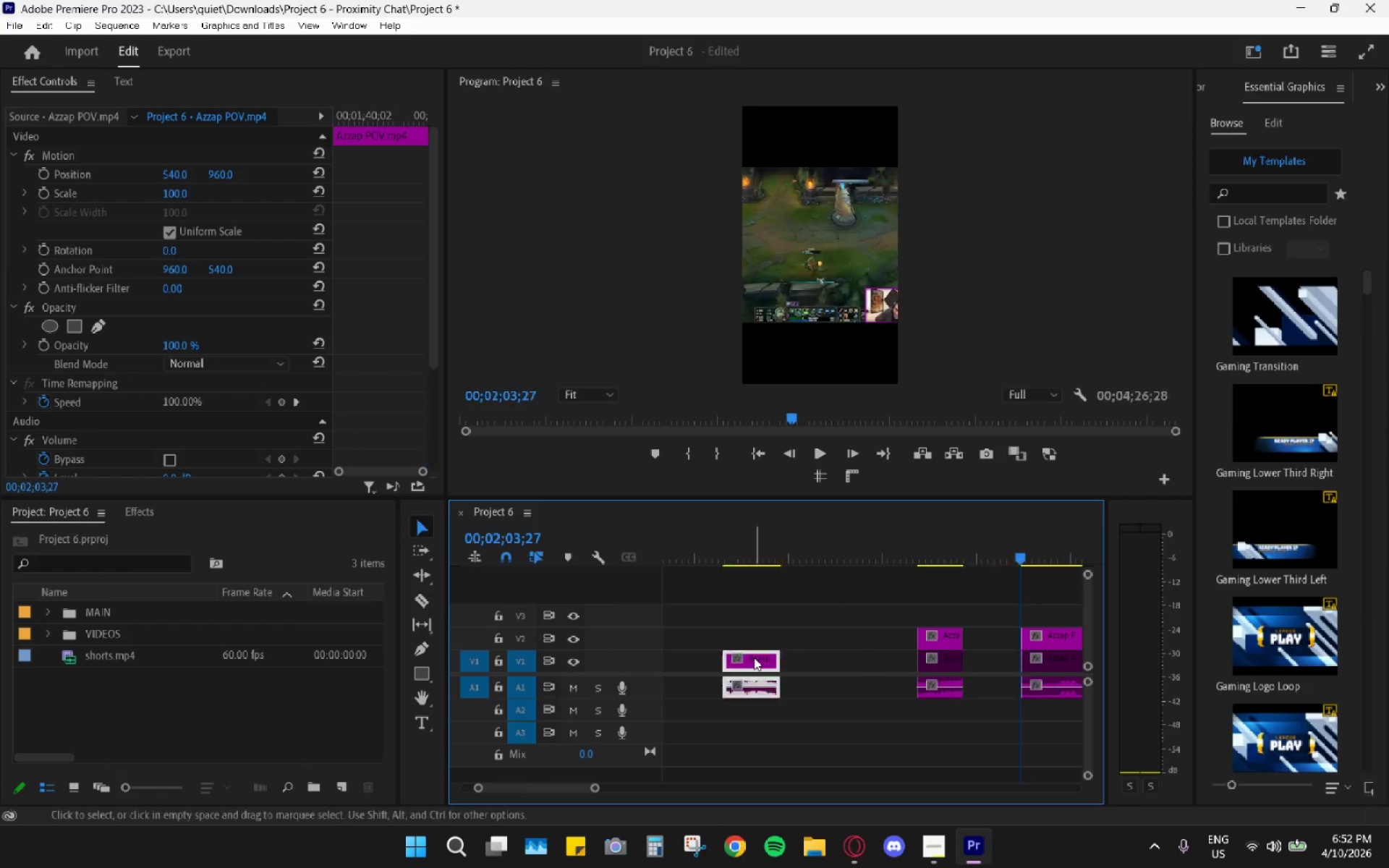 
hold_key(key=AltLeft, duration=0.91)
scroll: coordinate [757, 658], scroll_direction: down, amount: 1.0
 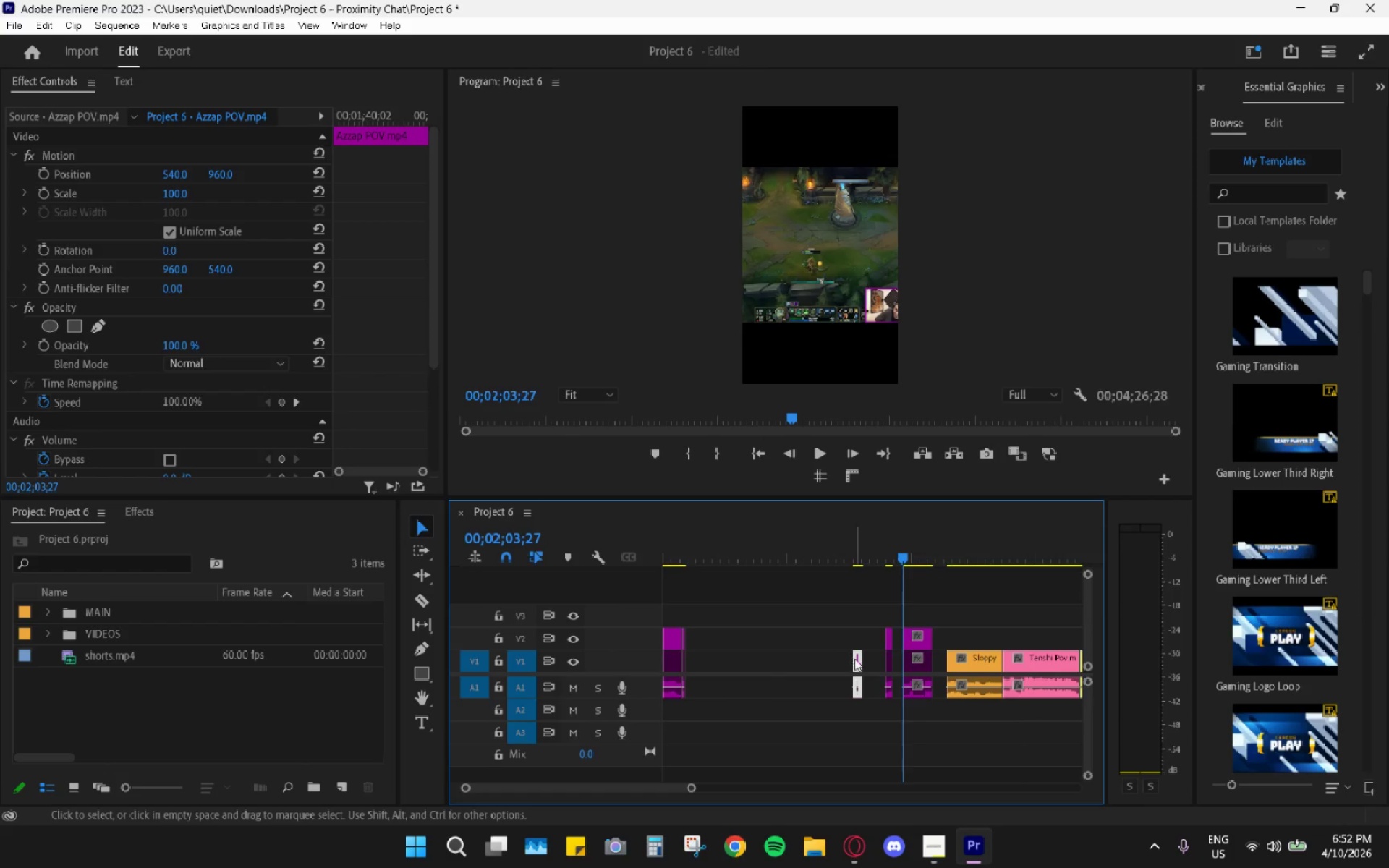 
left_click_drag(start_coordinate=[858, 661], to_coordinate=[707, 671])
 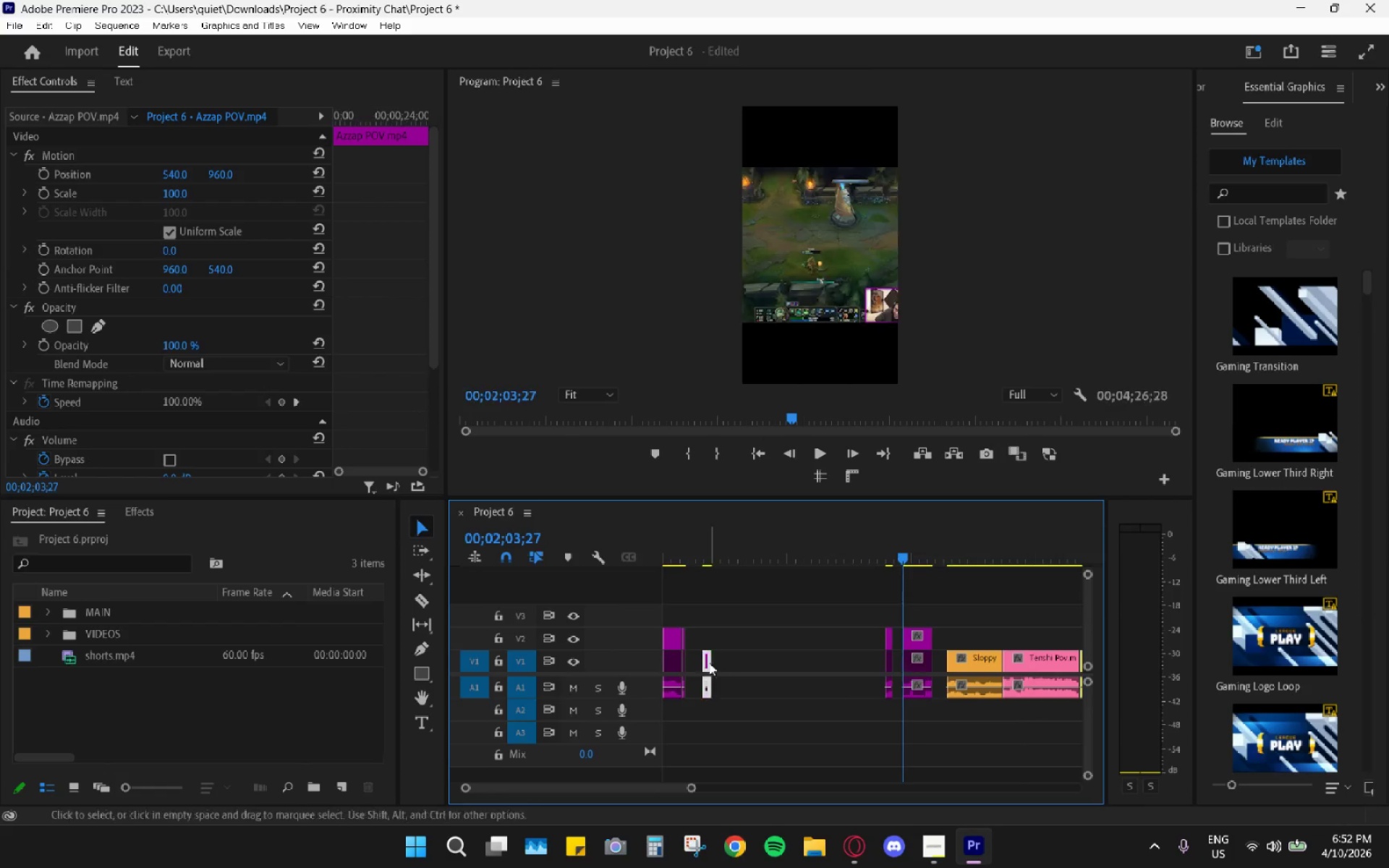 
hold_key(key=AltLeft, duration=0.78)
scroll: coordinate [694, 667], scroll_direction: up, amount: 29.0
 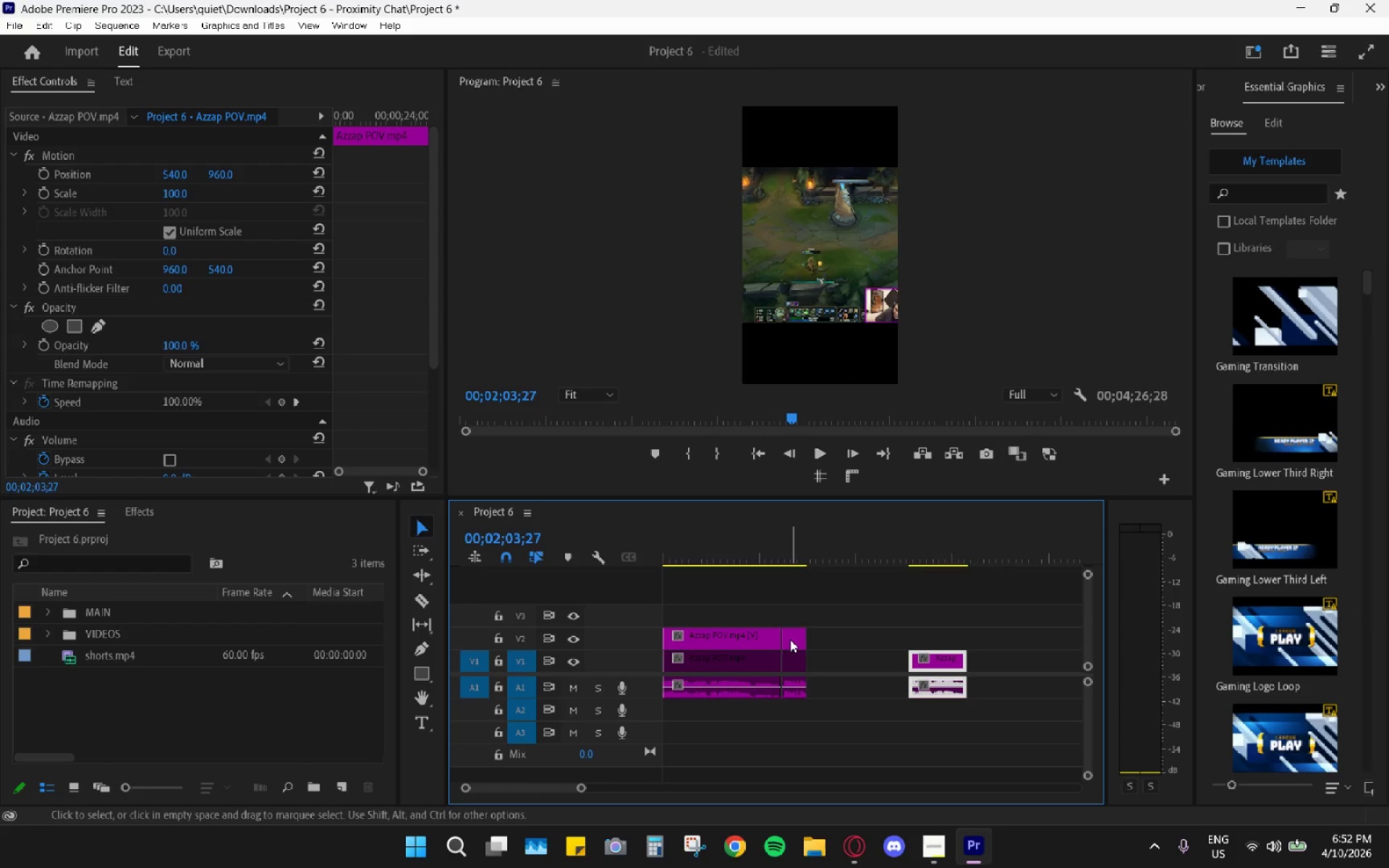 
left_click_drag(start_coordinate=[790, 639], to_coordinate=[881, 666])
 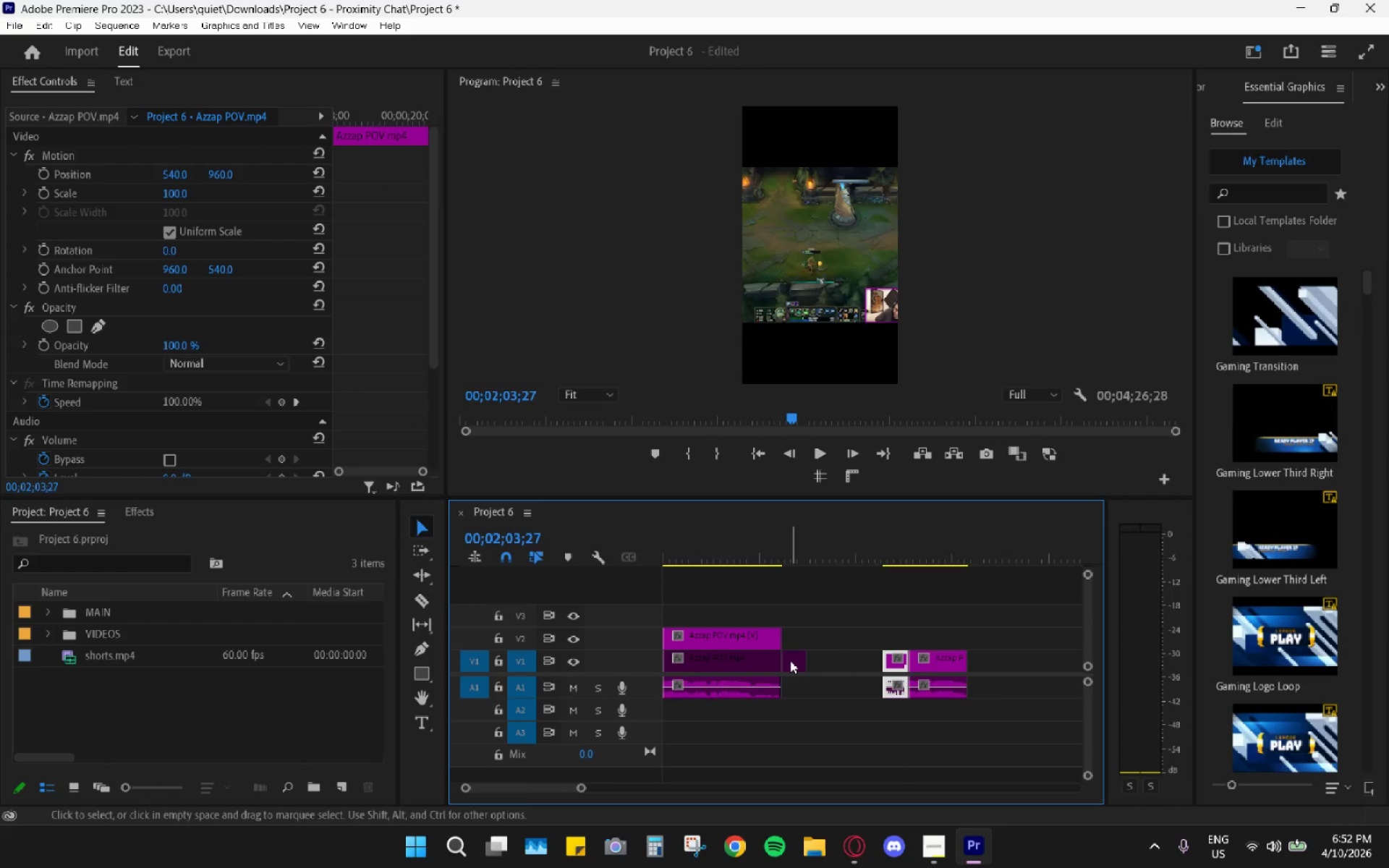 
left_click([788, 661])
 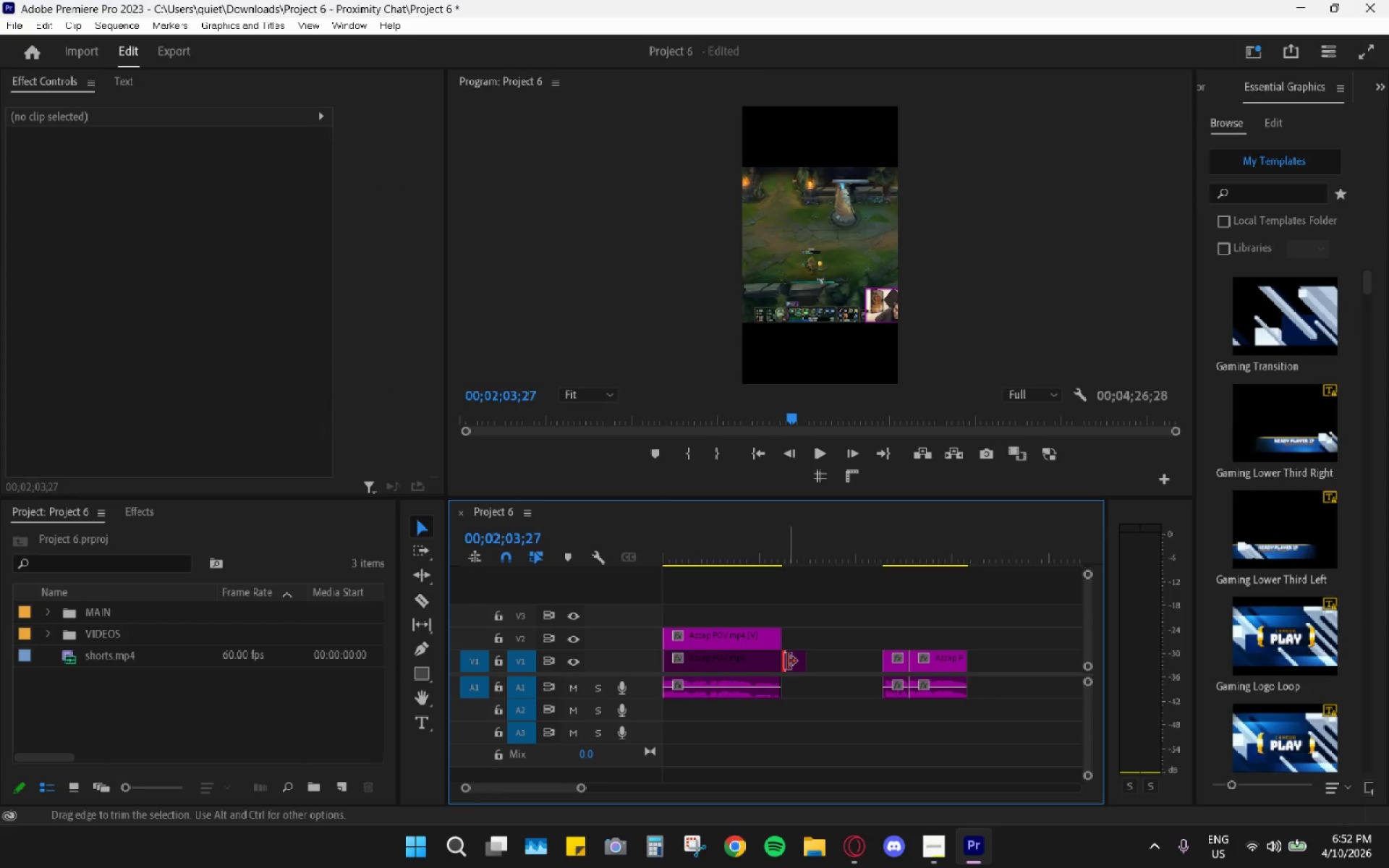 
left_click([791, 661])
 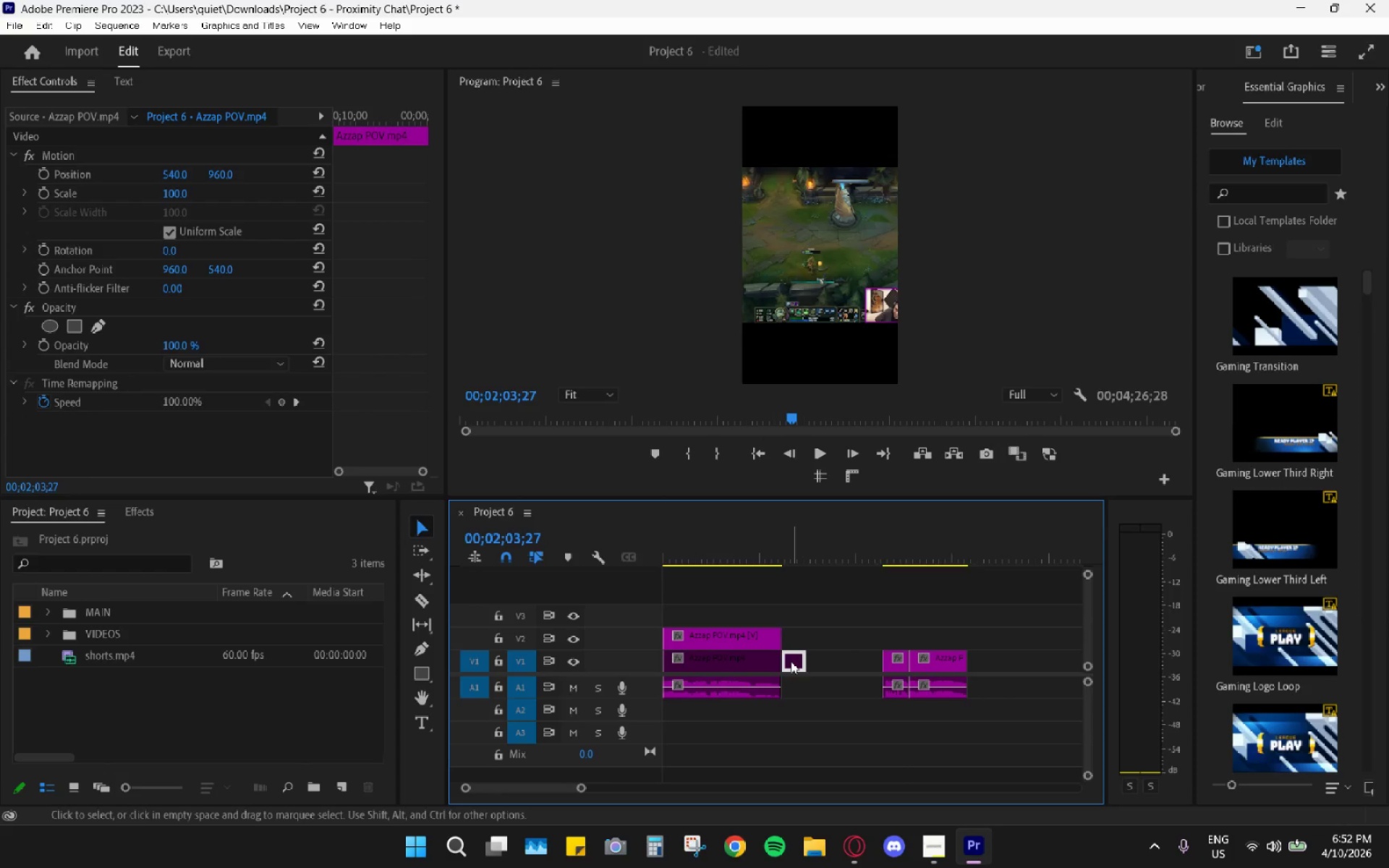 
key(H)
 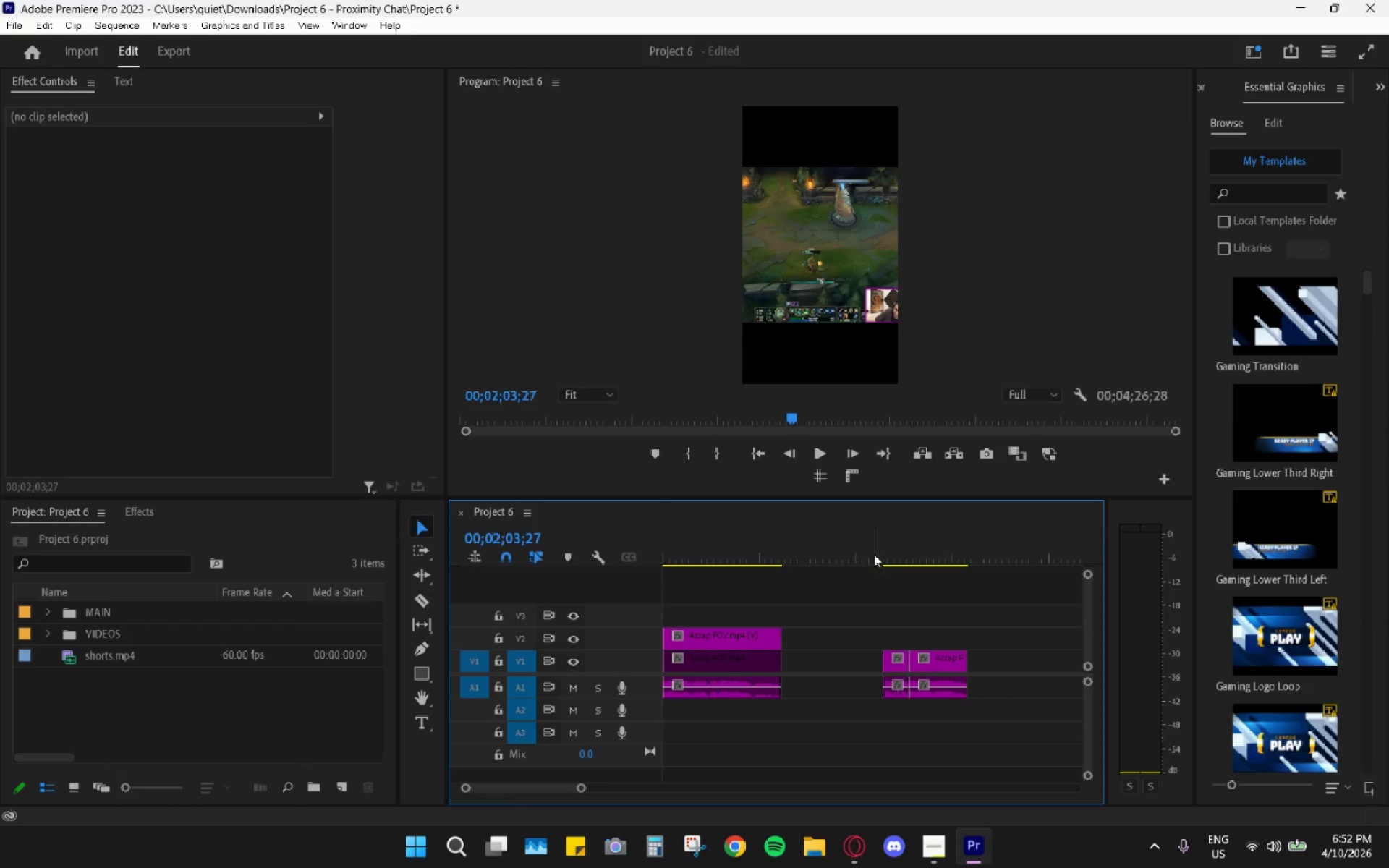 
left_click_drag(start_coordinate=[875, 550], to_coordinate=[886, 562])
 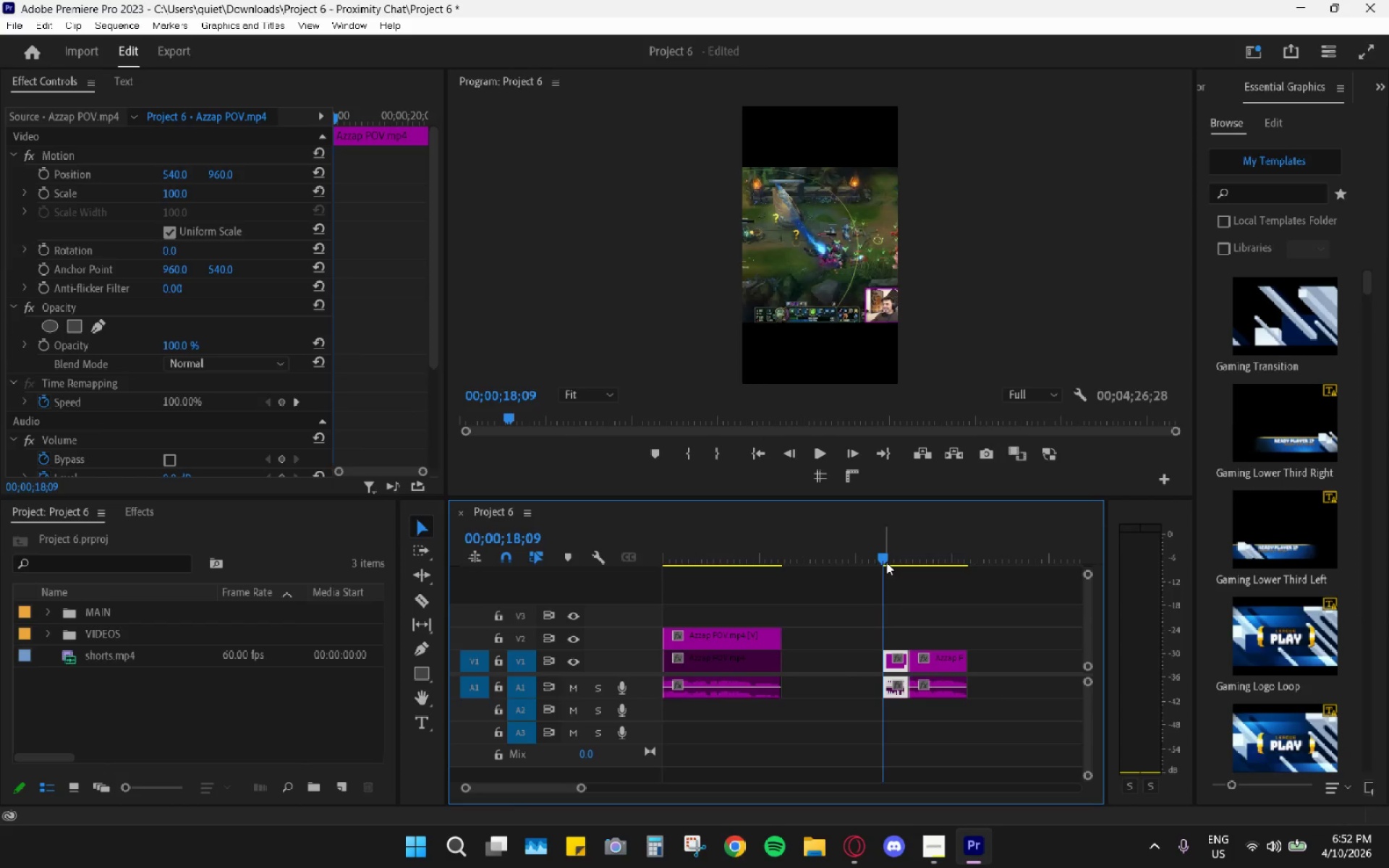 
key(Space)
 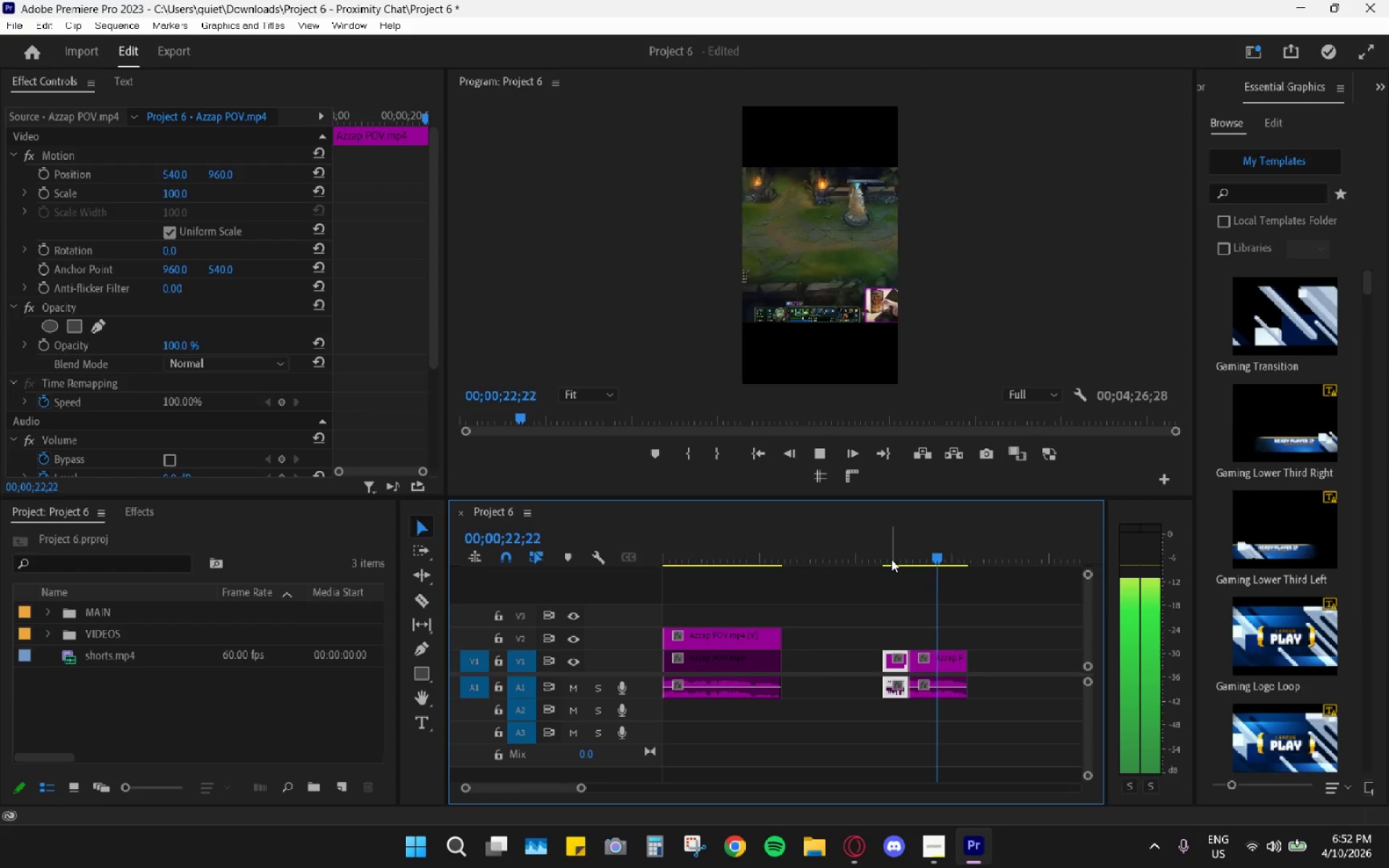 
wait(6.12)
 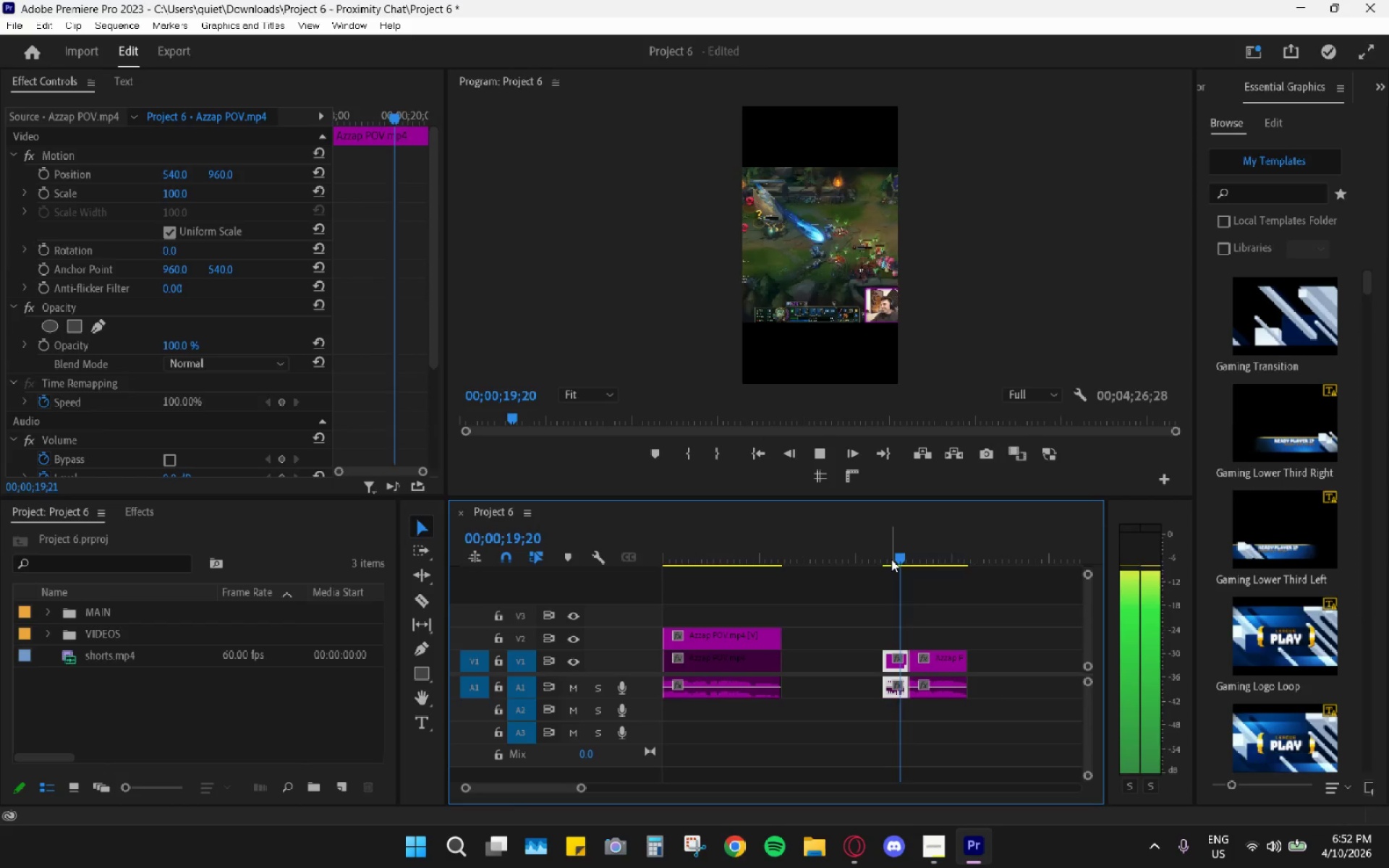 
key(Space)
 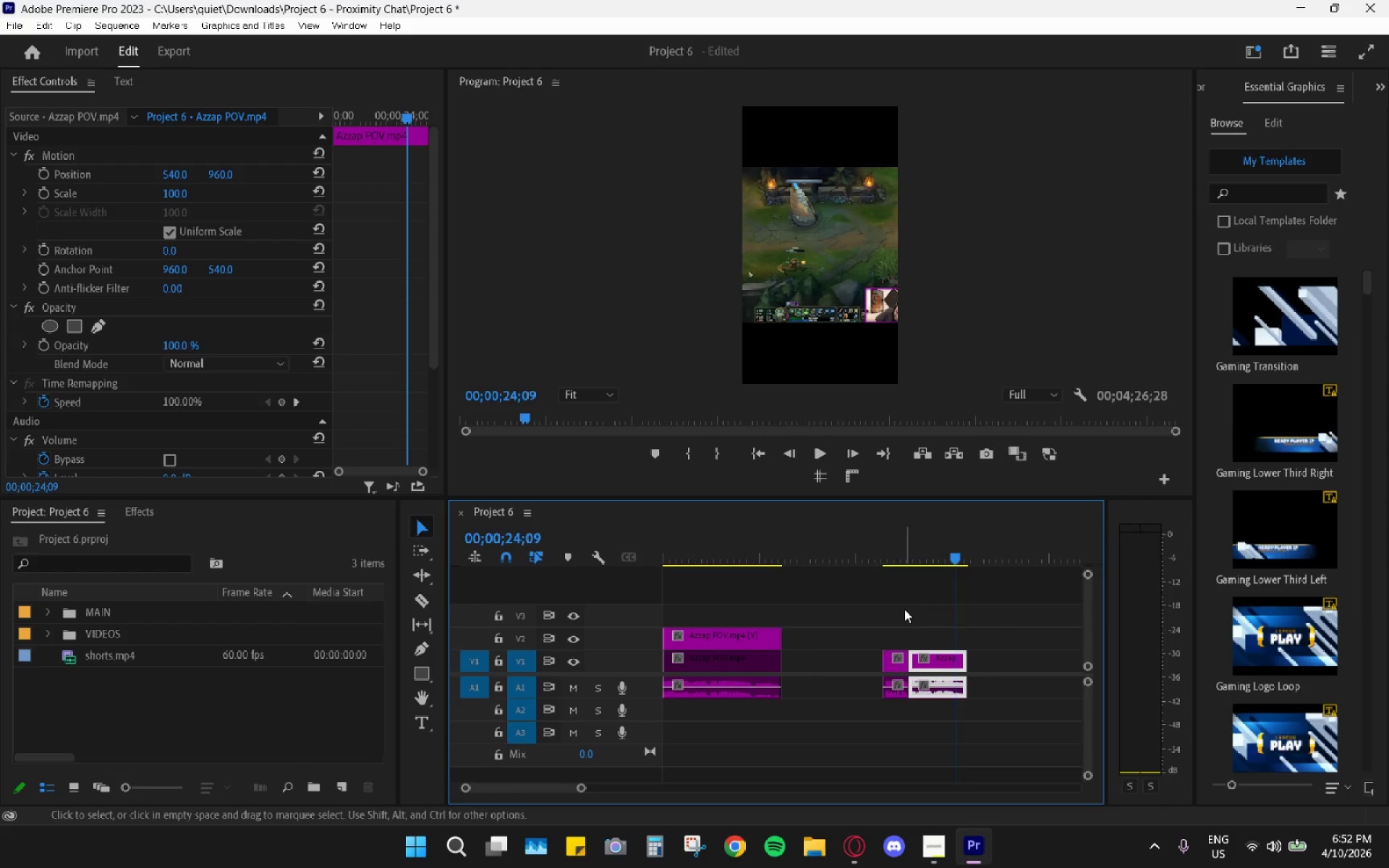 
hold_key(key=AltLeft, duration=1.19)
scroll: coordinate [939, 625], scroll_direction: down, amount: 16.0
 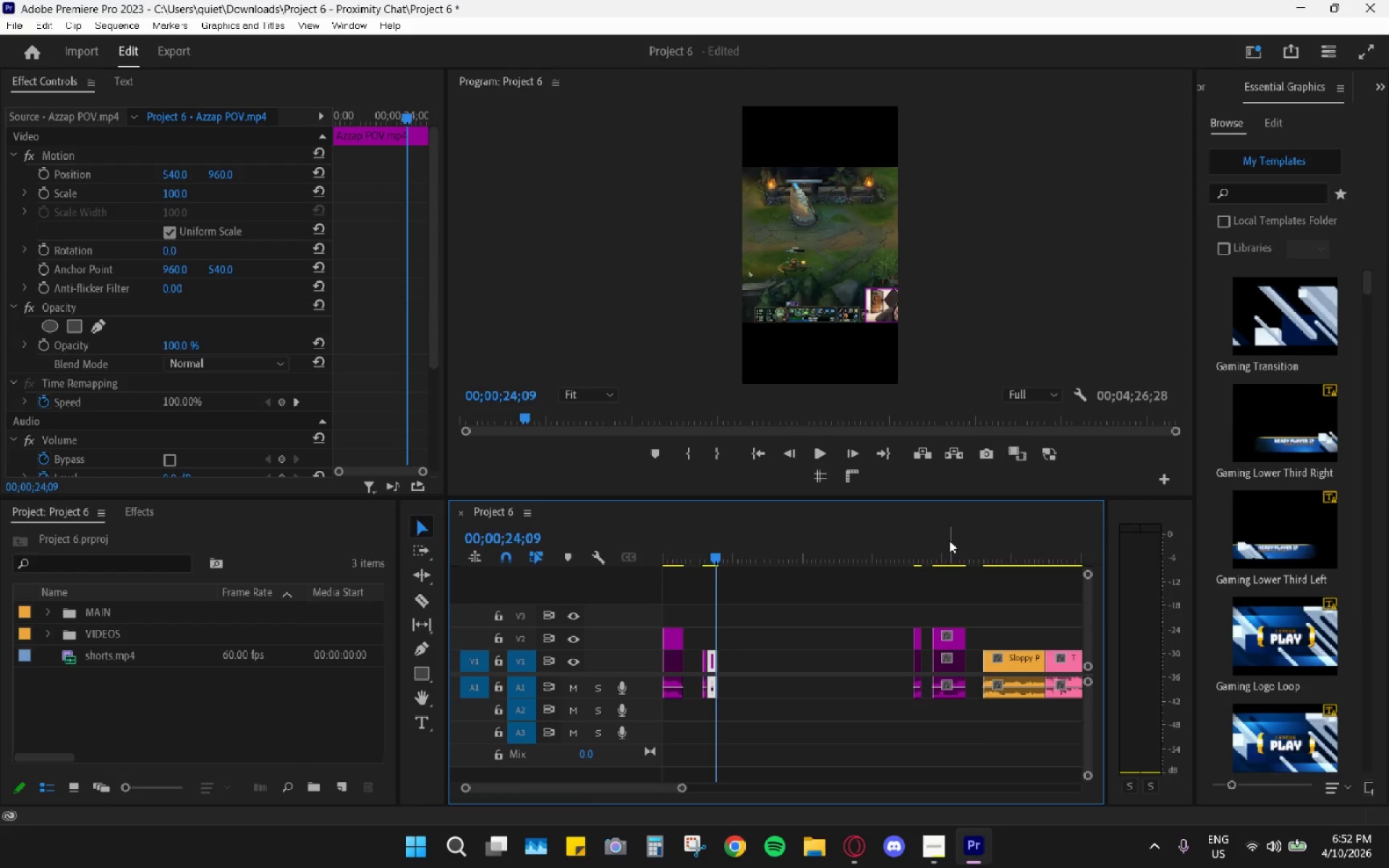 
left_click_drag(start_coordinate=[933, 539], to_coordinate=[918, 550])
 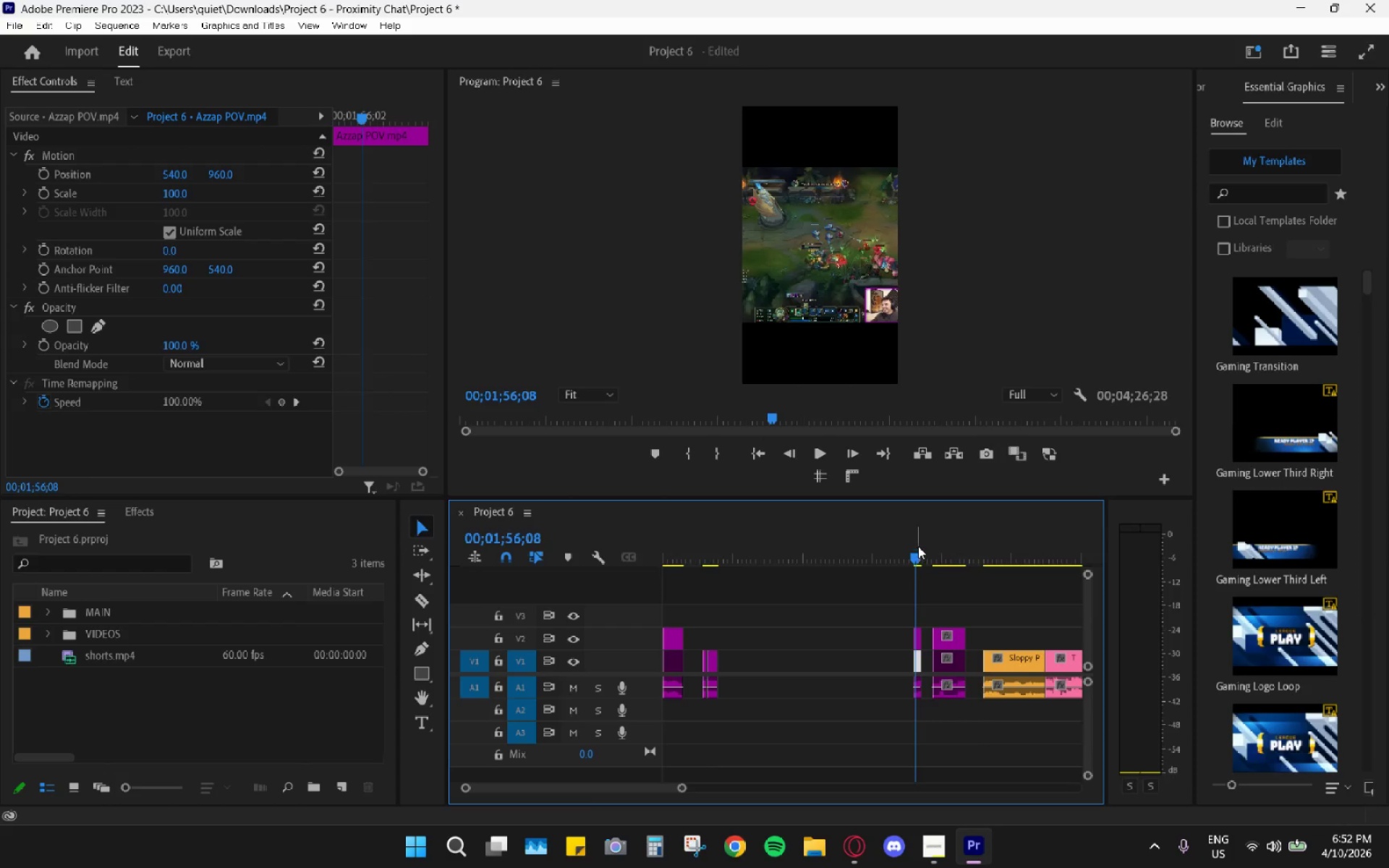 
key(Space)
 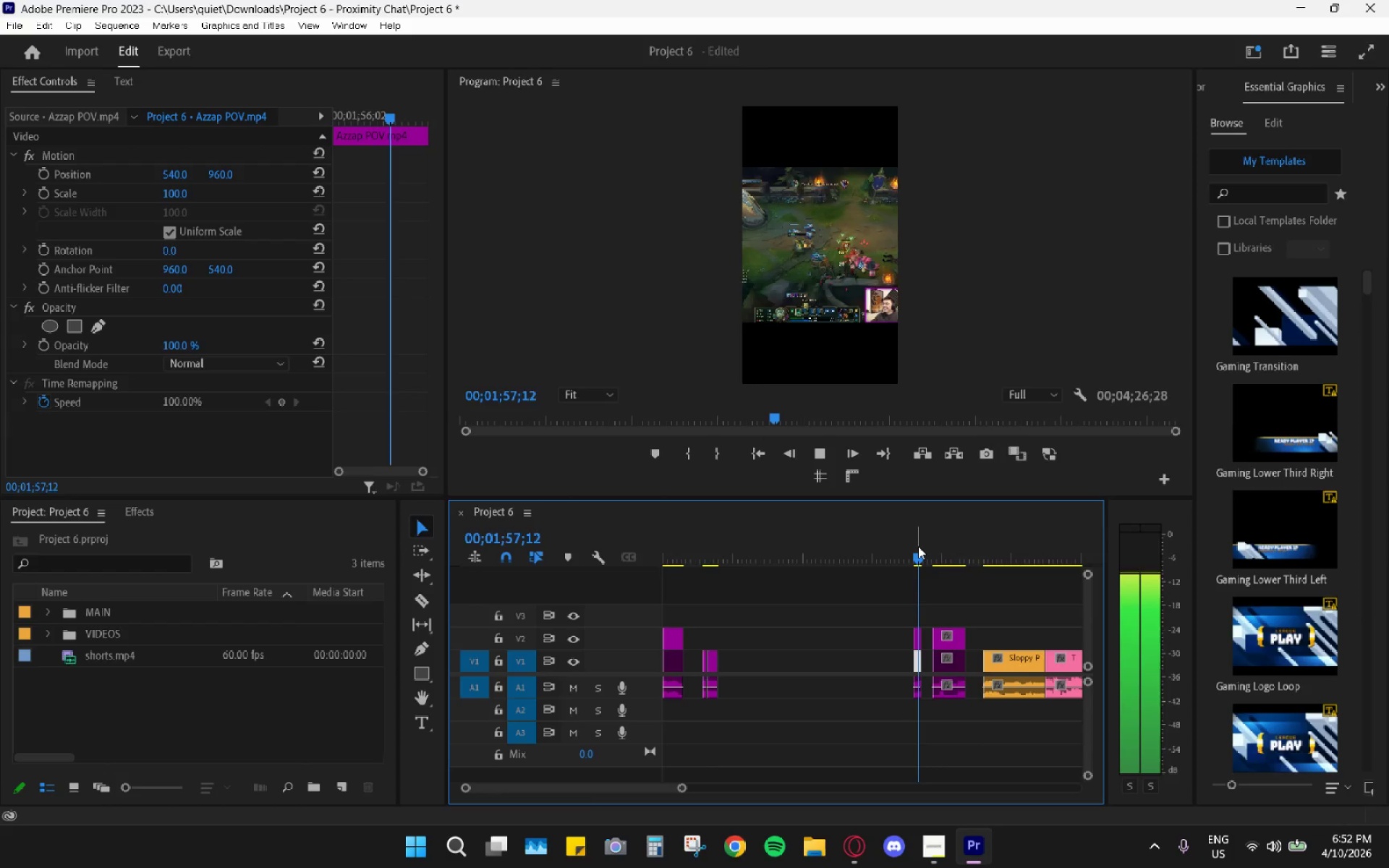 
key(Space)
 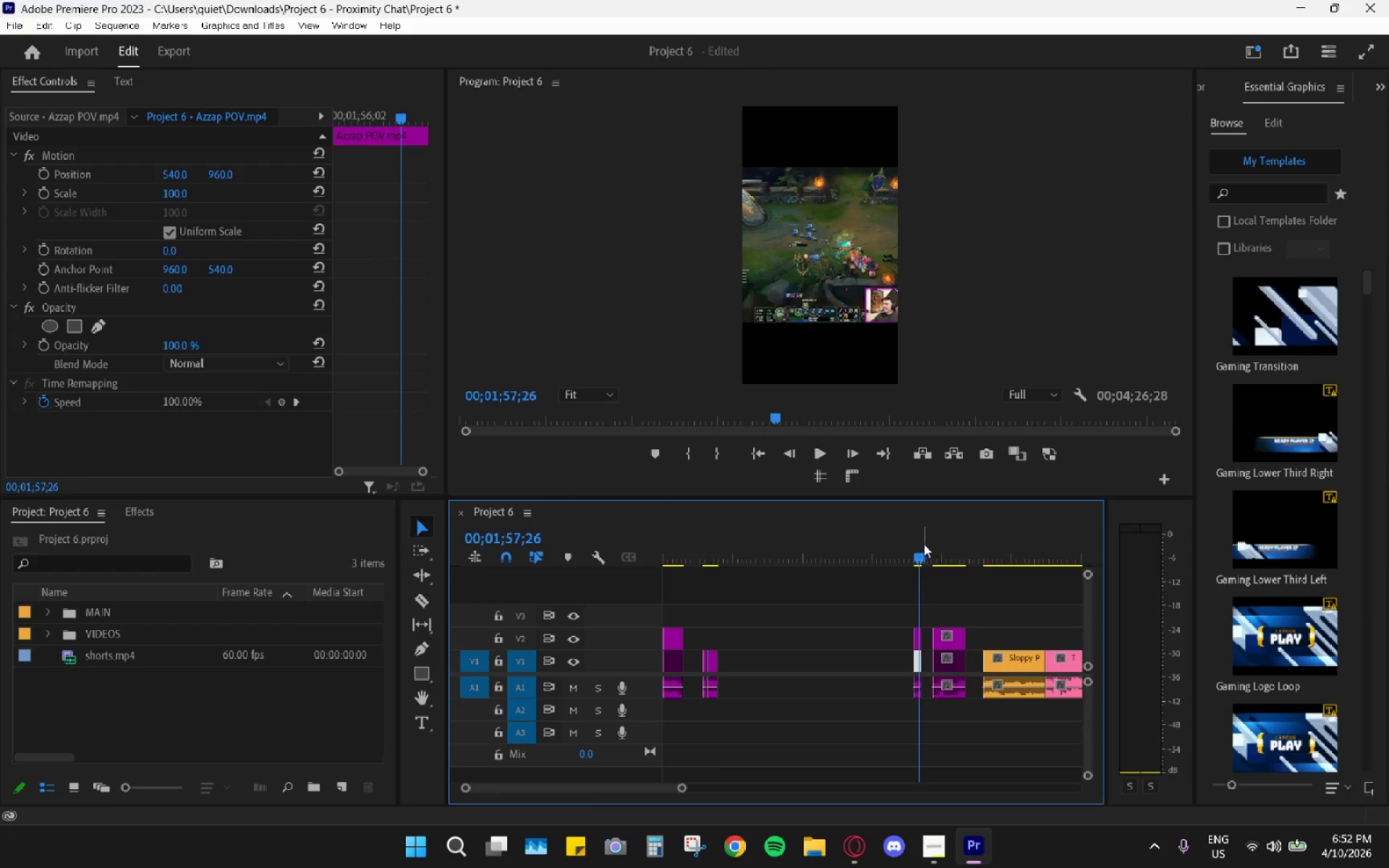 
left_click_drag(start_coordinate=[926, 544], to_coordinate=[948, 557])
 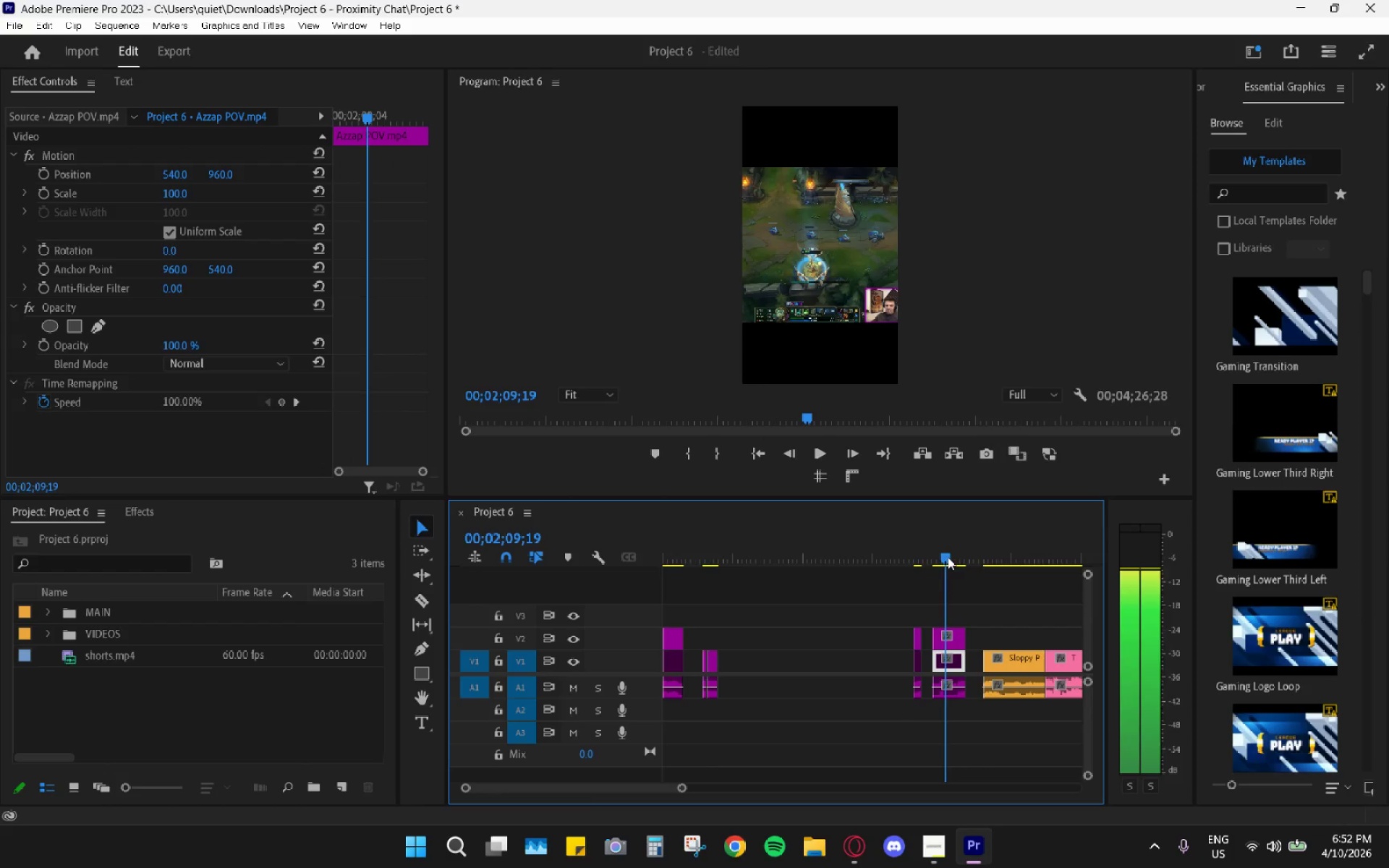 
key(Space)
 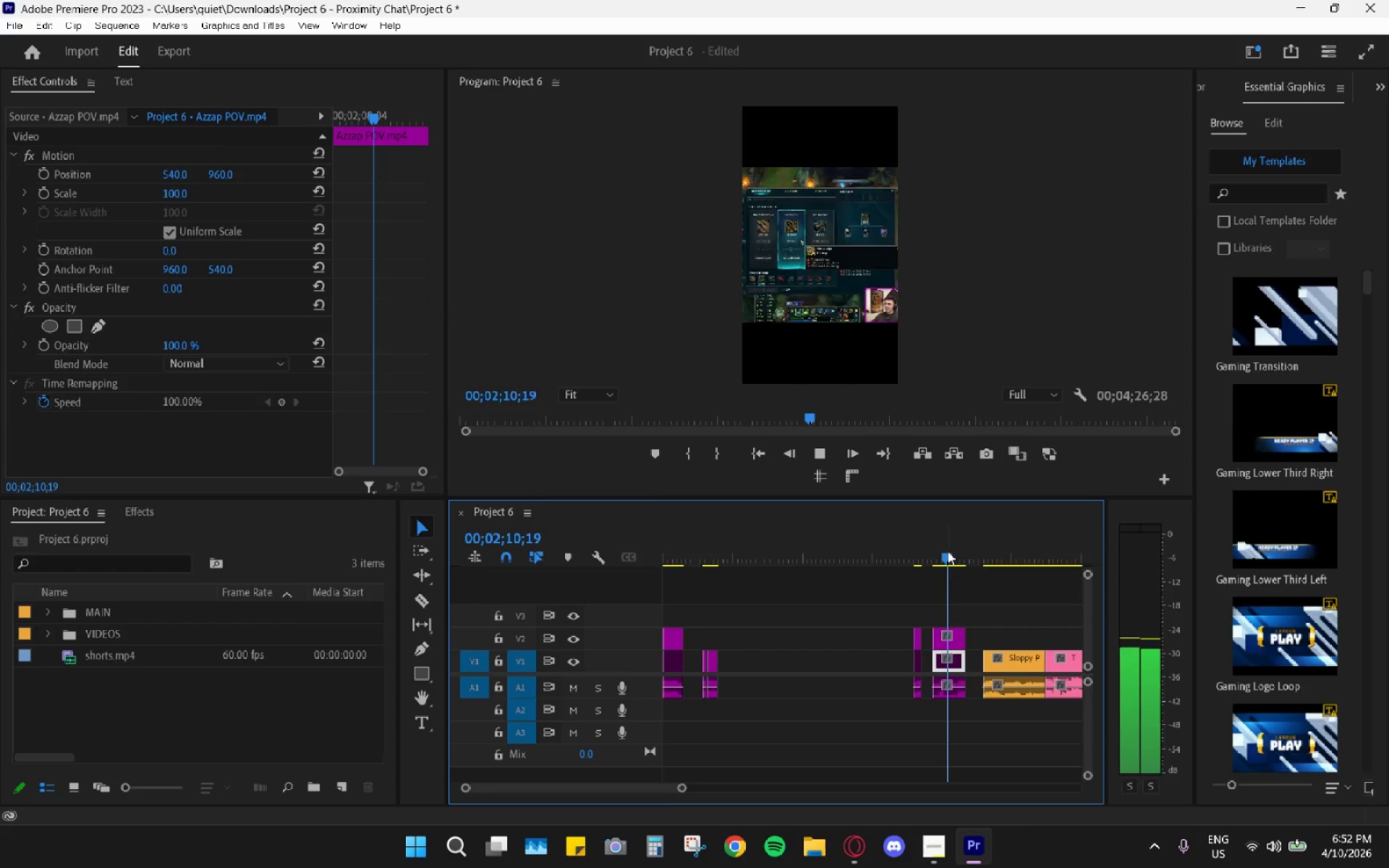 
left_click_drag(start_coordinate=[950, 553], to_coordinate=[959, 561])
 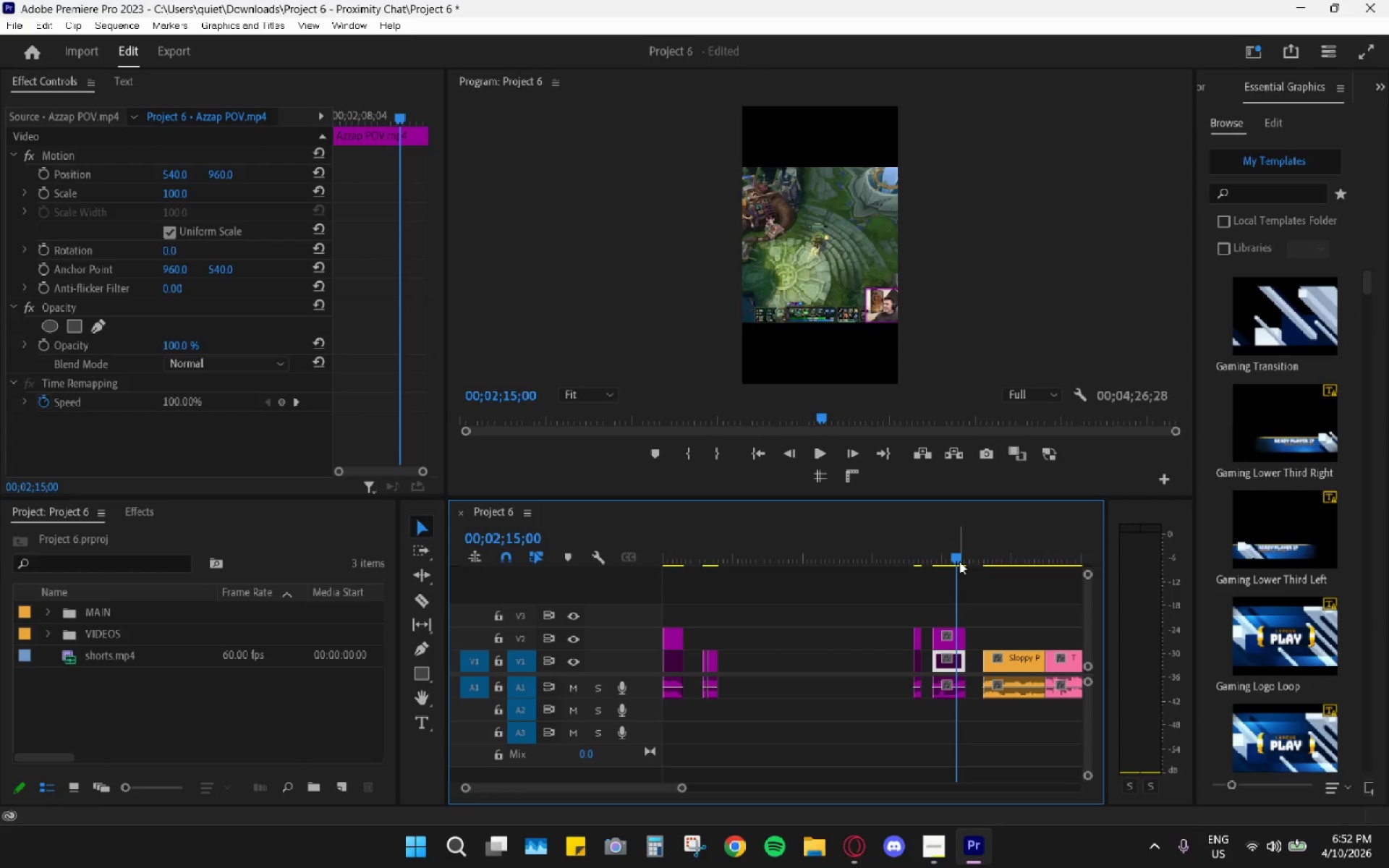 
key(Space)
 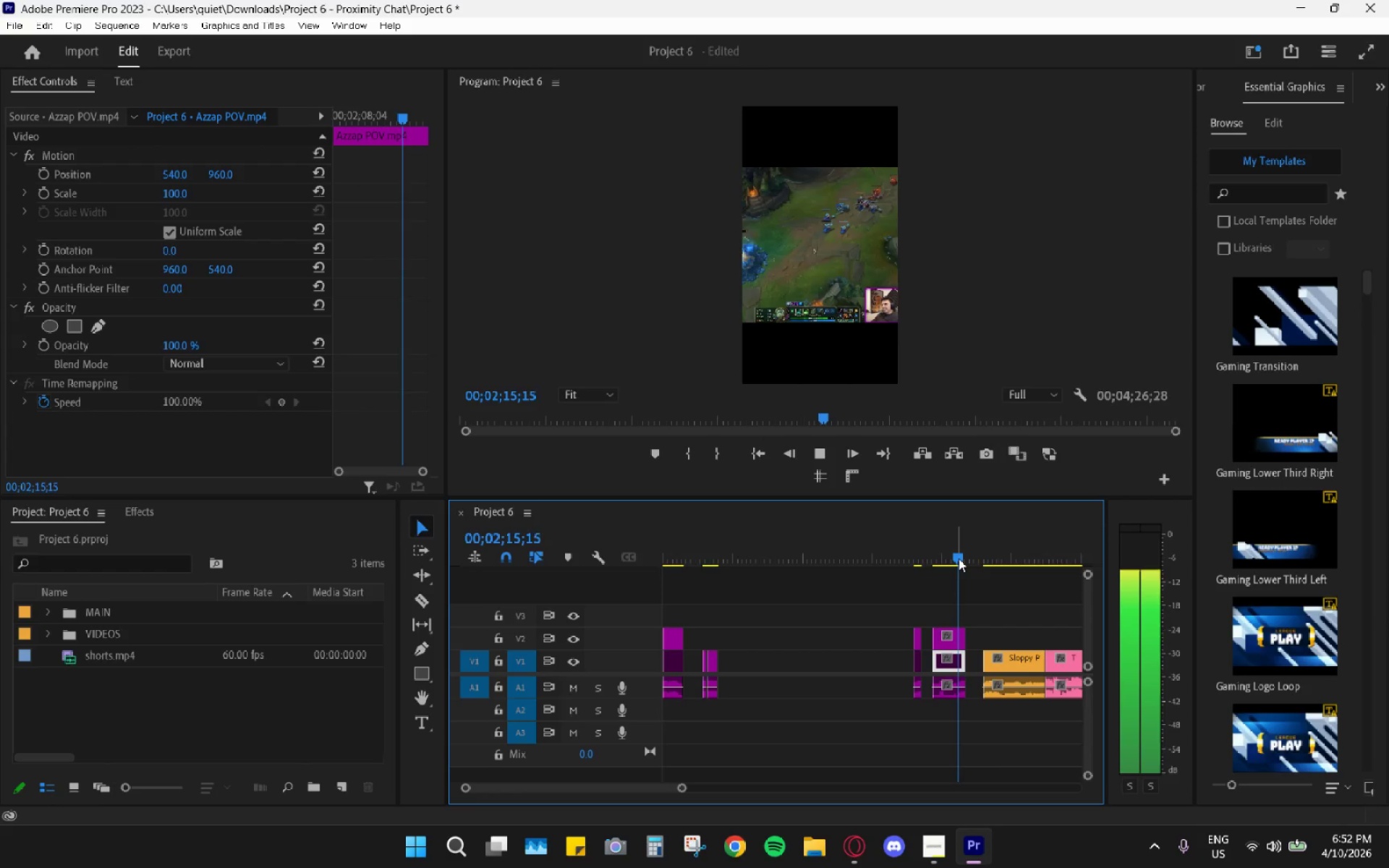 
key(Space)
 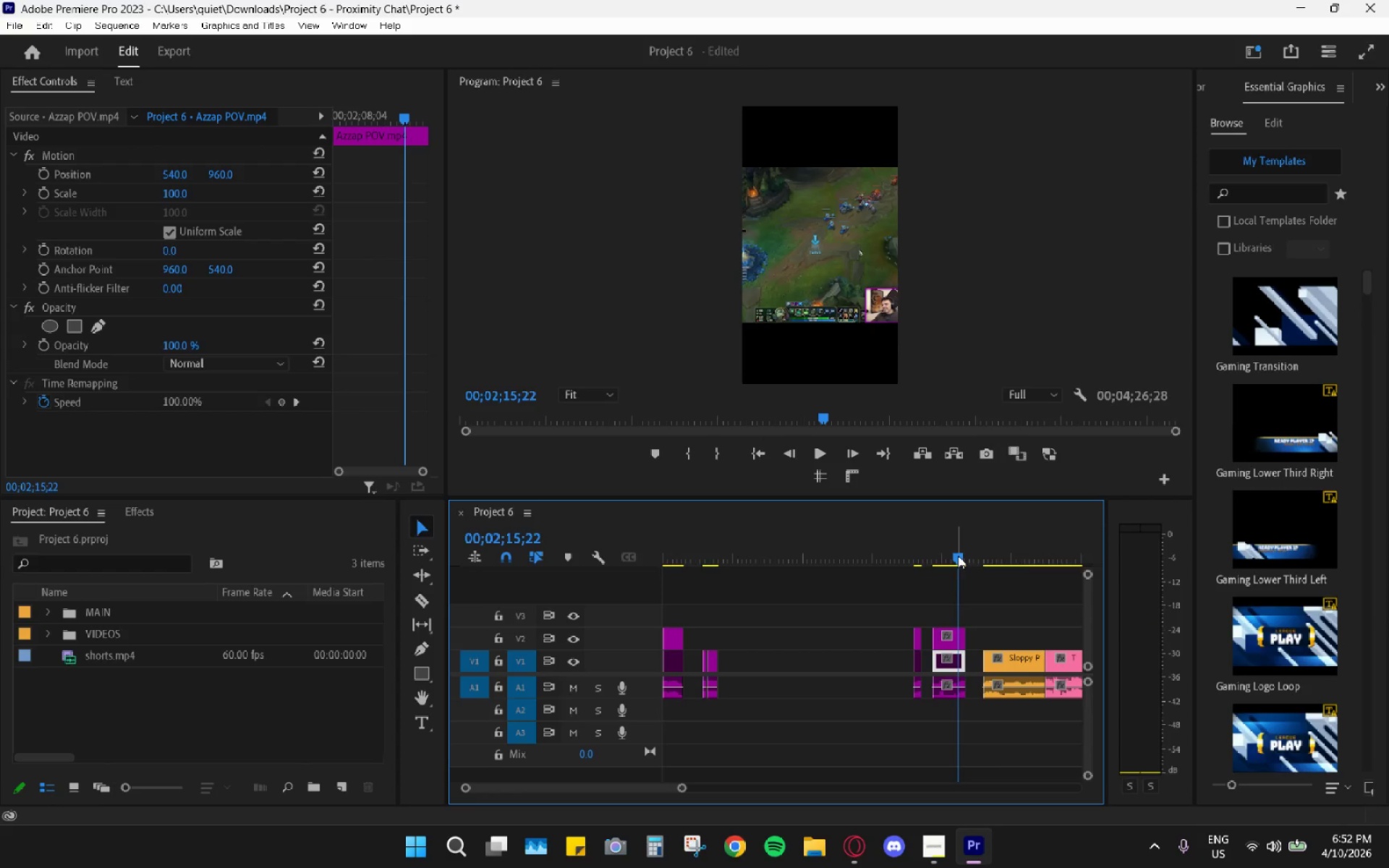 
left_click_drag(start_coordinate=[958, 554], to_coordinate=[948, 547])
 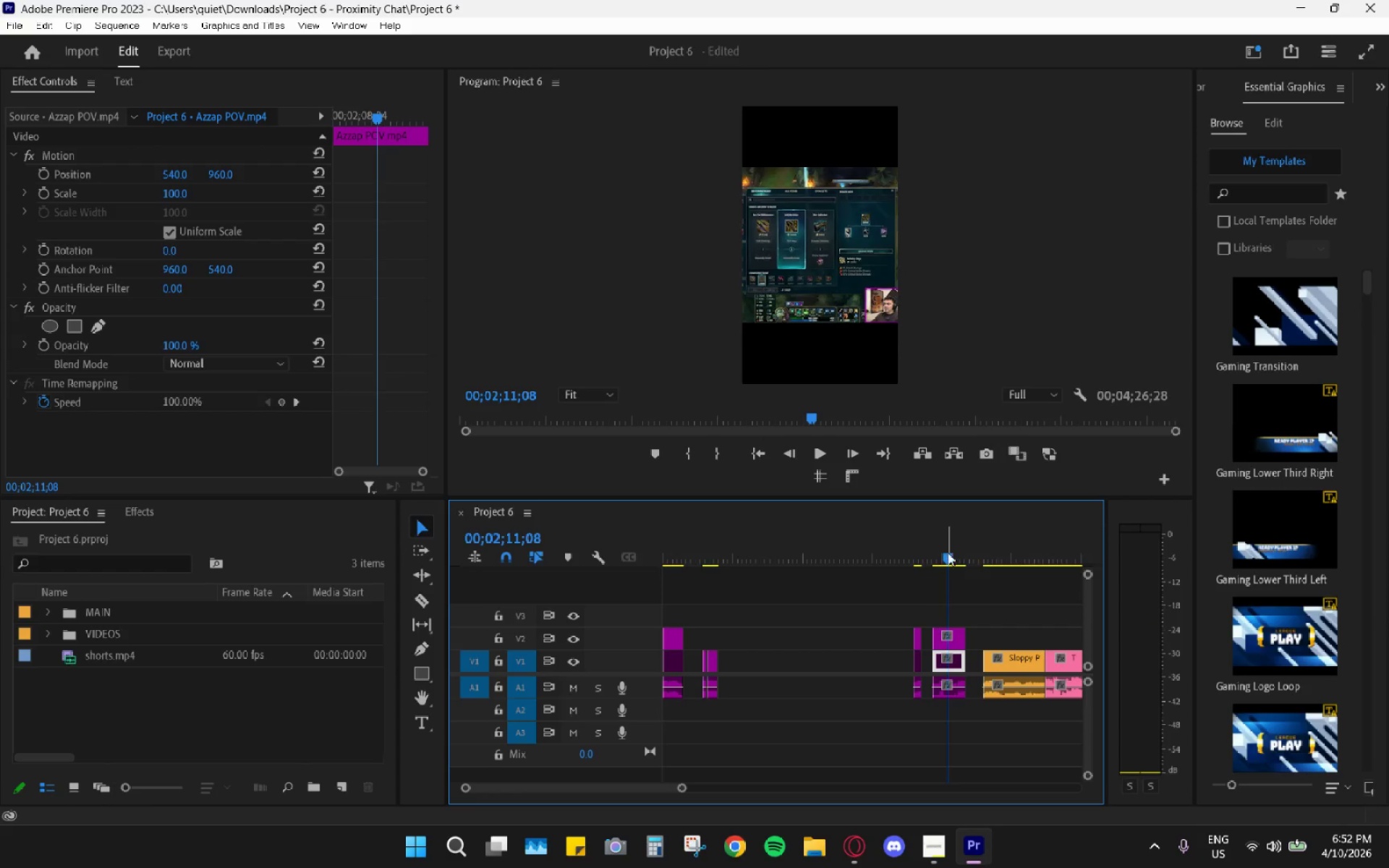 
hold_key(key=AltLeft, duration=1.5)
 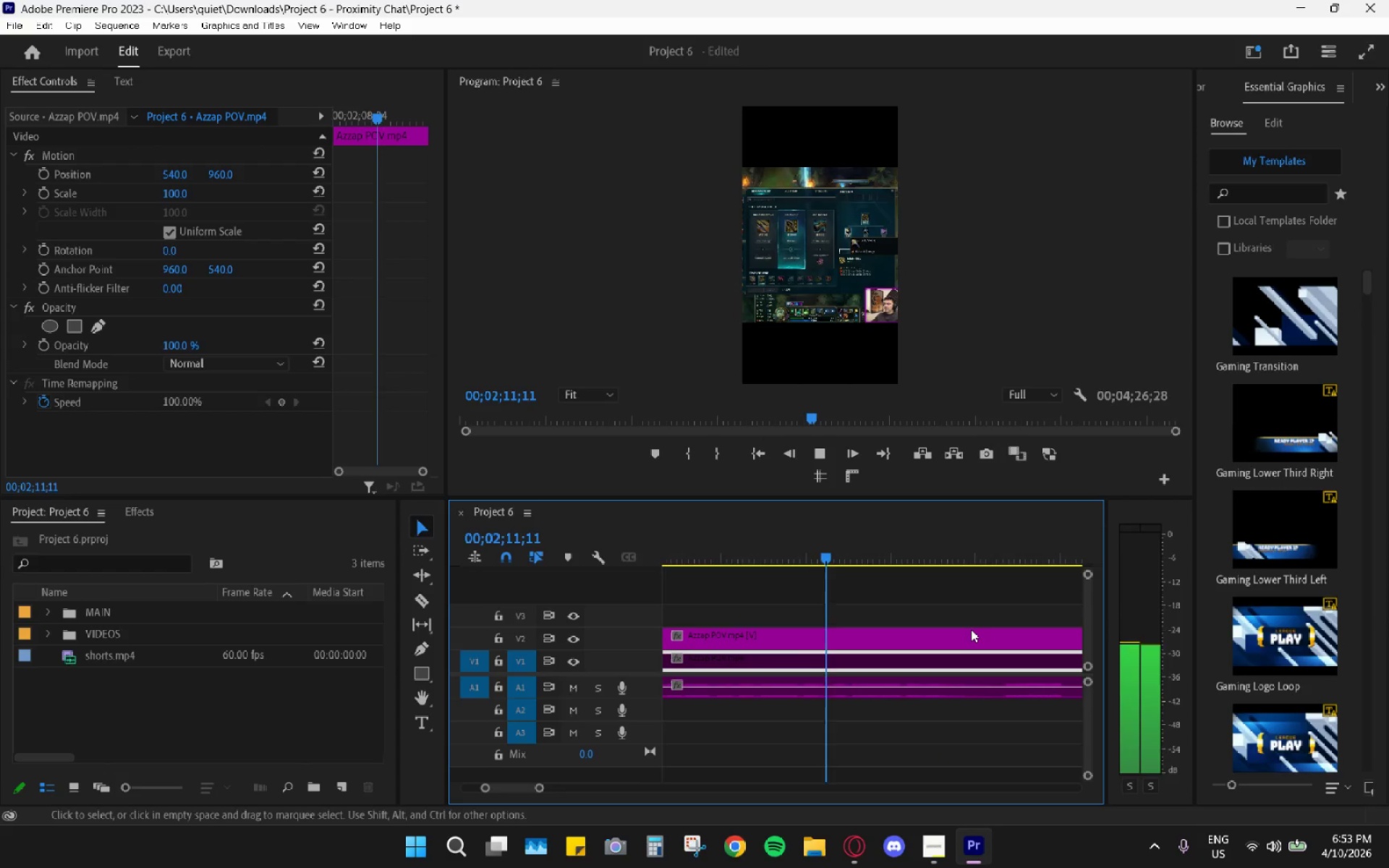 
key(Alt+AltLeft)
 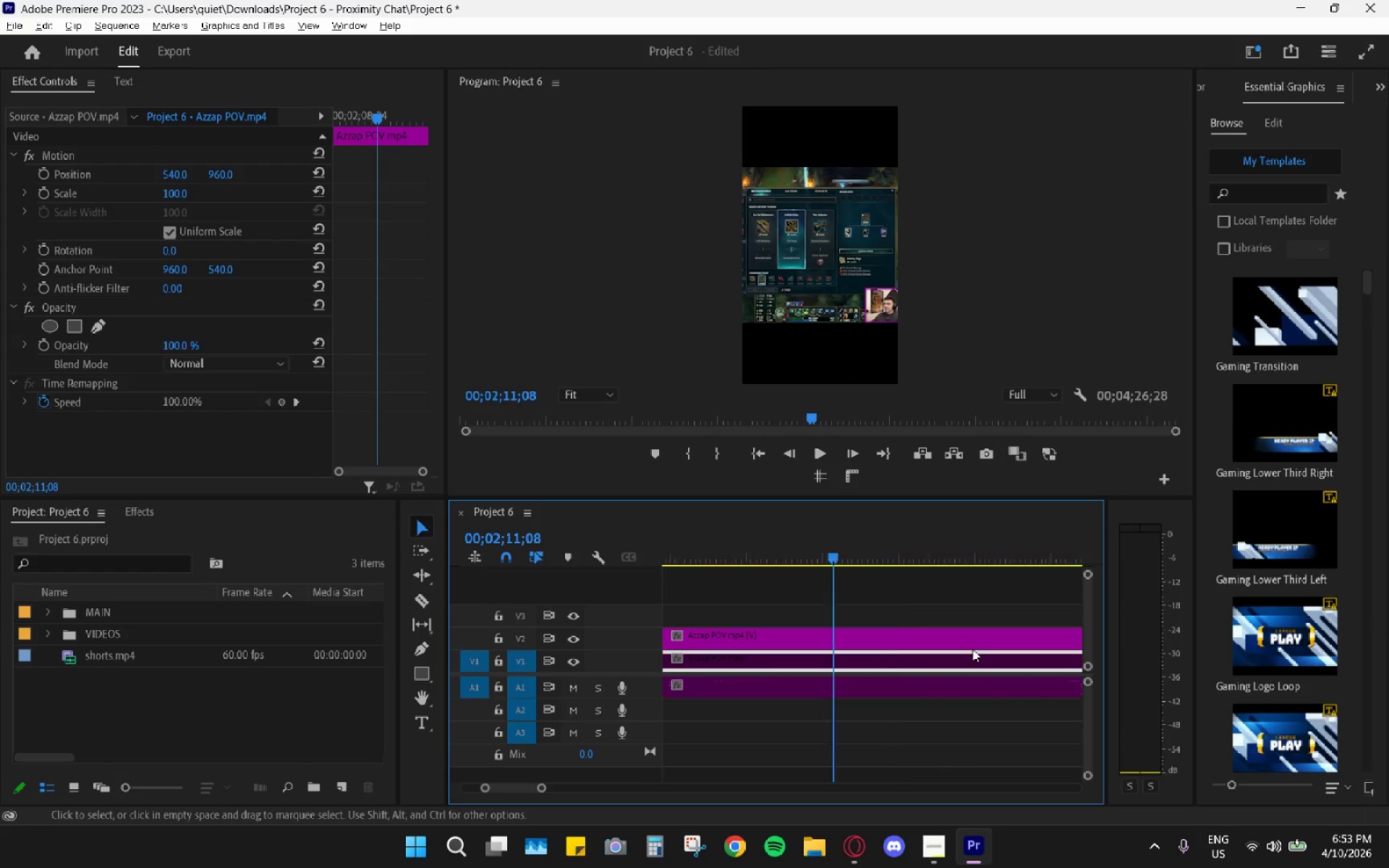 
key(Alt+AltLeft)
 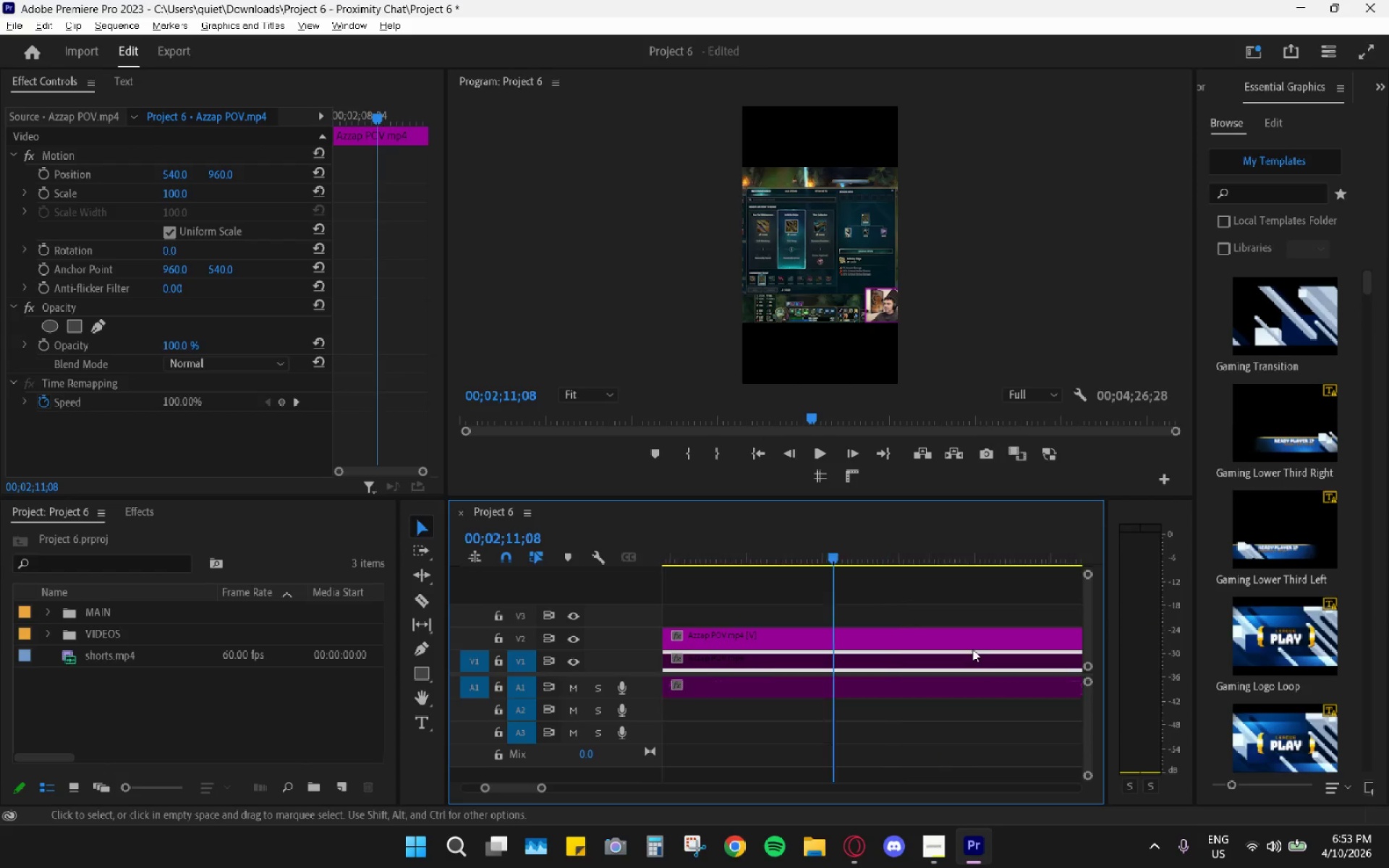 
key(Alt+AltLeft)
 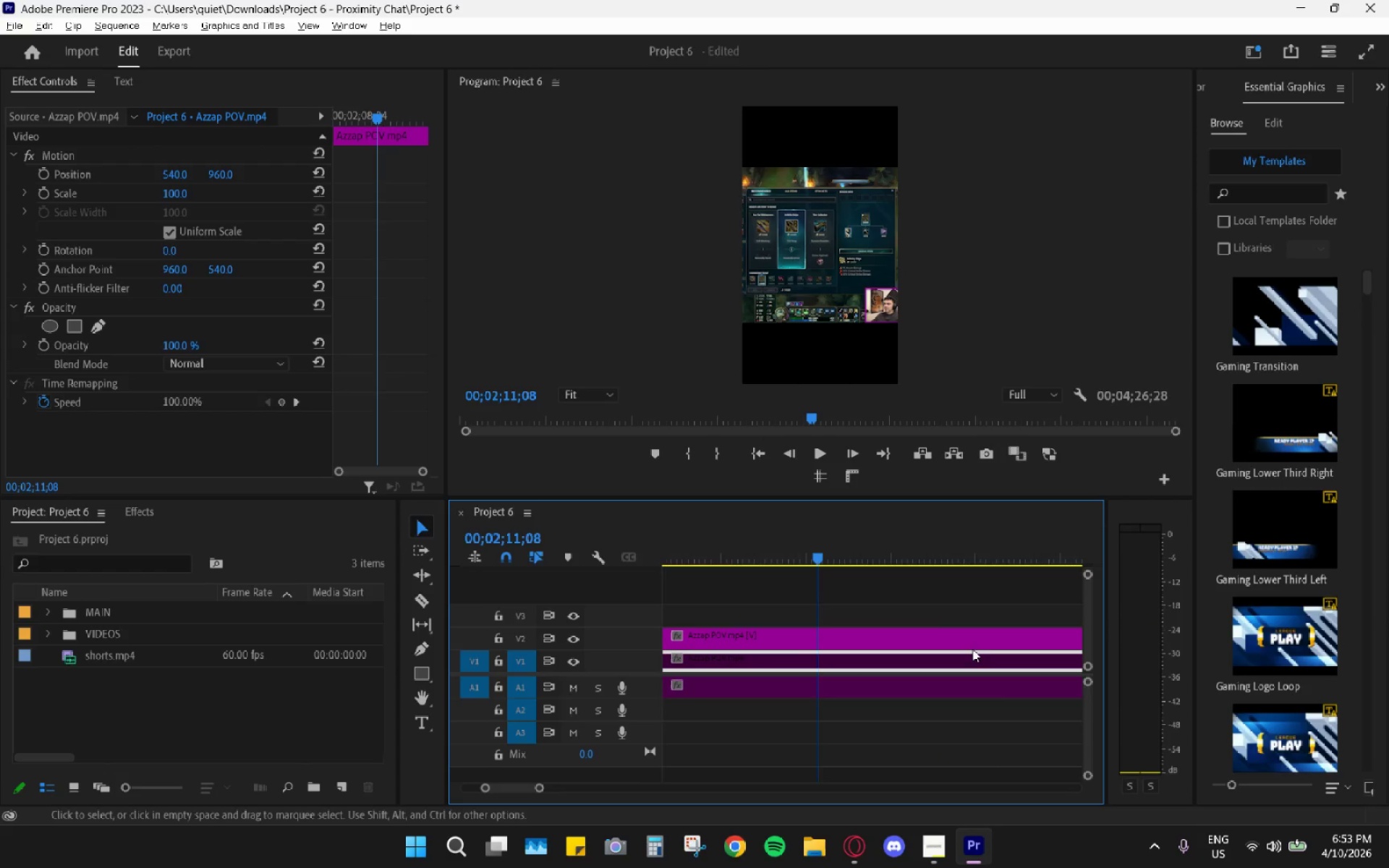 
key(Alt+AltLeft)
 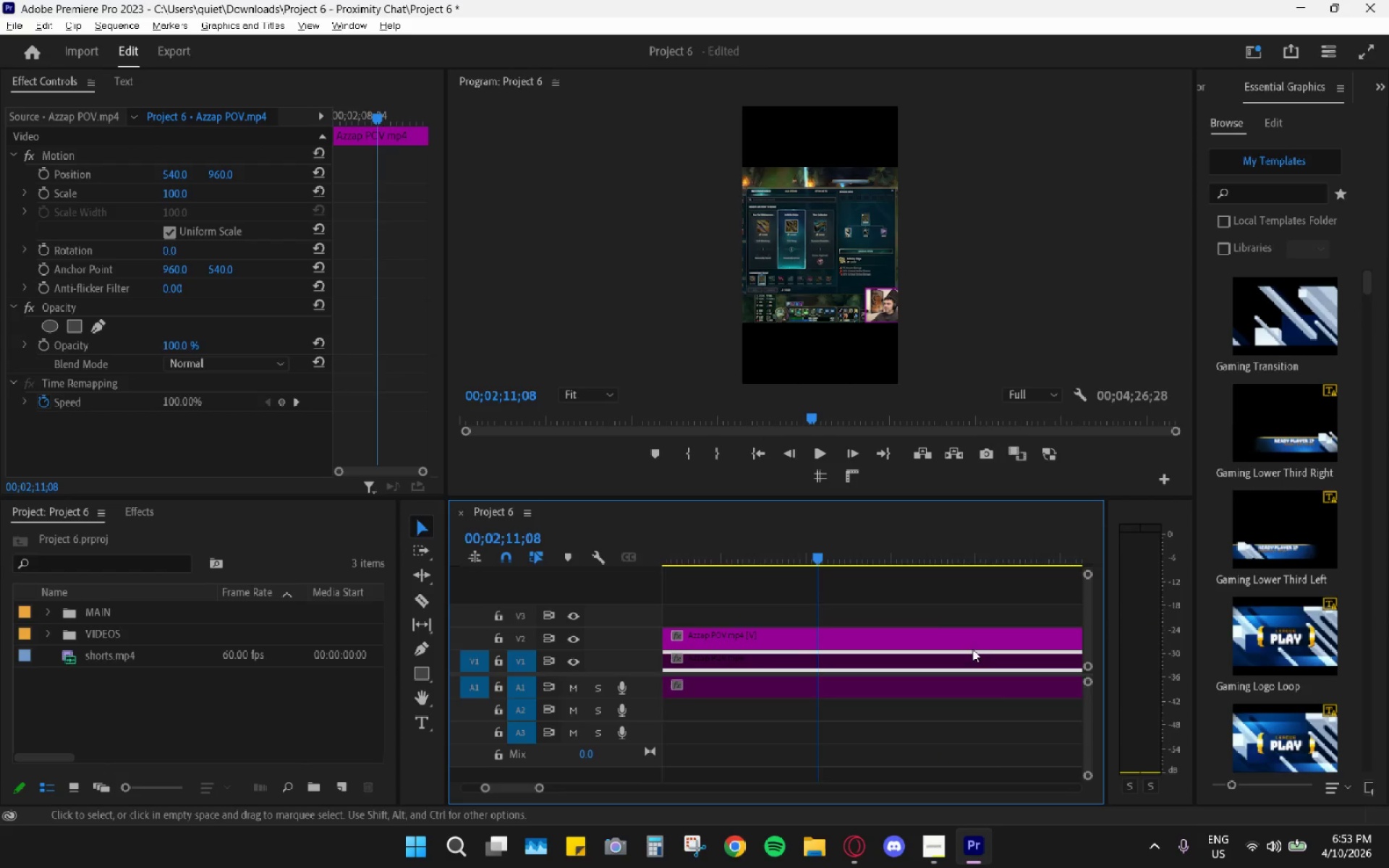 
key(Alt+AltLeft)
 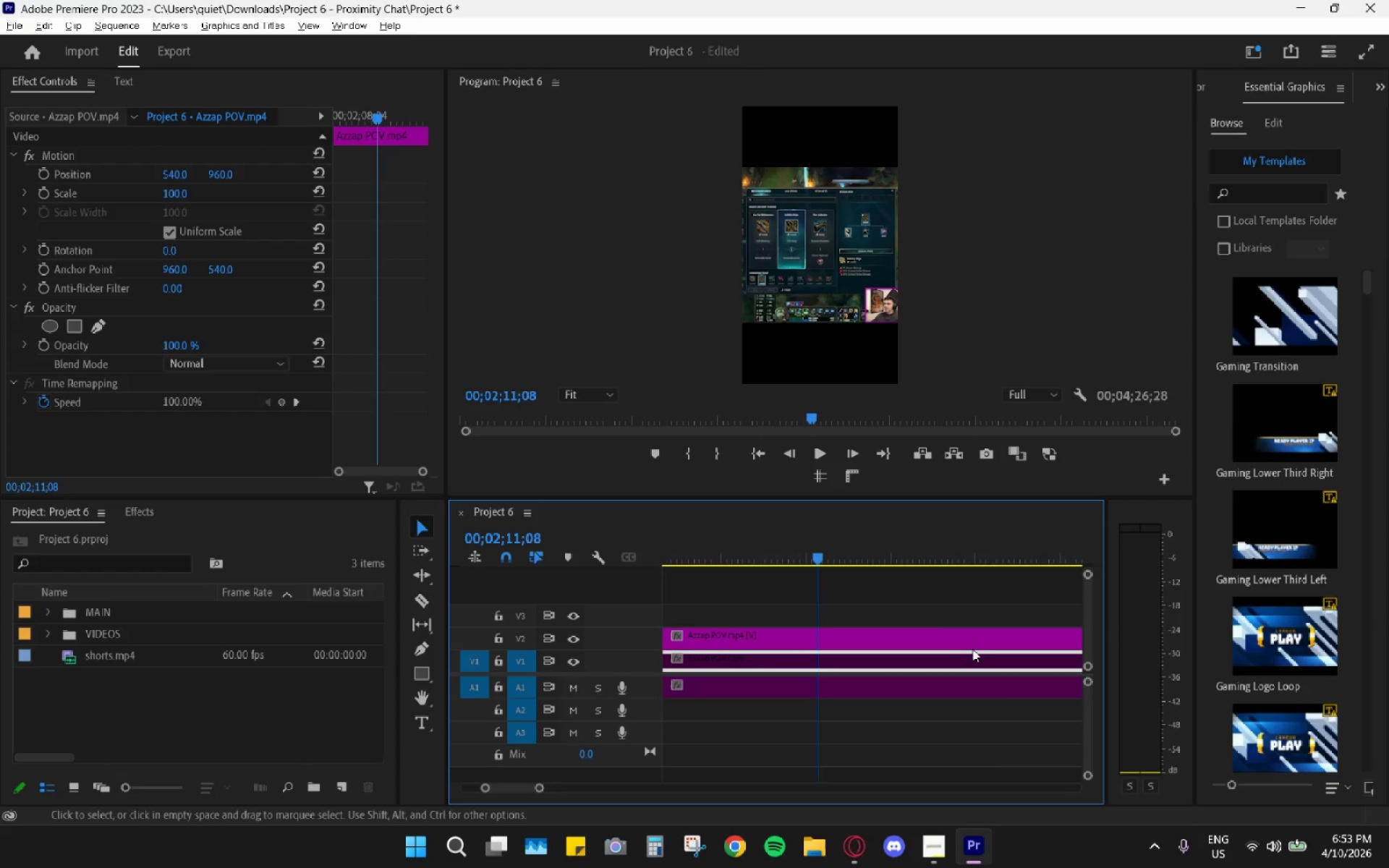 
key(Alt+AltLeft)
 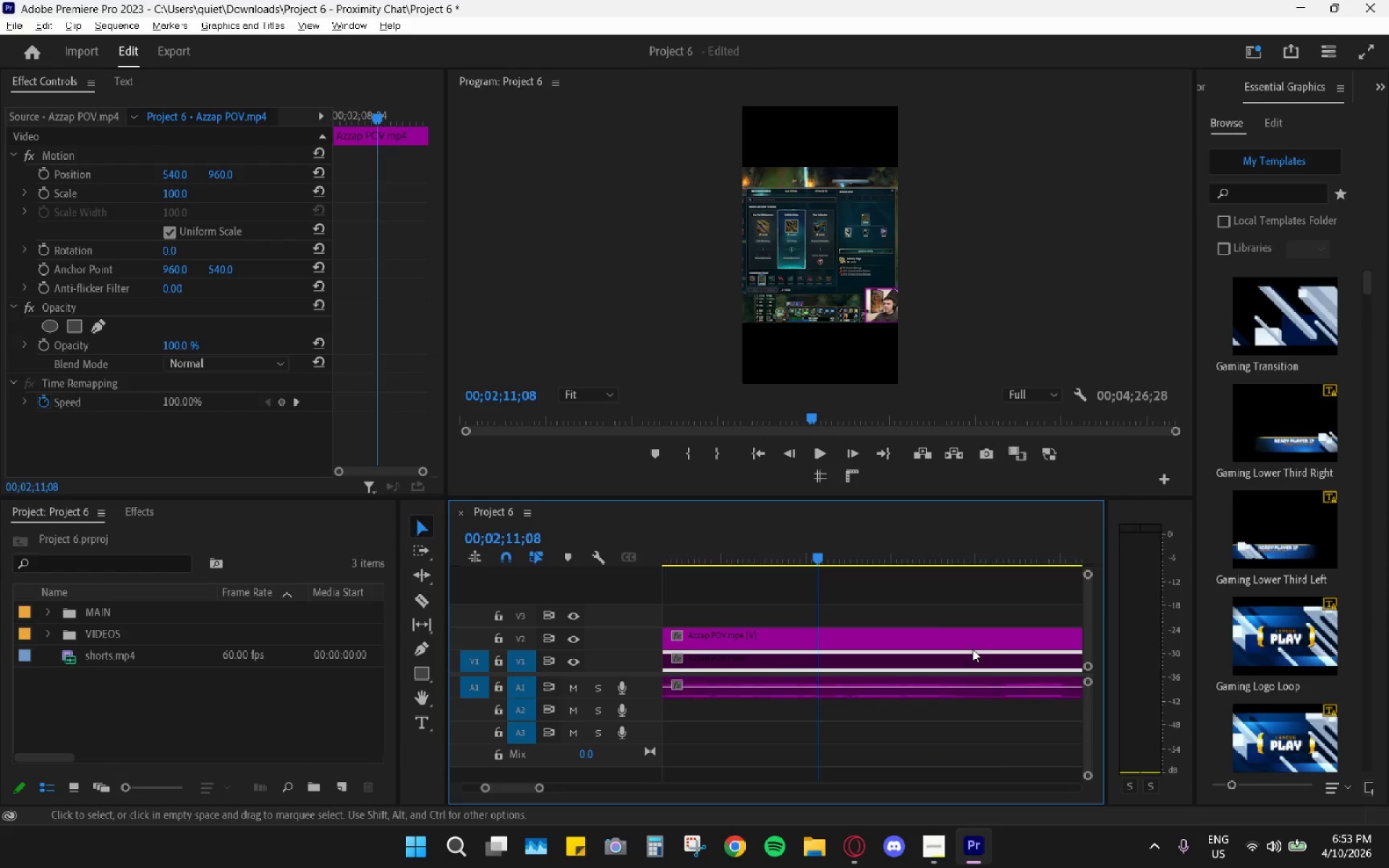 
key(Alt+AltLeft)
 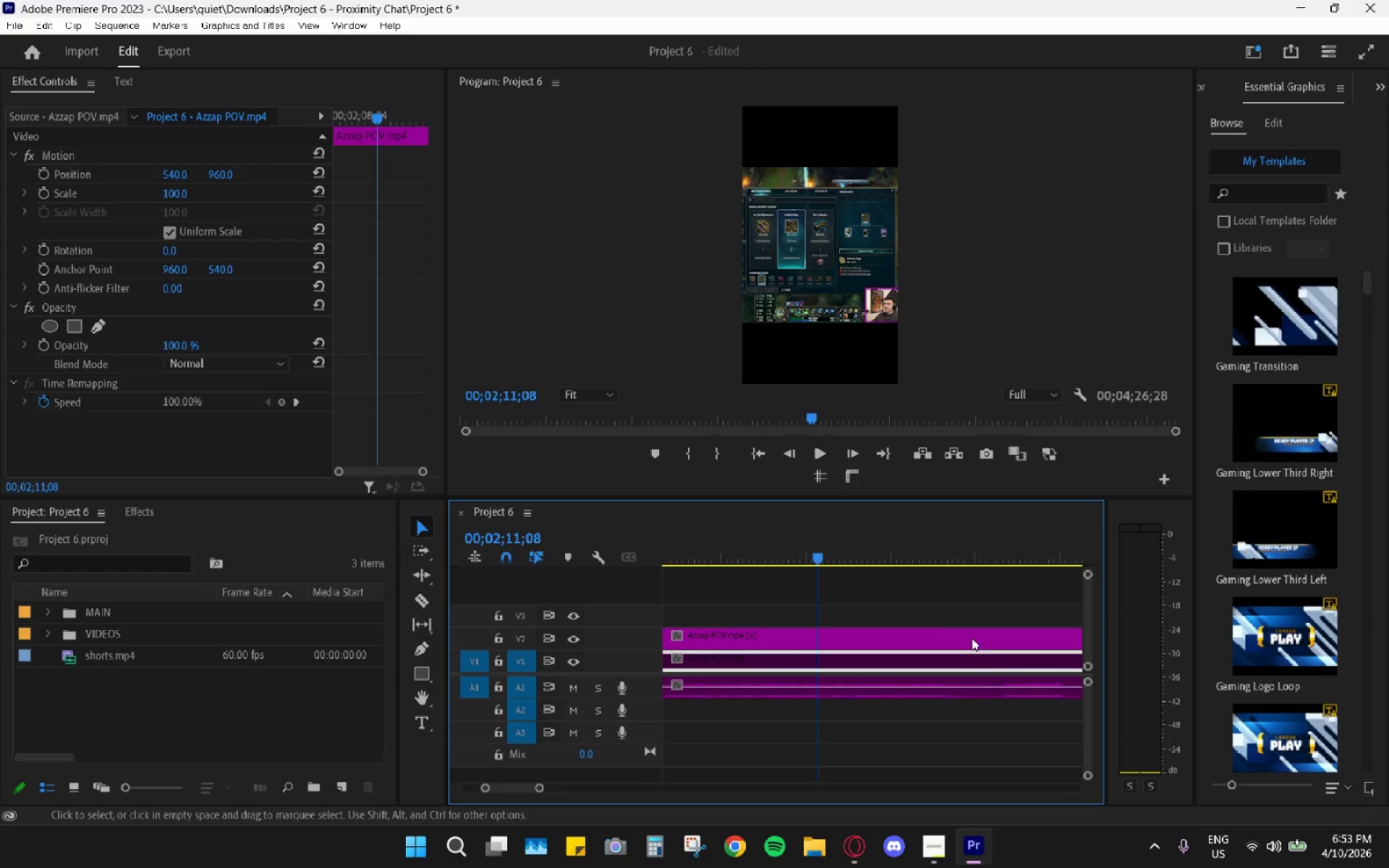 
key(Space)
 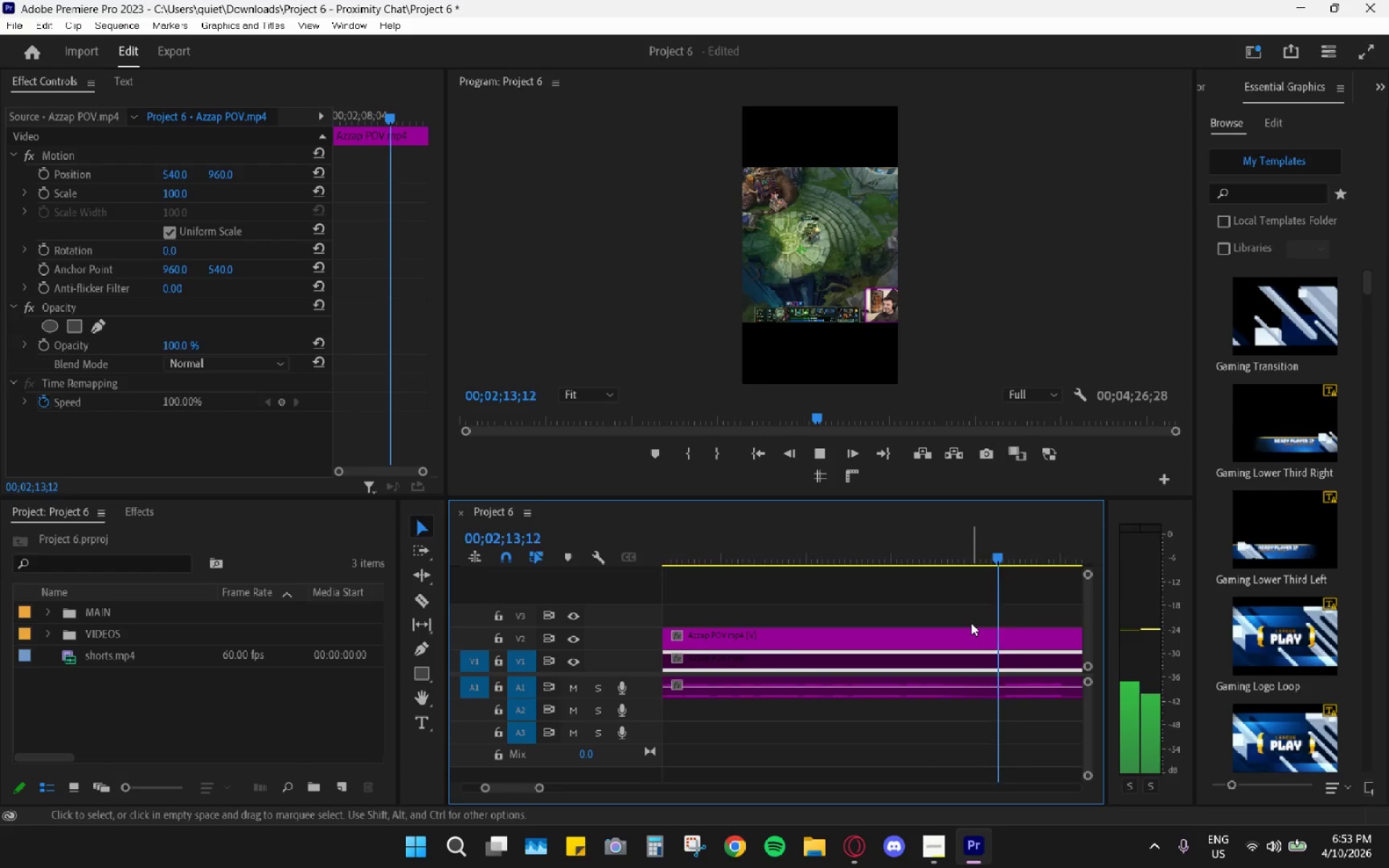 
scroll: coordinate [972, 649], scroll_direction: up, amount: 34.0
 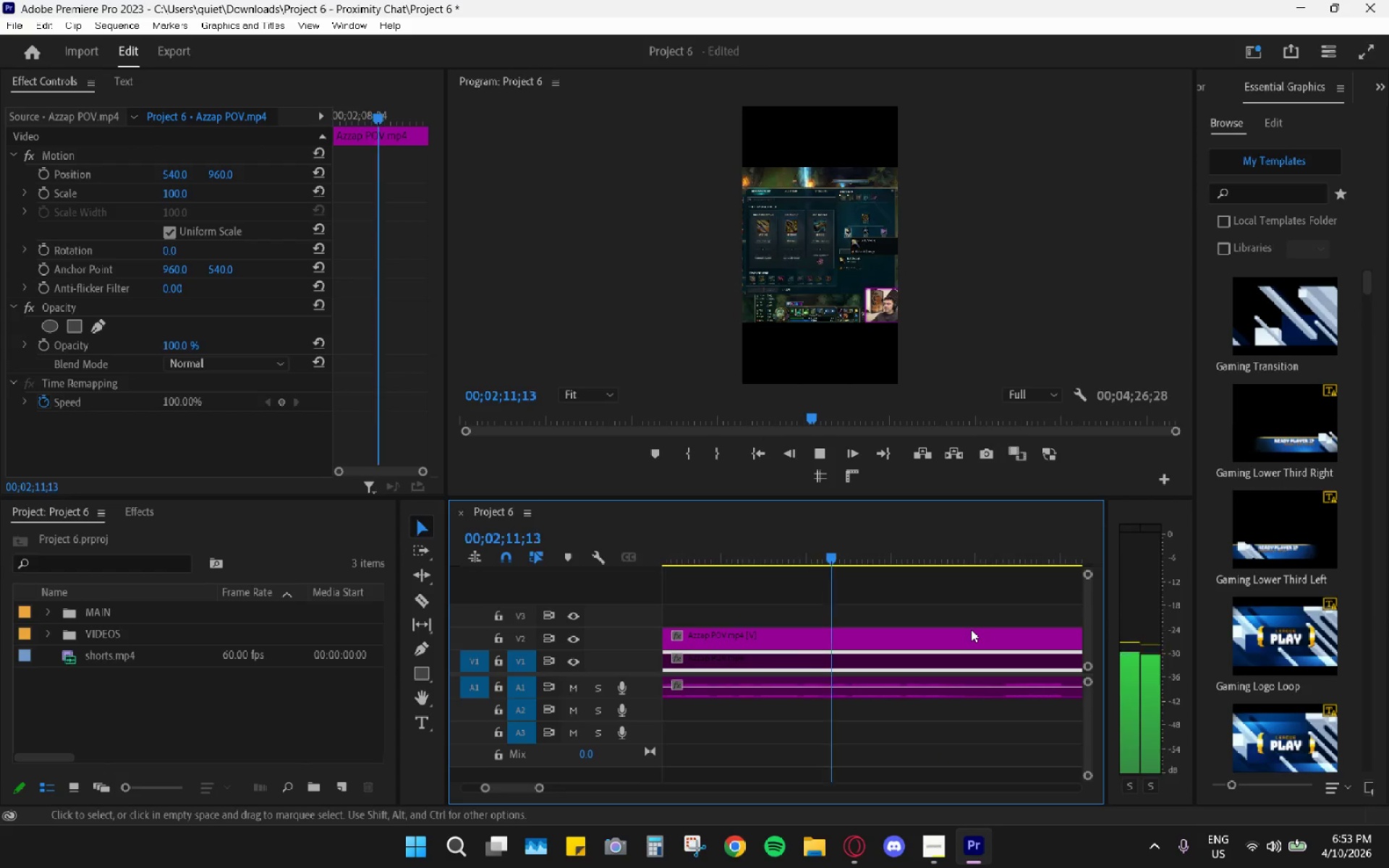 
key(Space)
 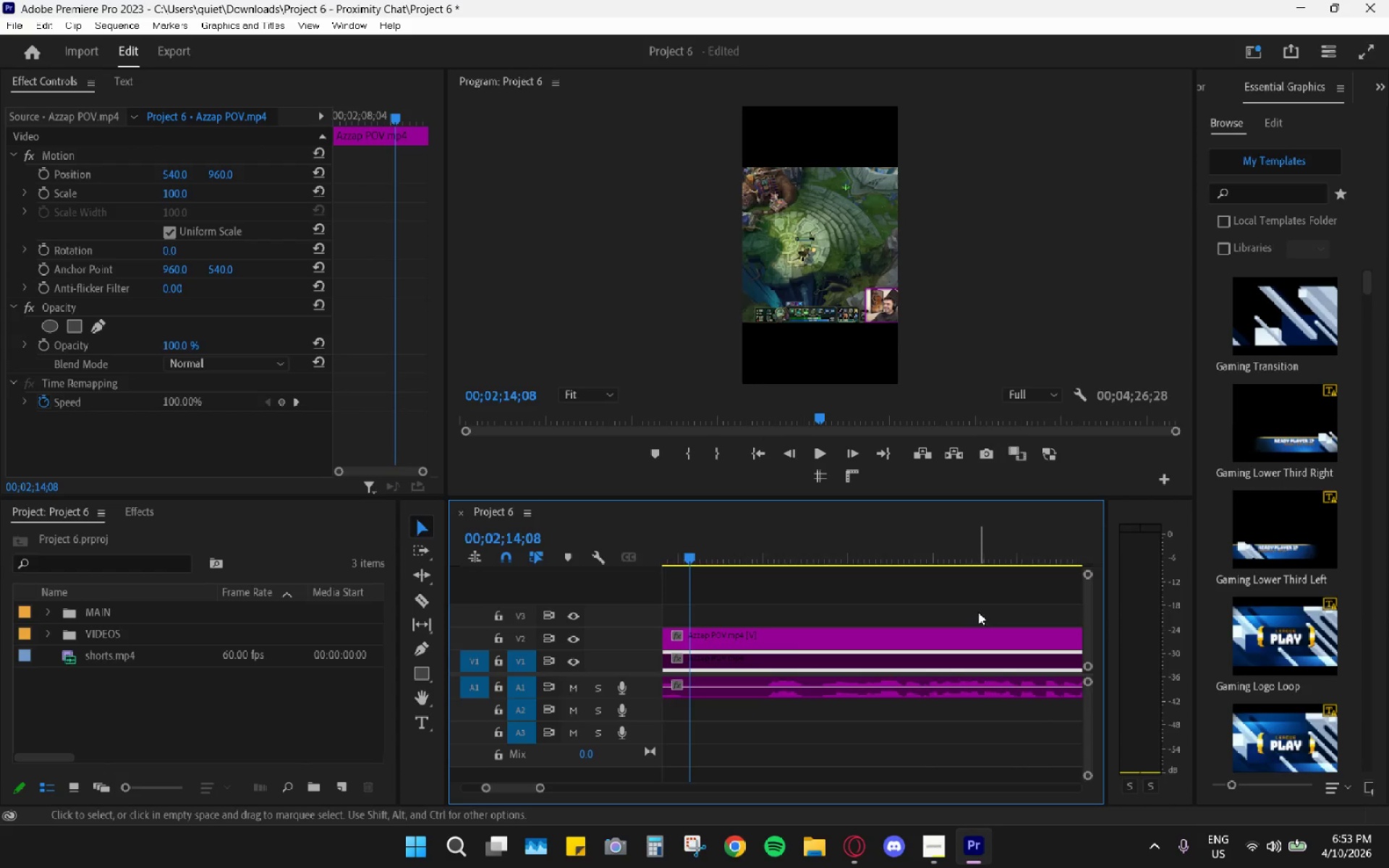 
hold_key(key=AltLeft, duration=1.34)
 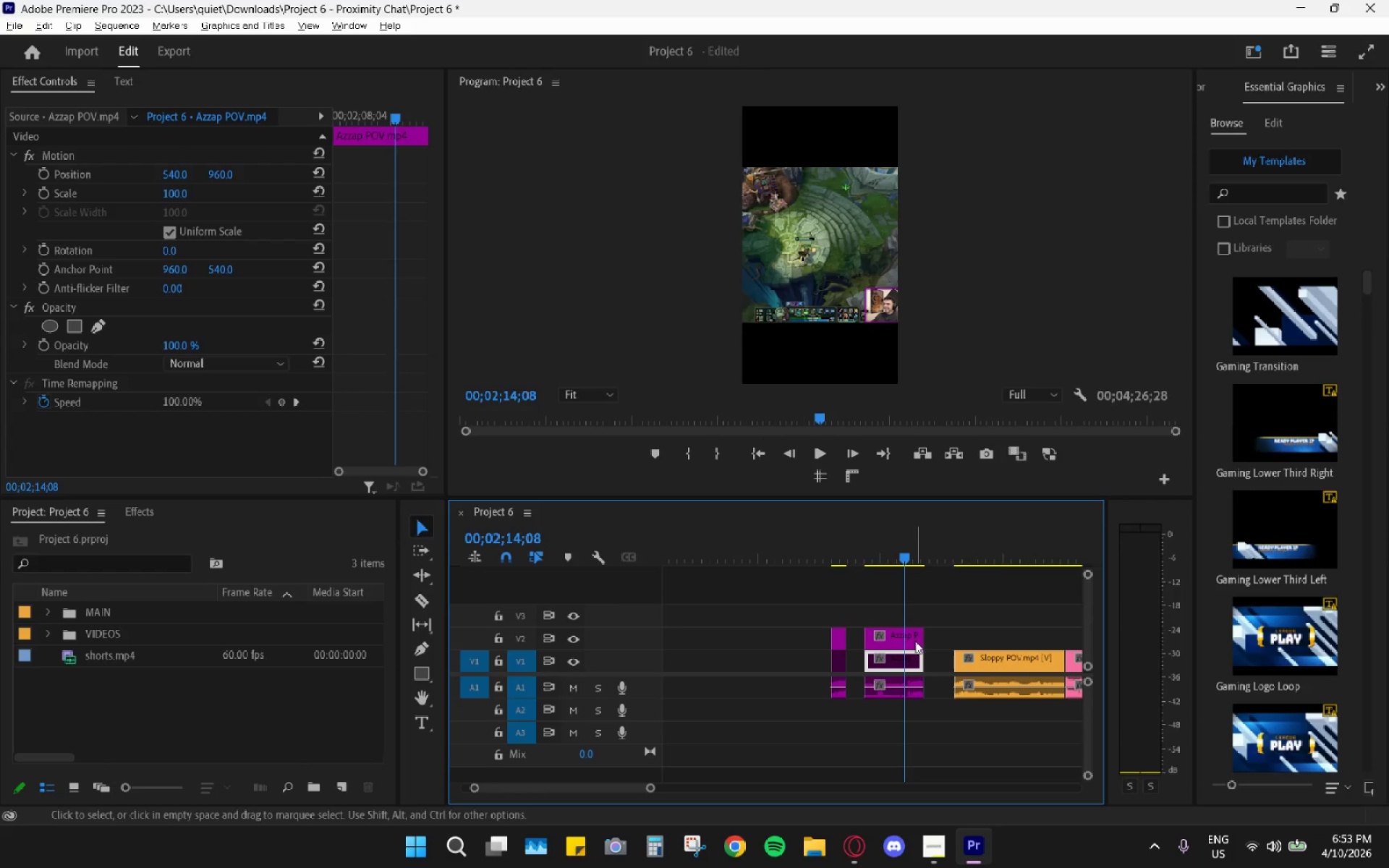 
hold_key(key=AltLeft, duration=0.55)
 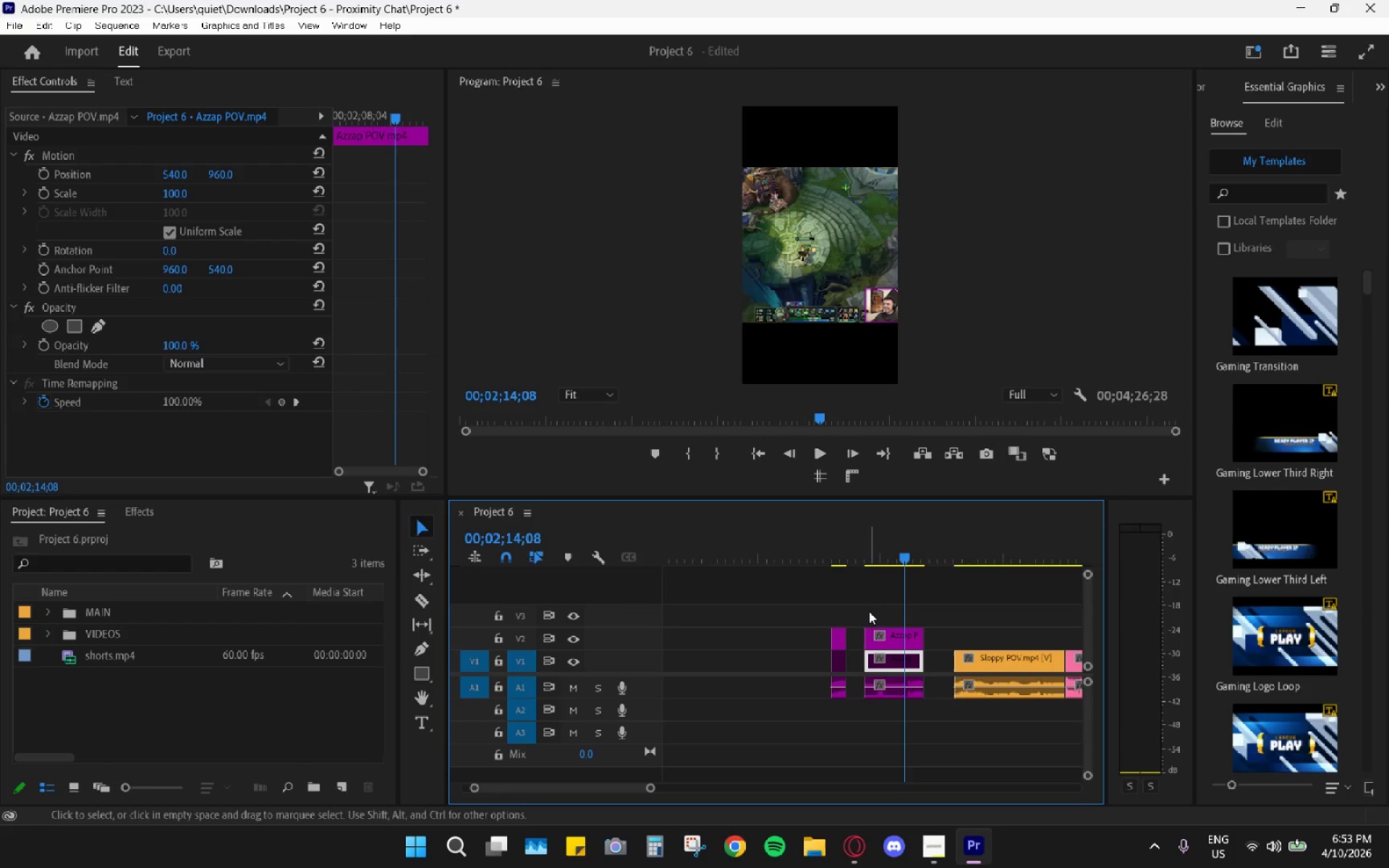 
scroll: coordinate [916, 636], scroll_direction: down, amount: 29.0
 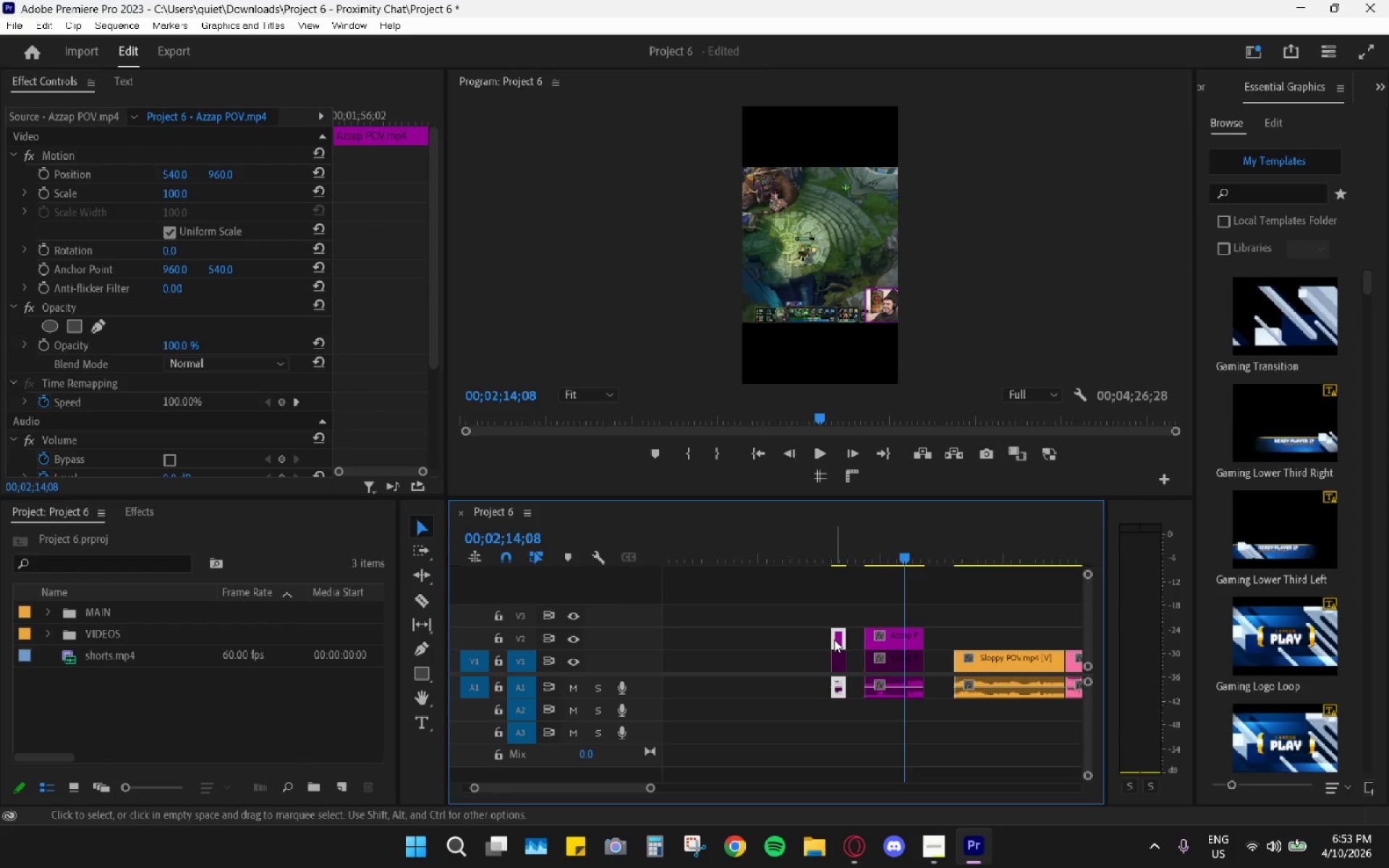 
key(H)
 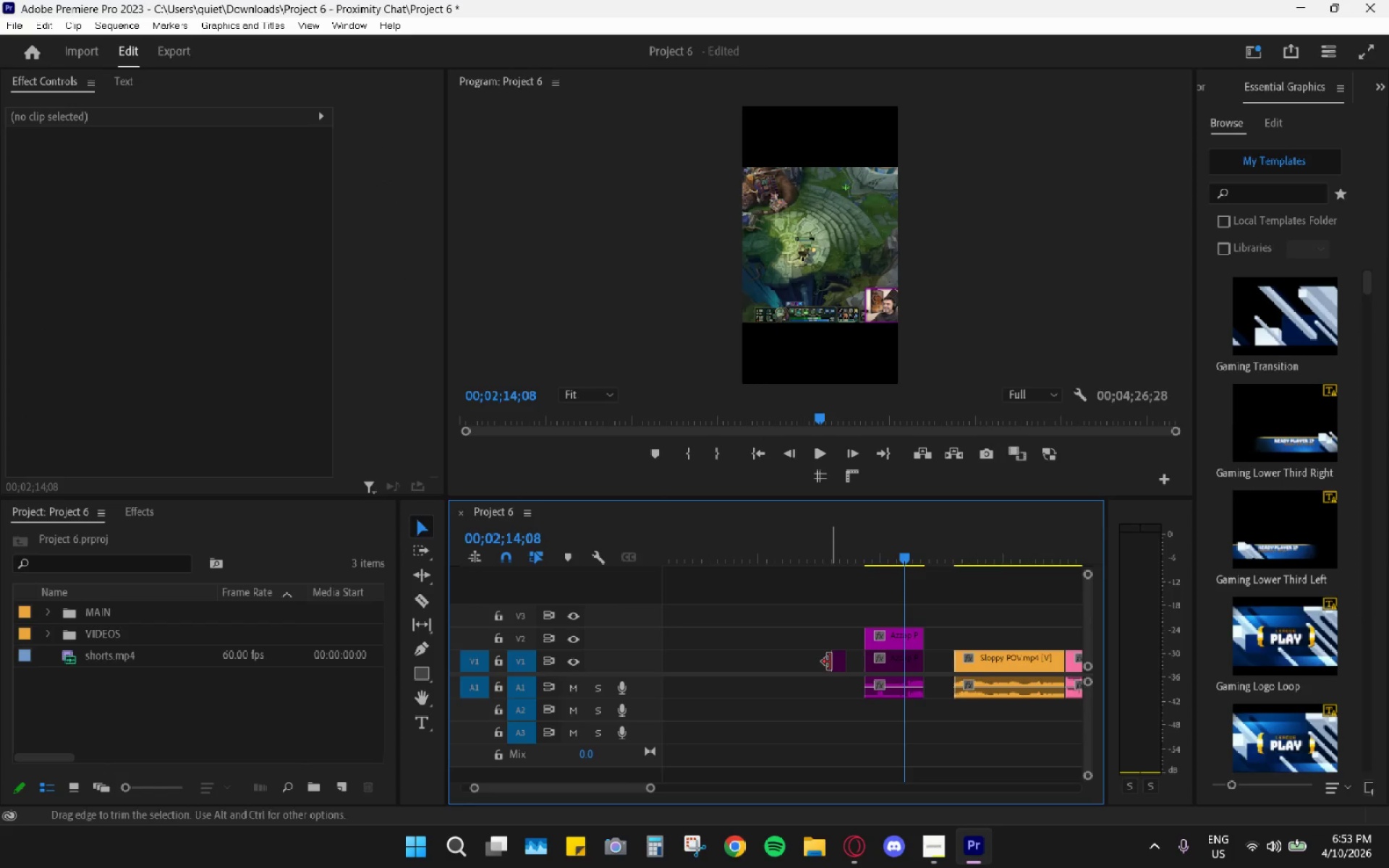 
left_click([839, 662])
 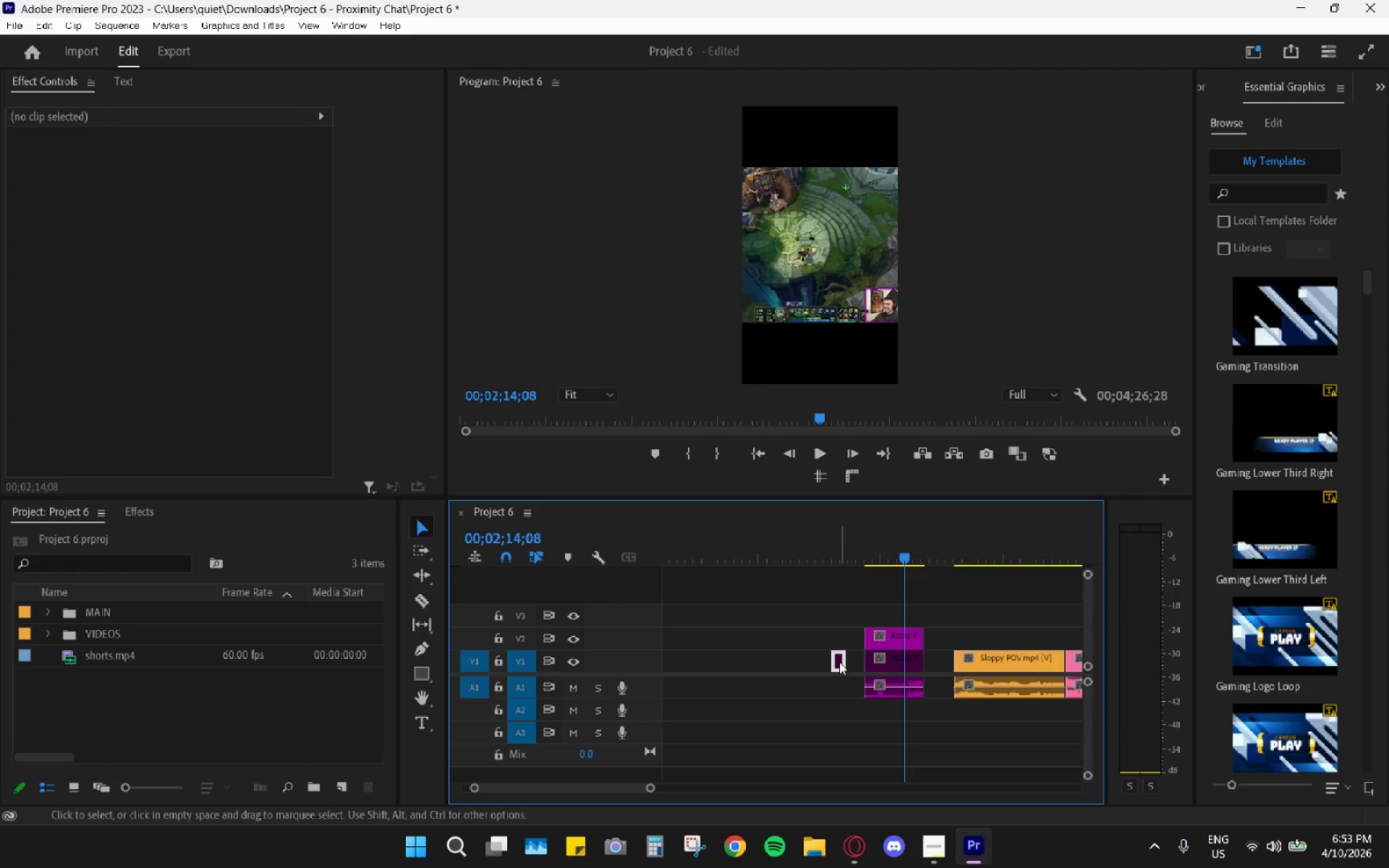 
type(hh)
 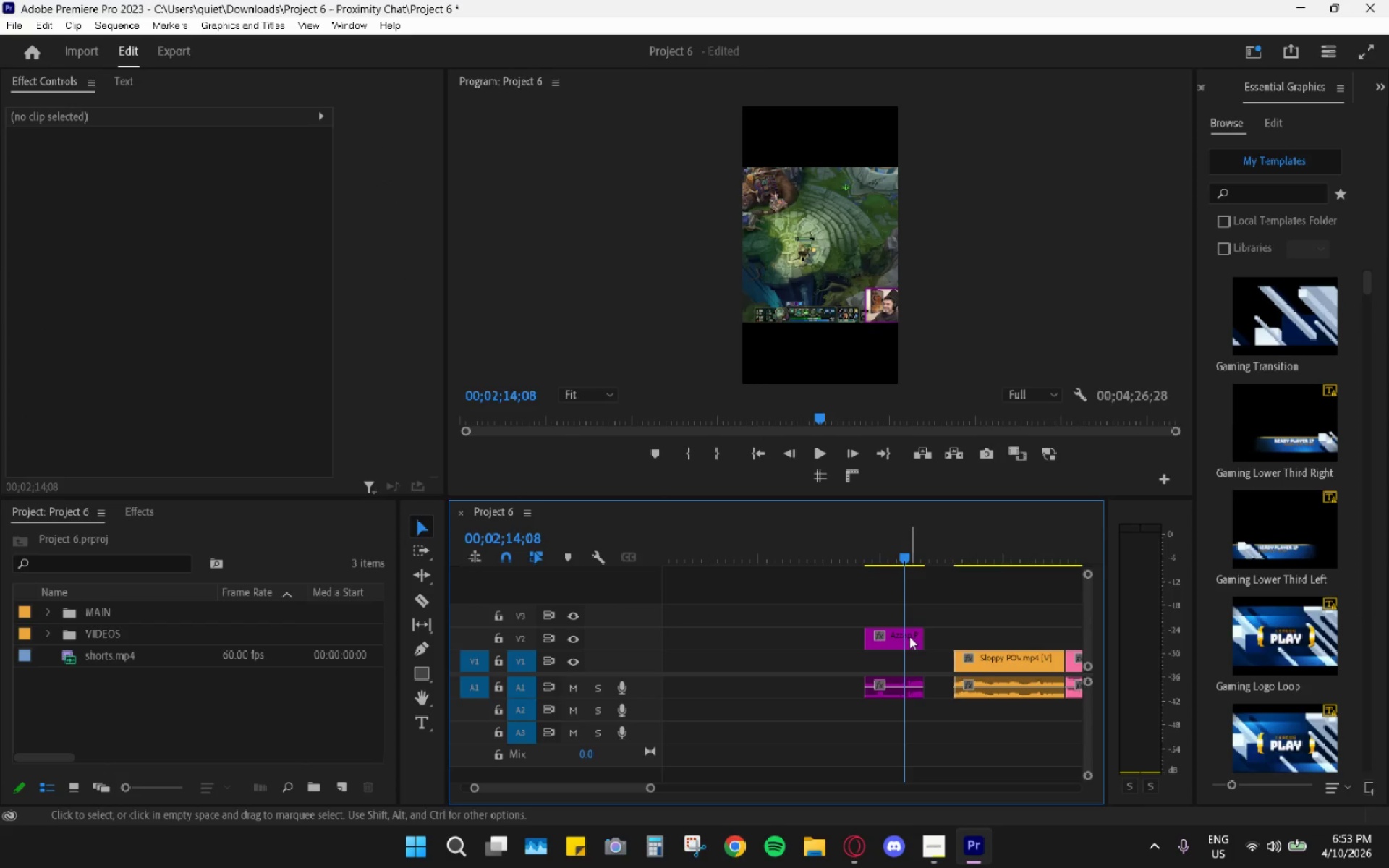 
left_click_drag(start_coordinate=[909, 637], to_coordinate=[905, 657])
 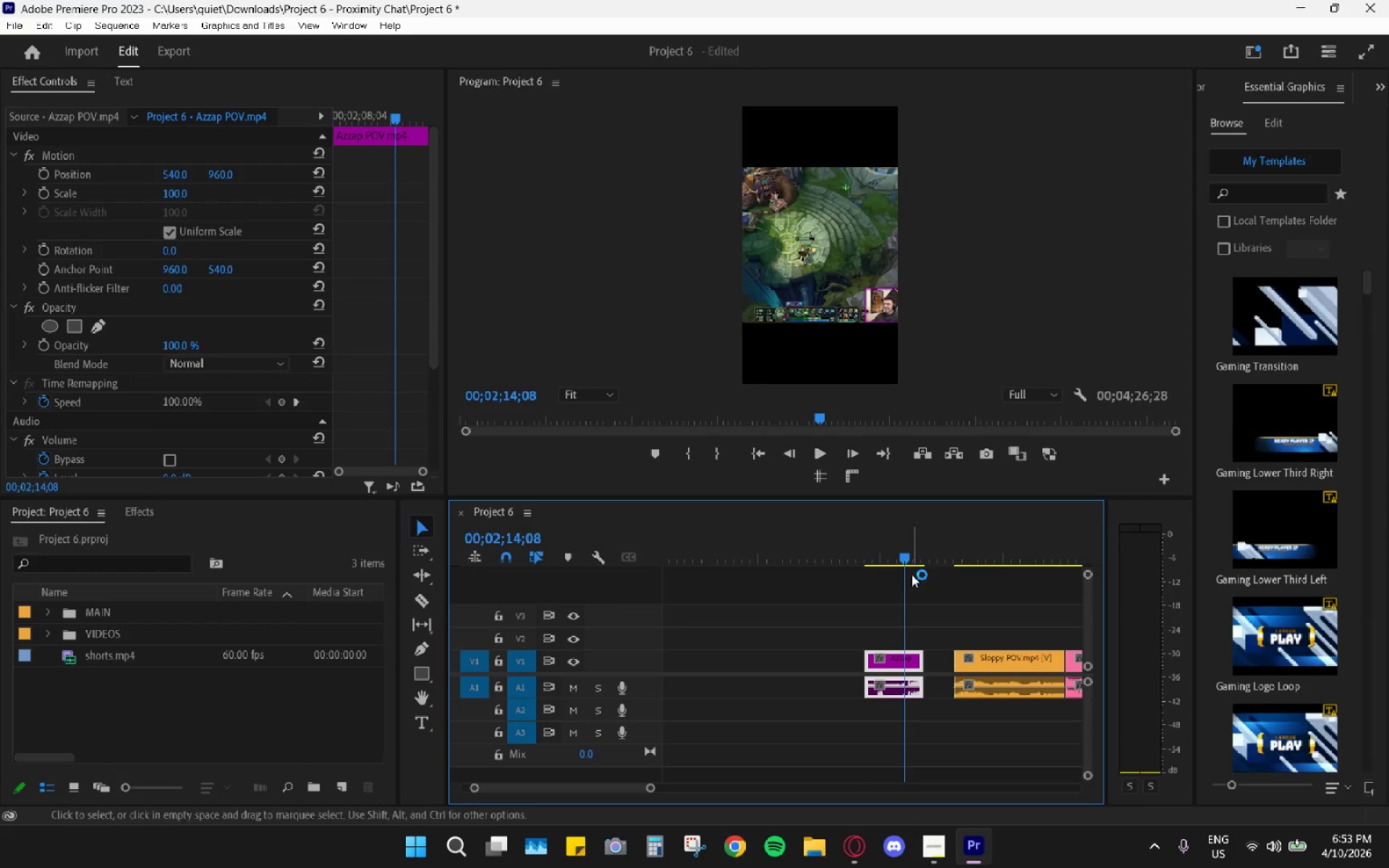 
left_click_drag(start_coordinate=[946, 550], to_coordinate=[1011, 553])
 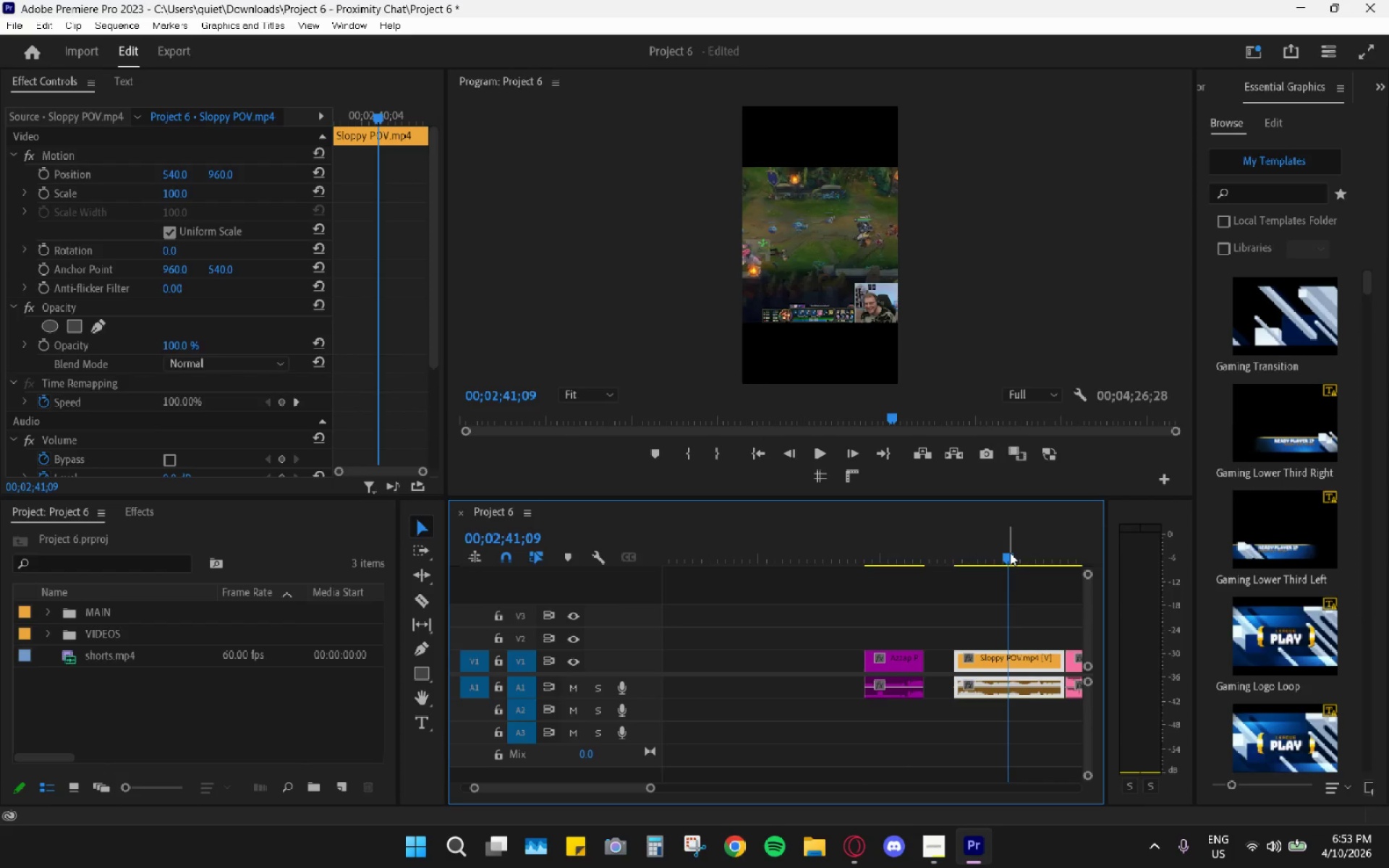 
key(Space)
 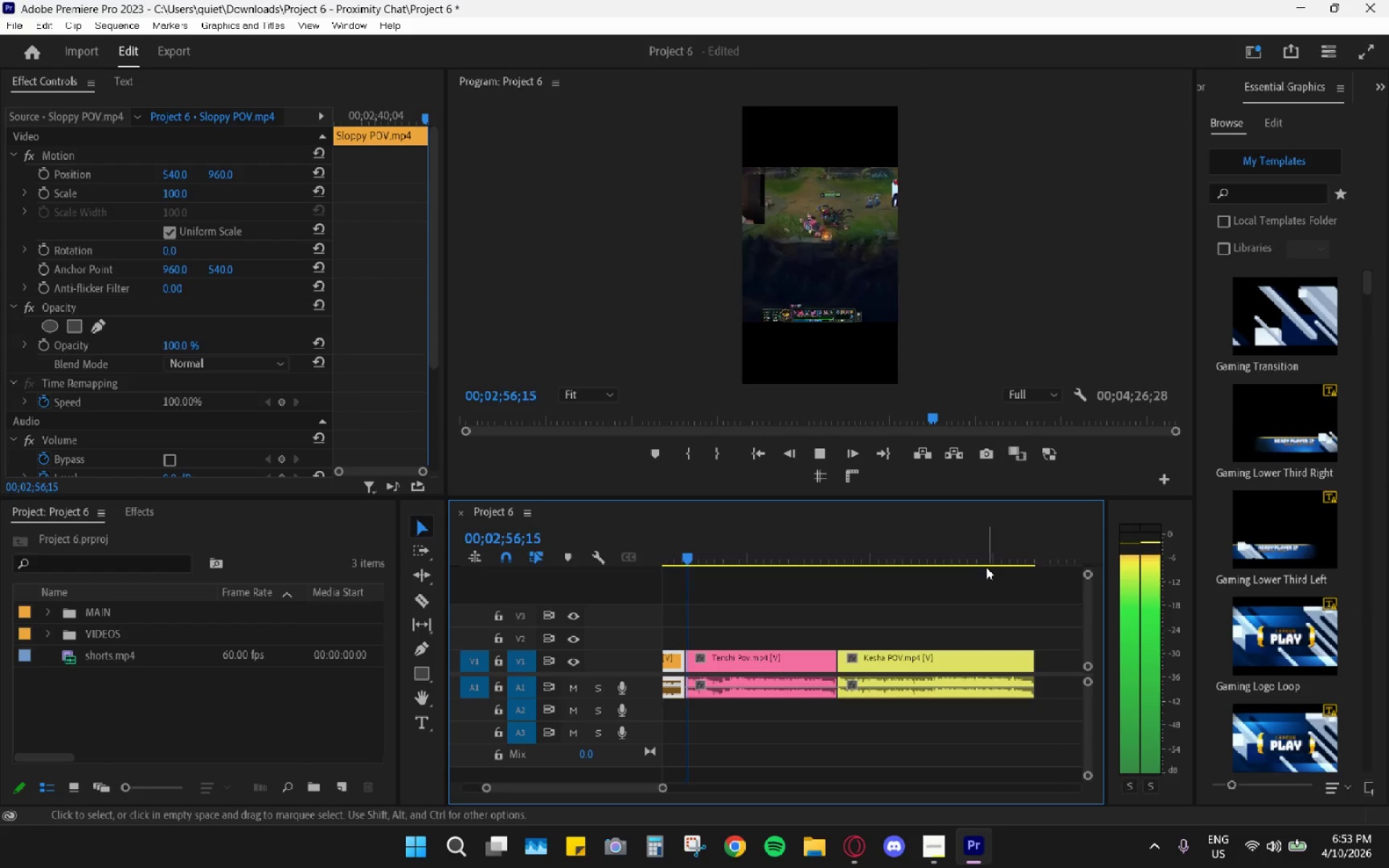 
wait(20.26)
 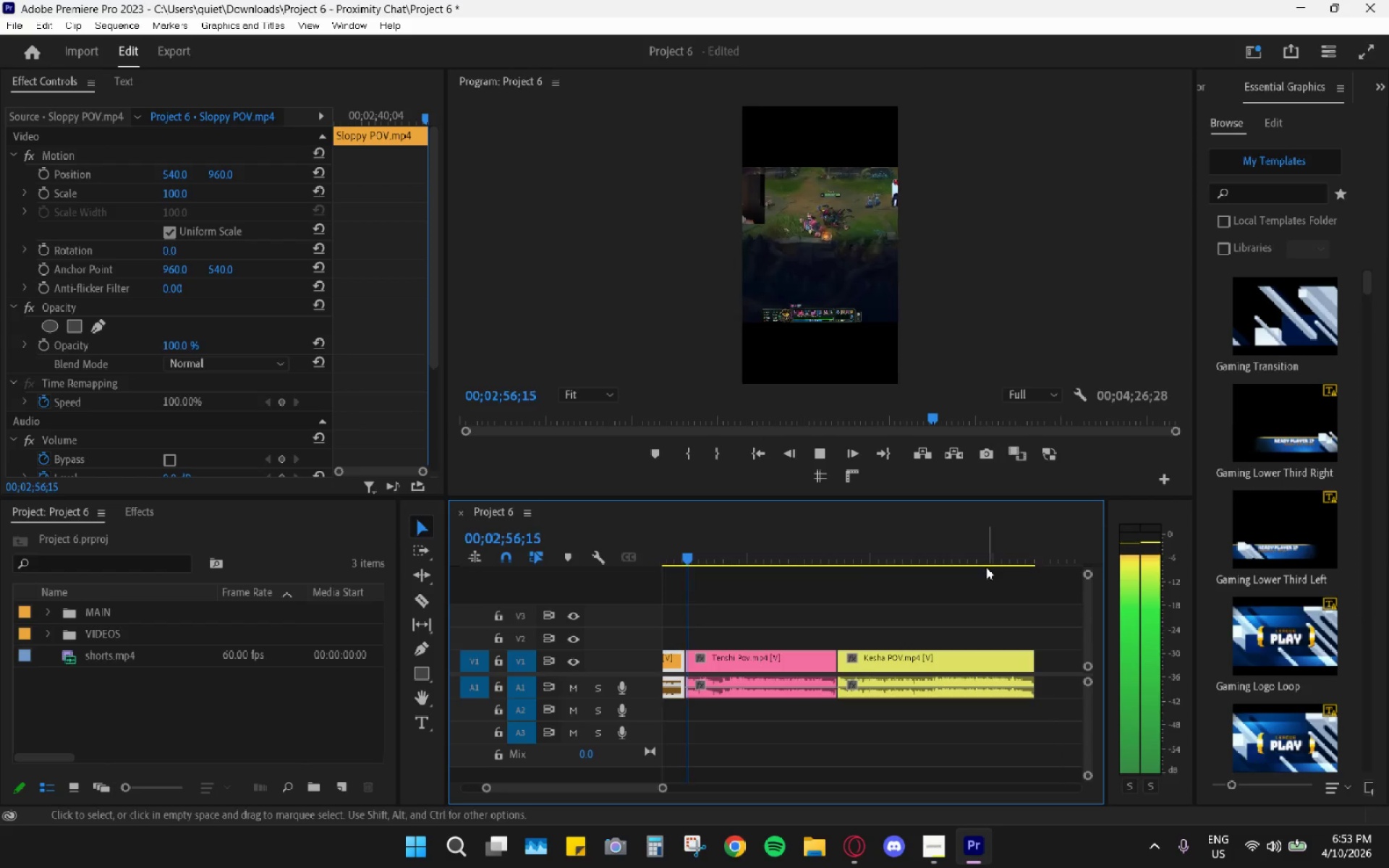 
hold_key(key=AltLeft, duration=0.39)
scroll: coordinate [781, 637], scroll_direction: up, amount: 17.0
 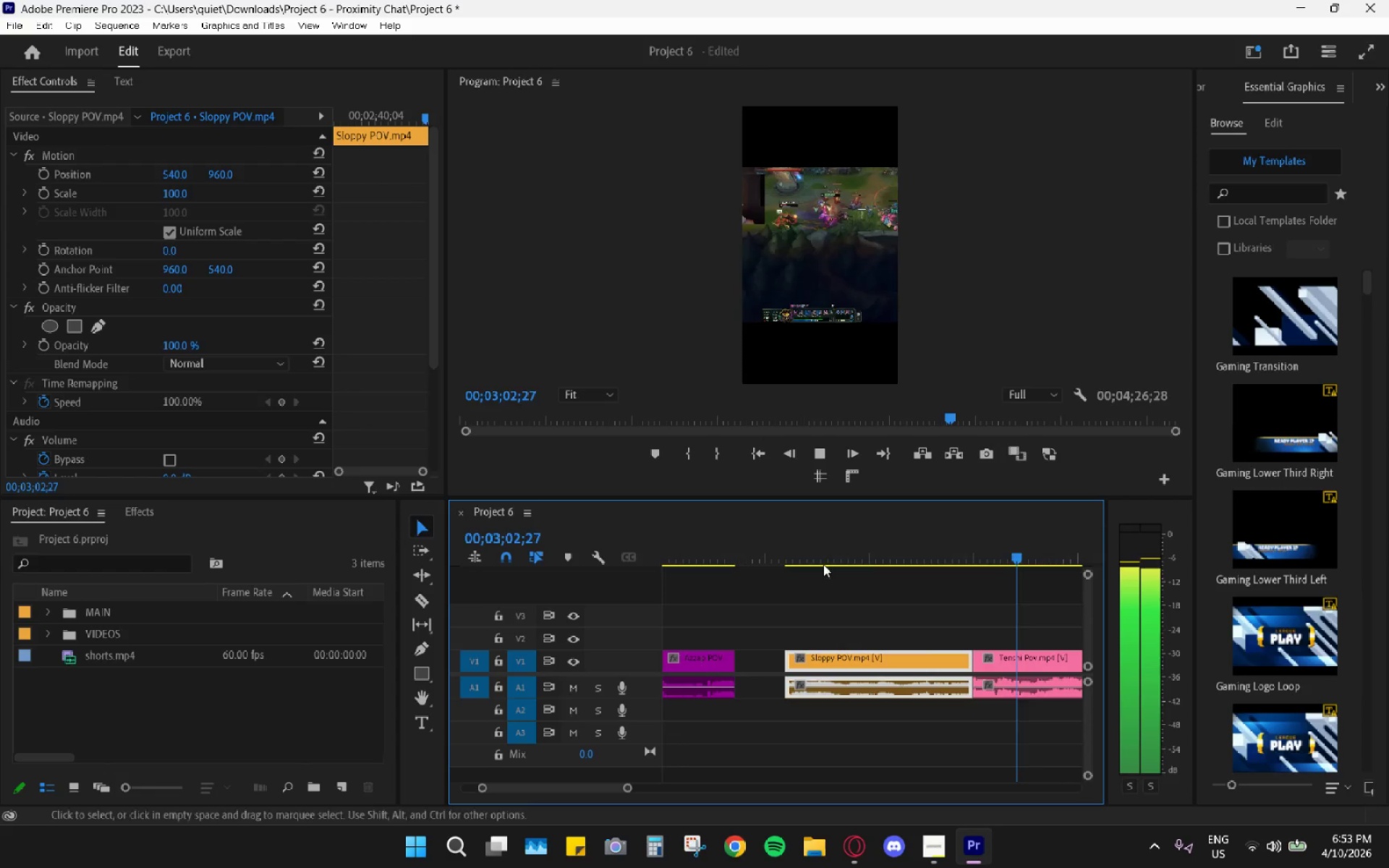 
key(Space)
 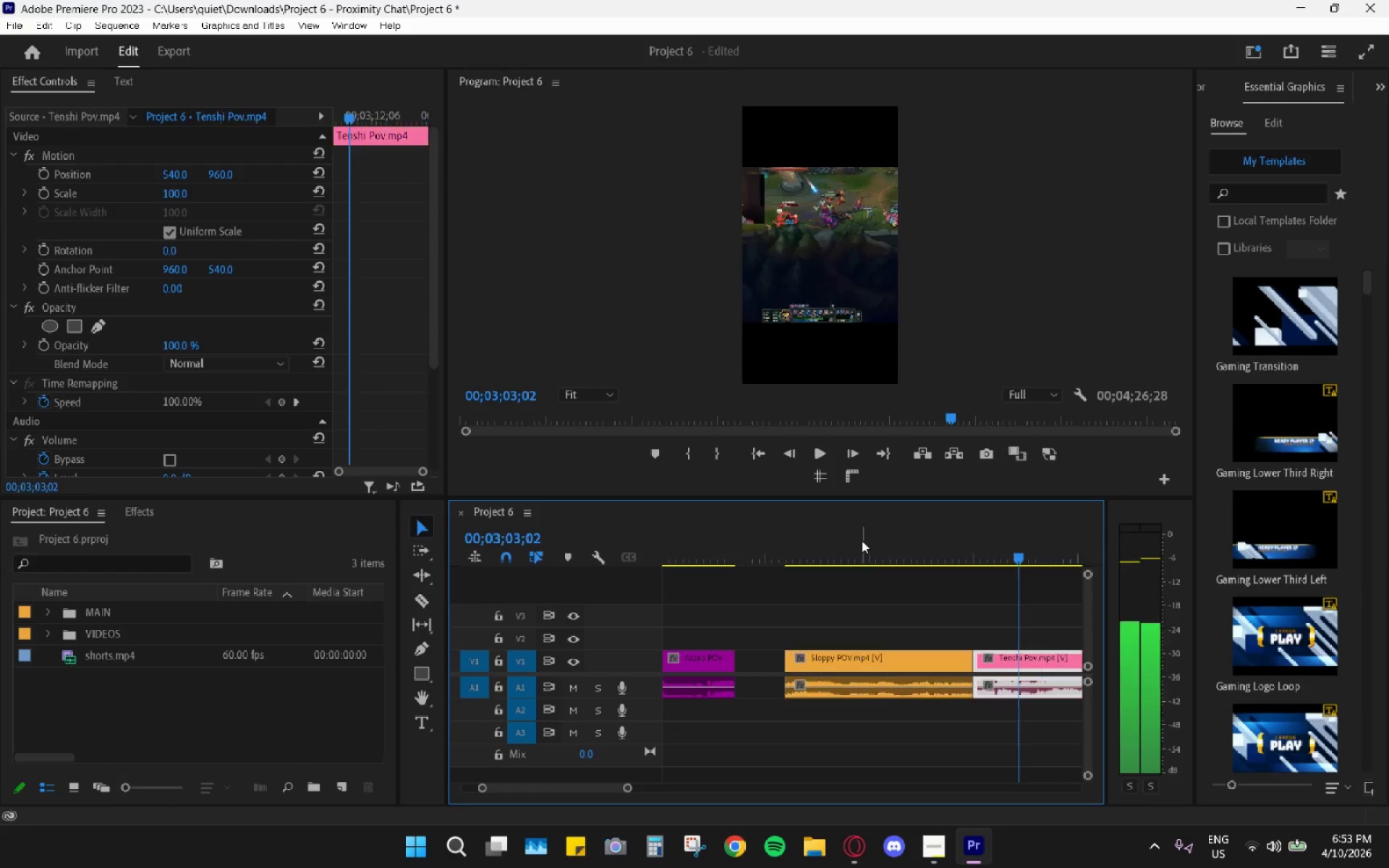 
left_click_drag(start_coordinate=[870, 541], to_coordinate=[828, 536])
 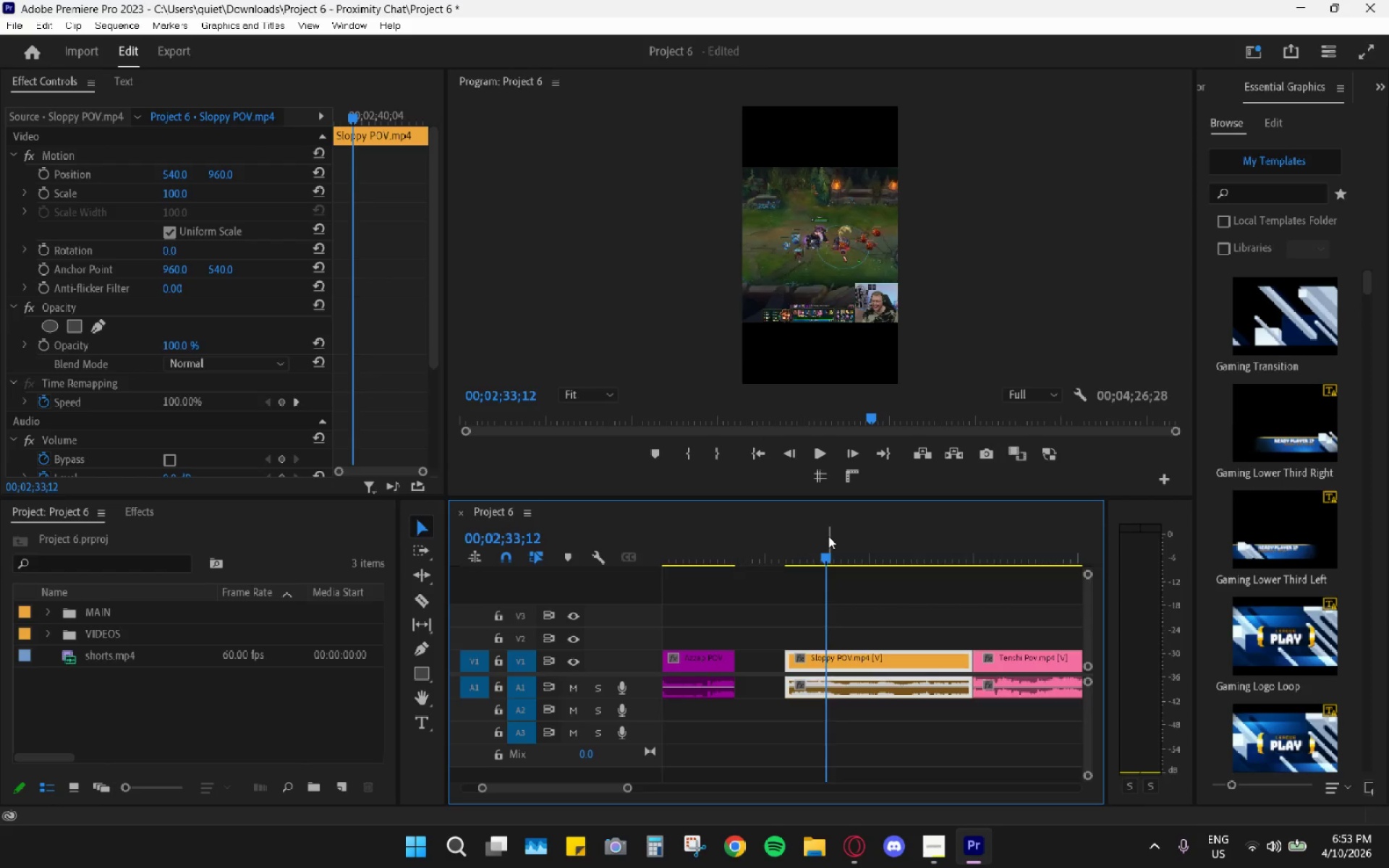 
key(Space)
 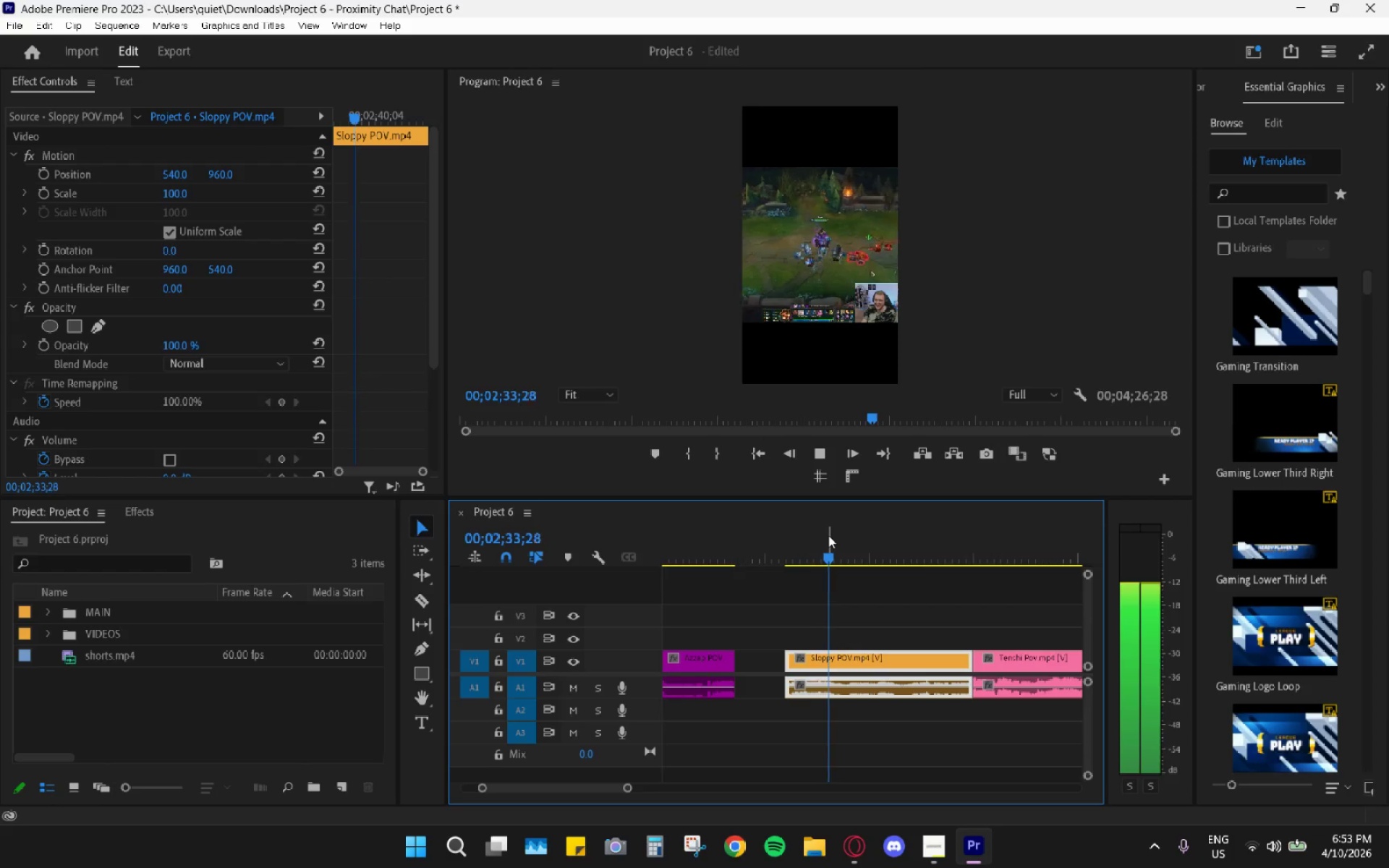 
left_click_drag(start_coordinate=[828, 535], to_coordinate=[807, 532])
 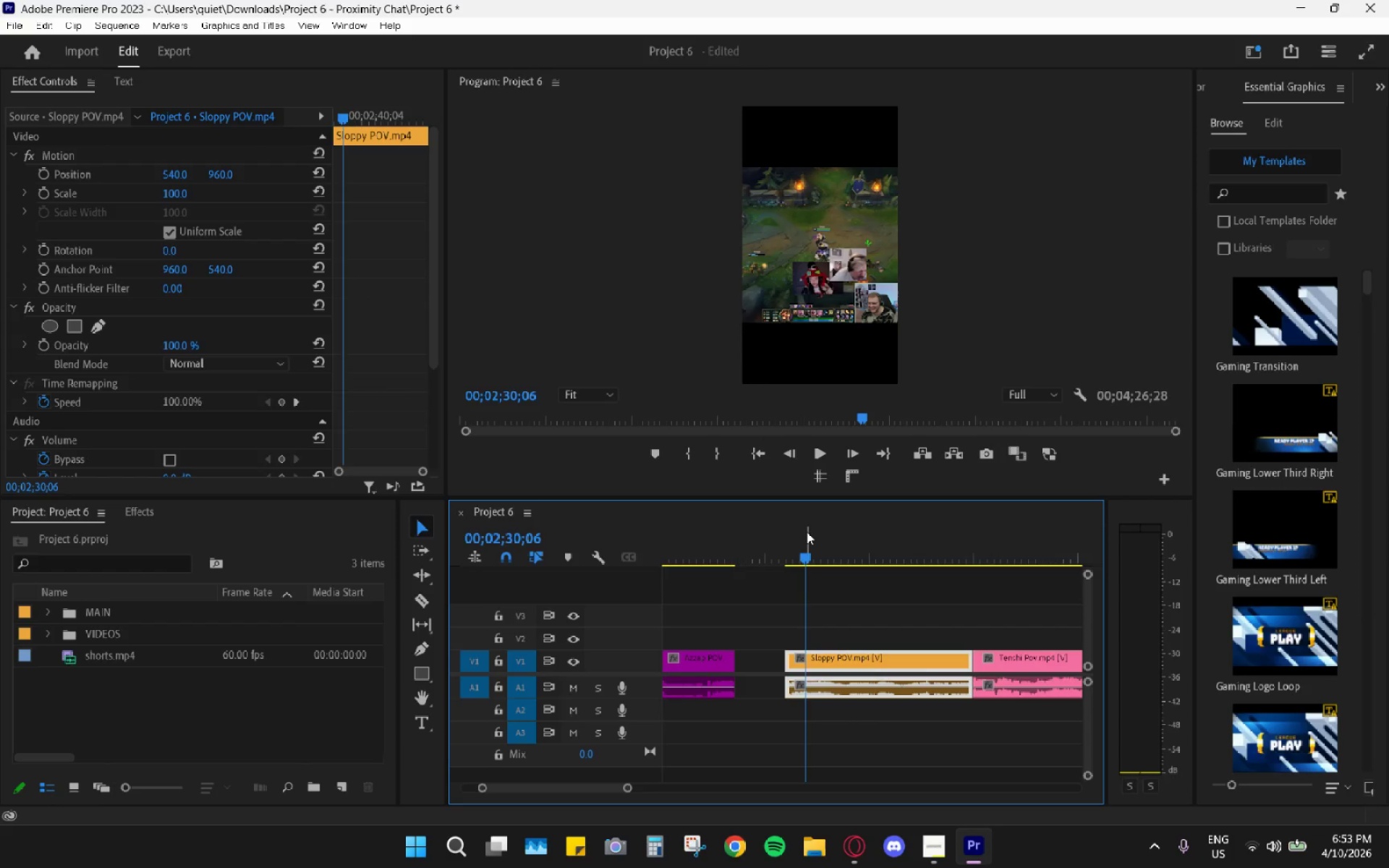 
left_click_drag(start_coordinate=[807, 532], to_coordinate=[794, 530])
 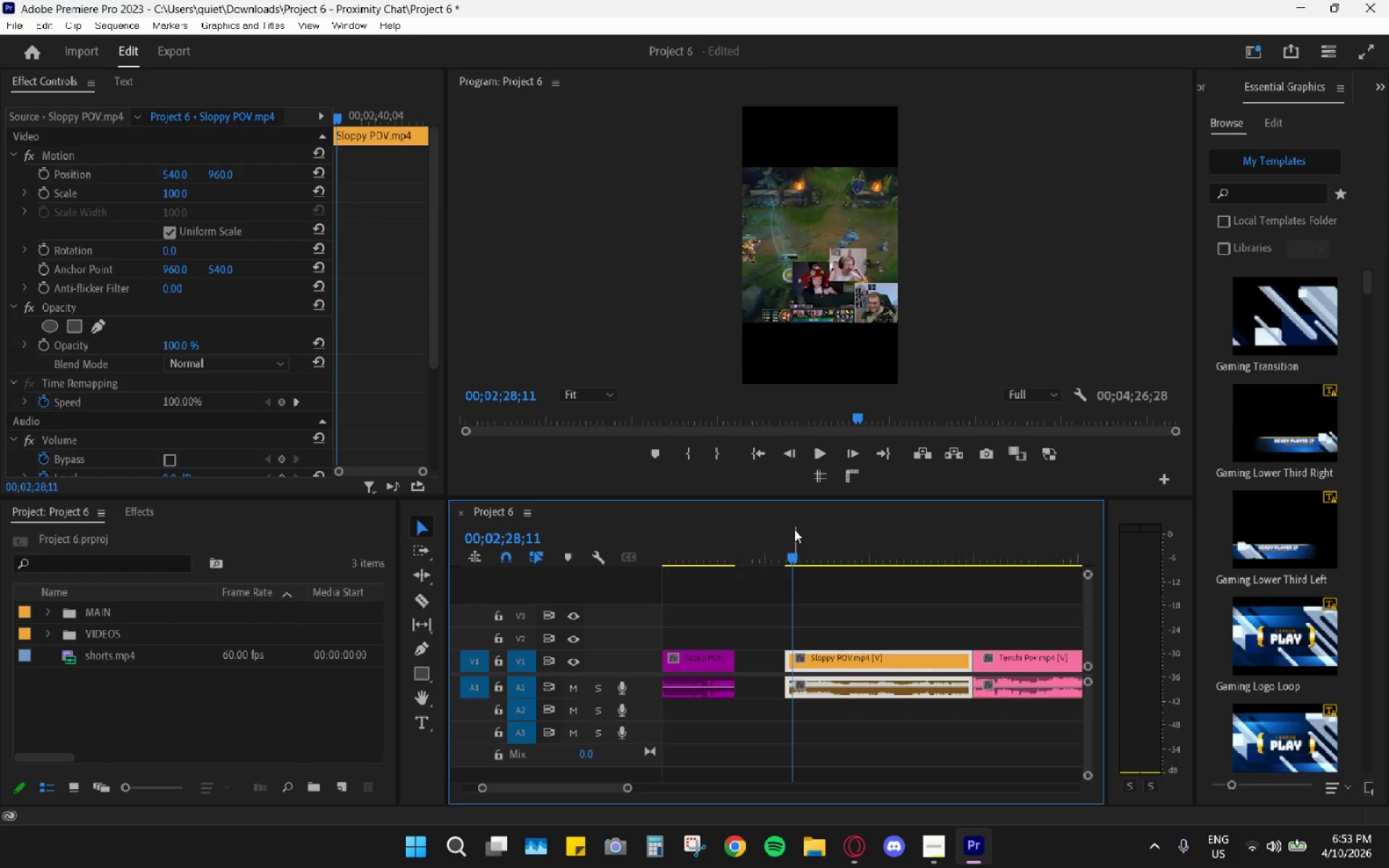 
key(Space)
 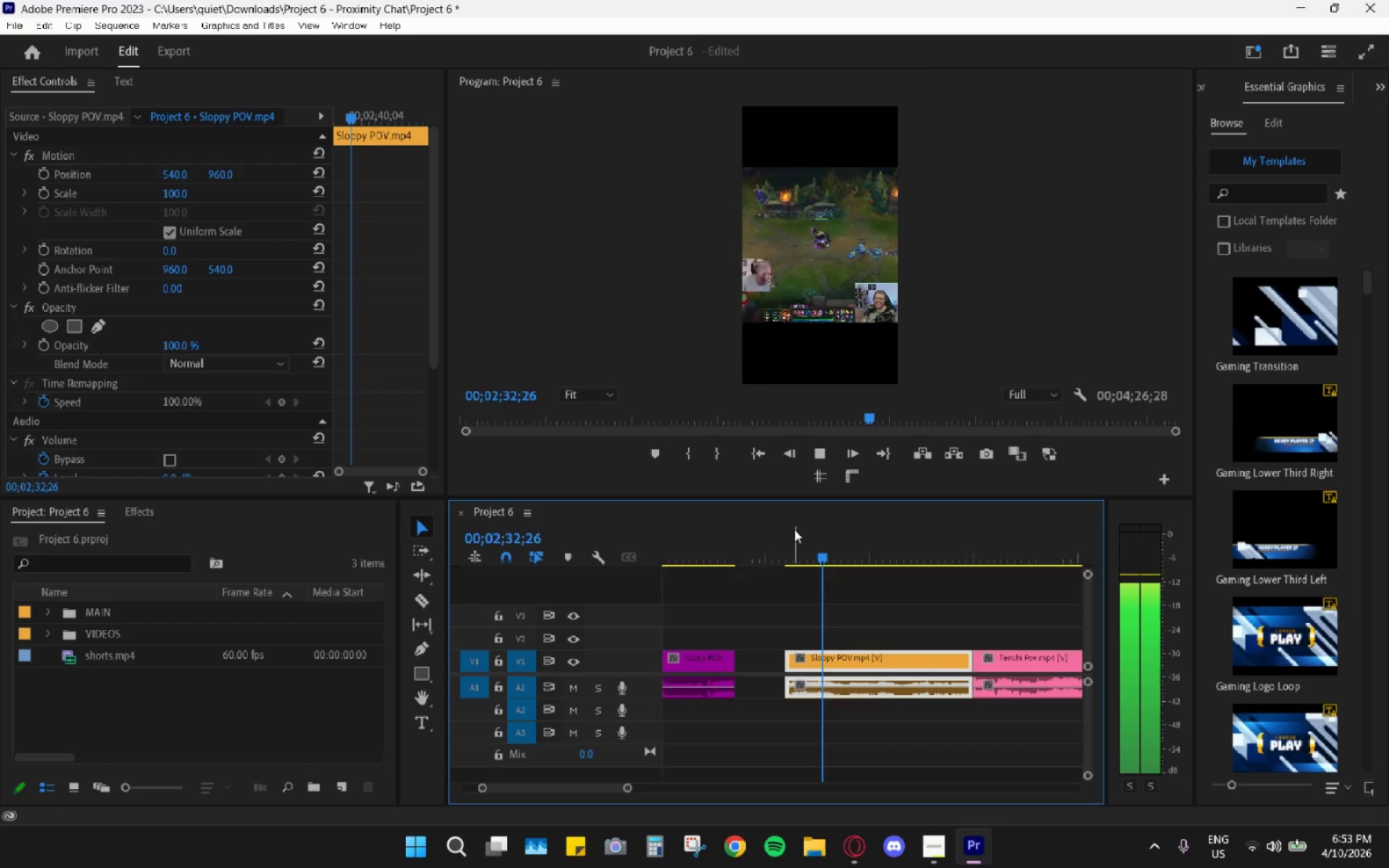 
wait(6.11)
 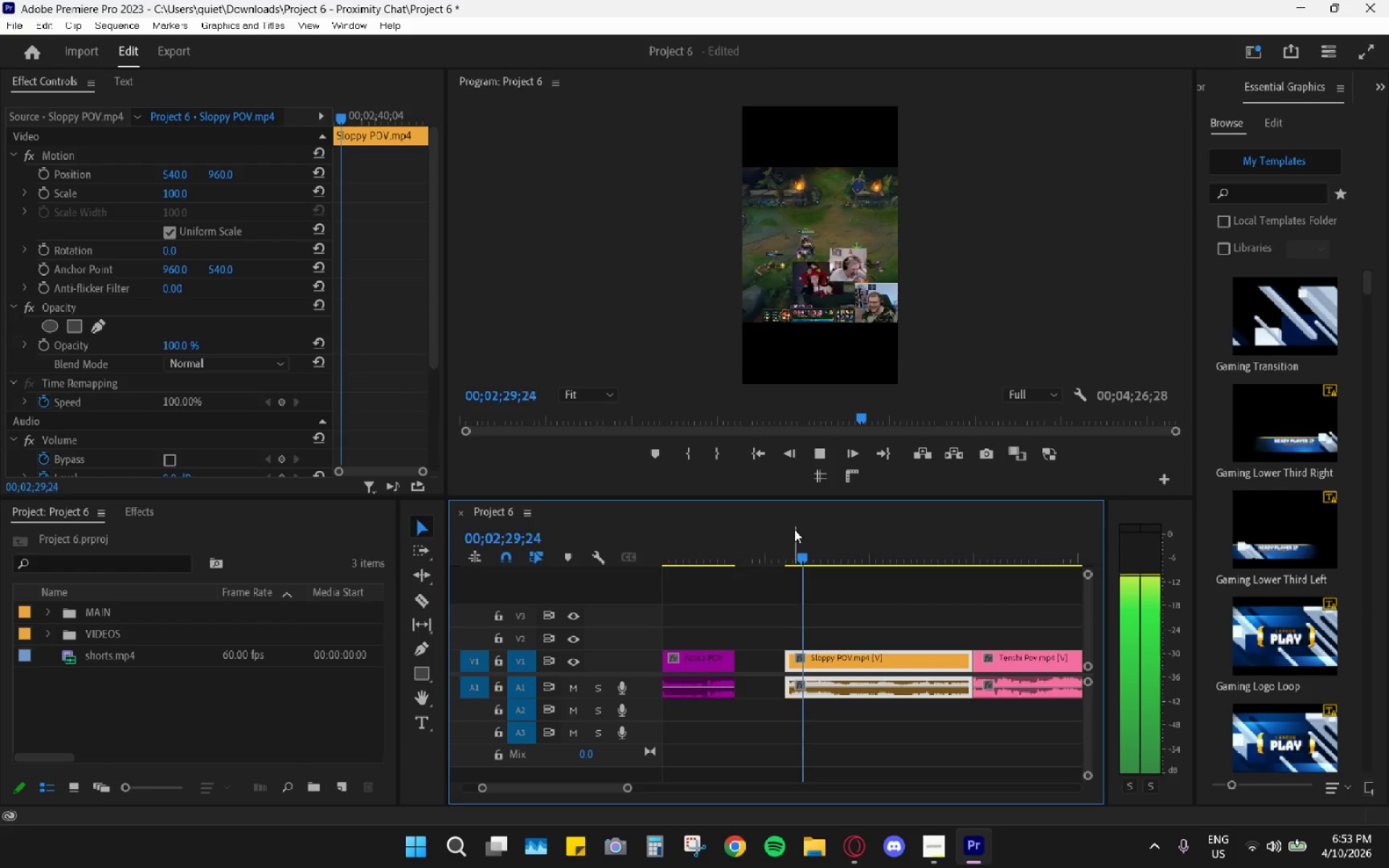 
key(Space)
 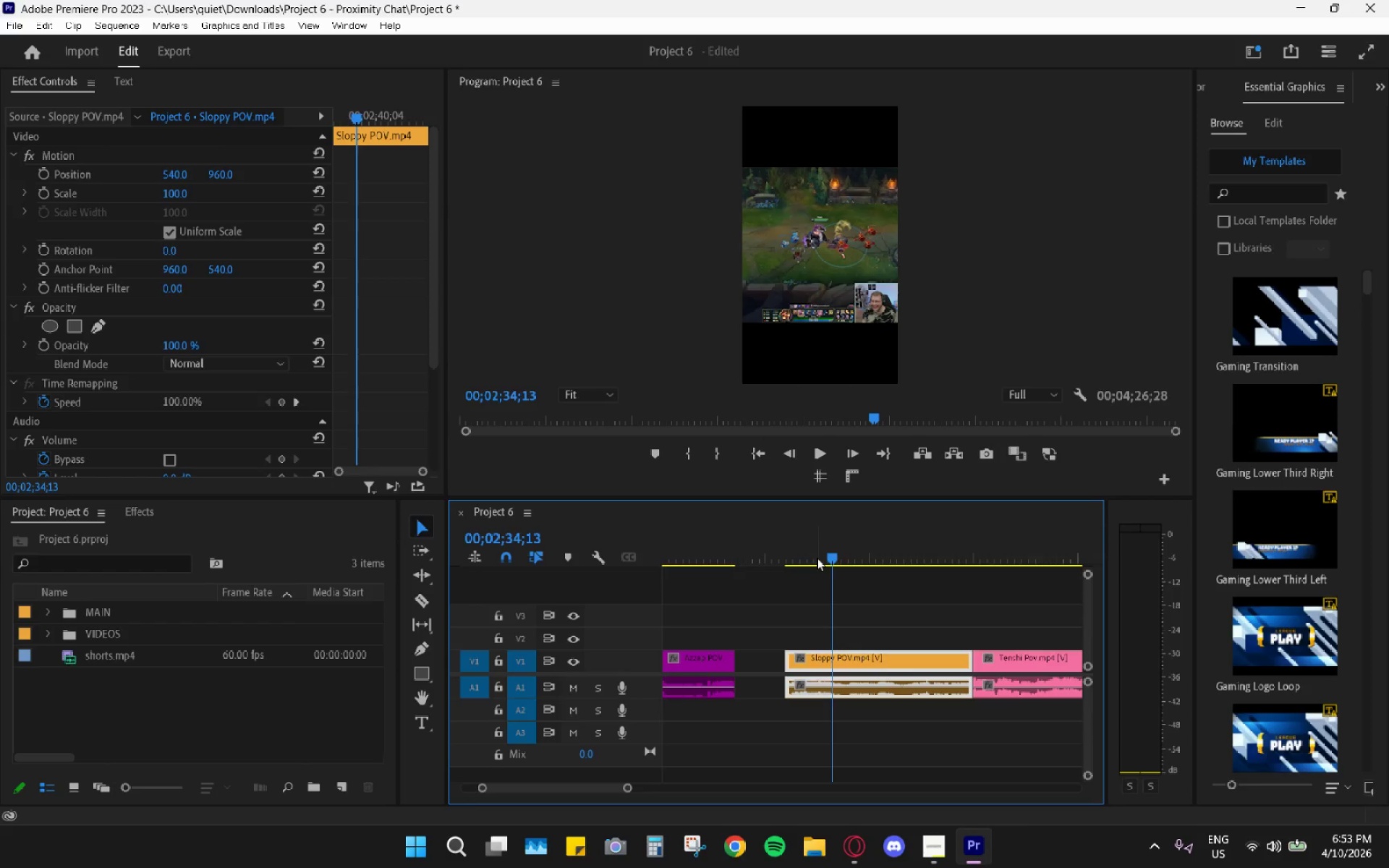 
left_click_drag(start_coordinate=[837, 558], to_coordinate=[831, 557])
 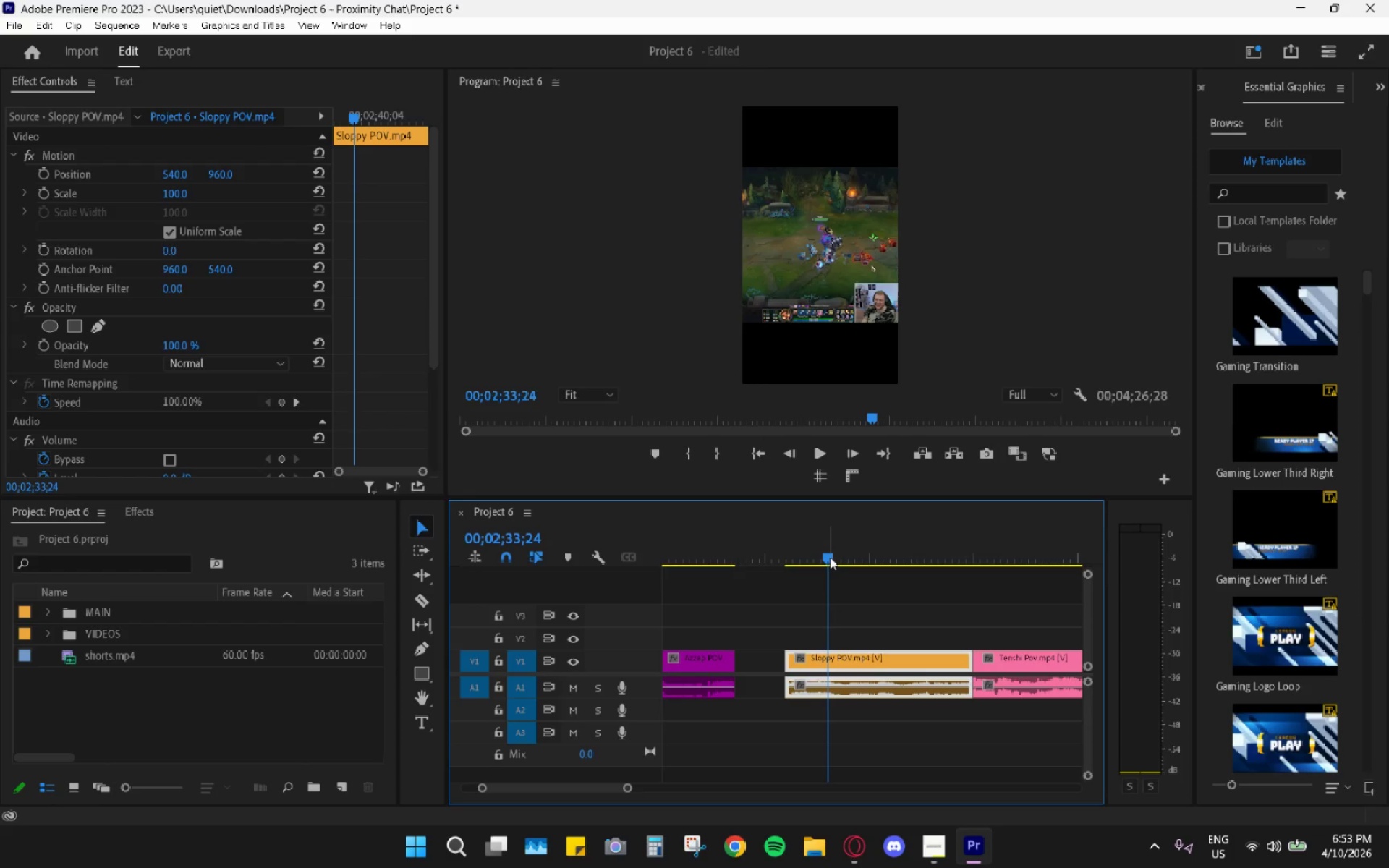 
key(Space)
 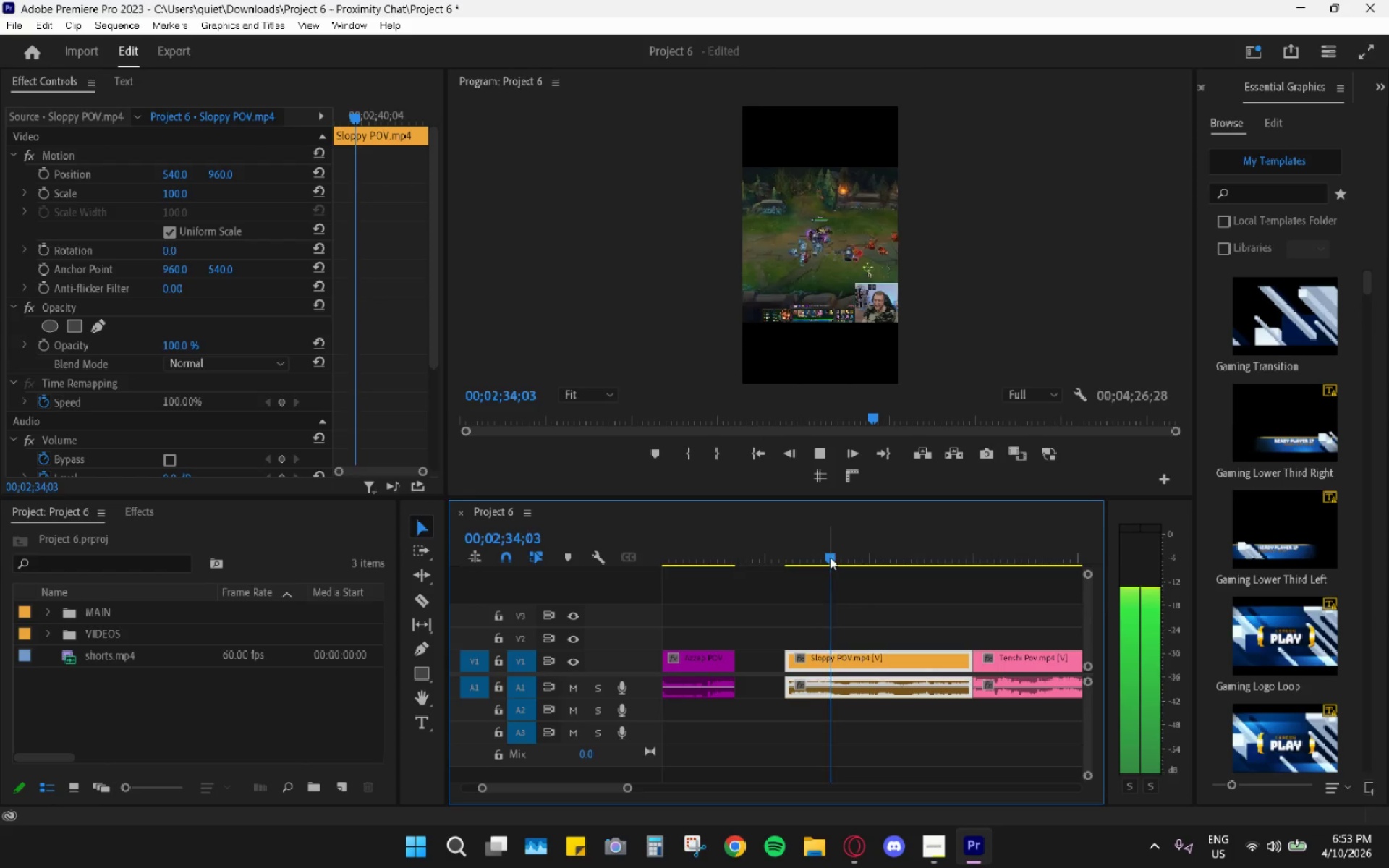 
left_click_drag(start_coordinate=[830, 557], to_coordinate=[824, 555])
 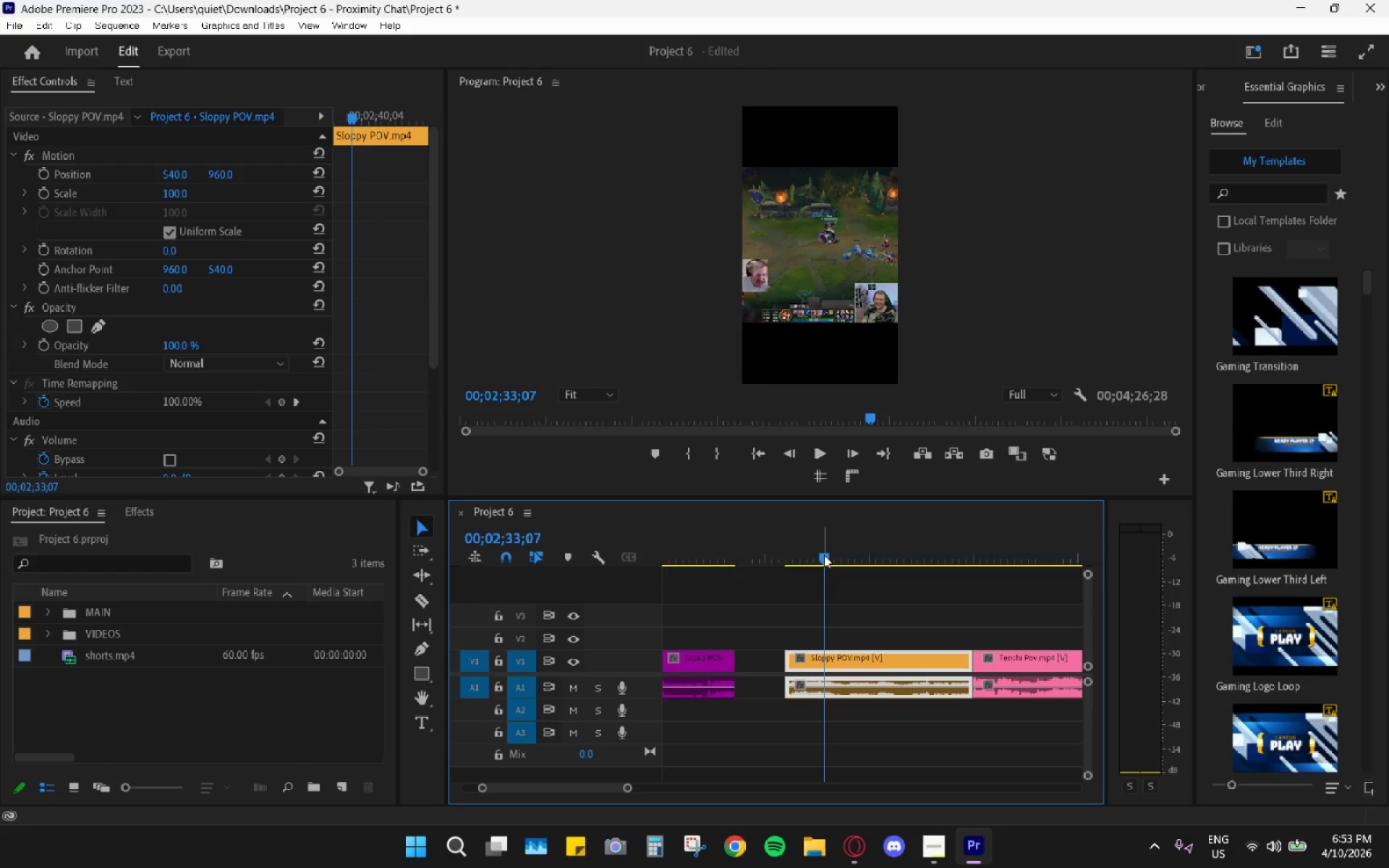 
key(Space)
 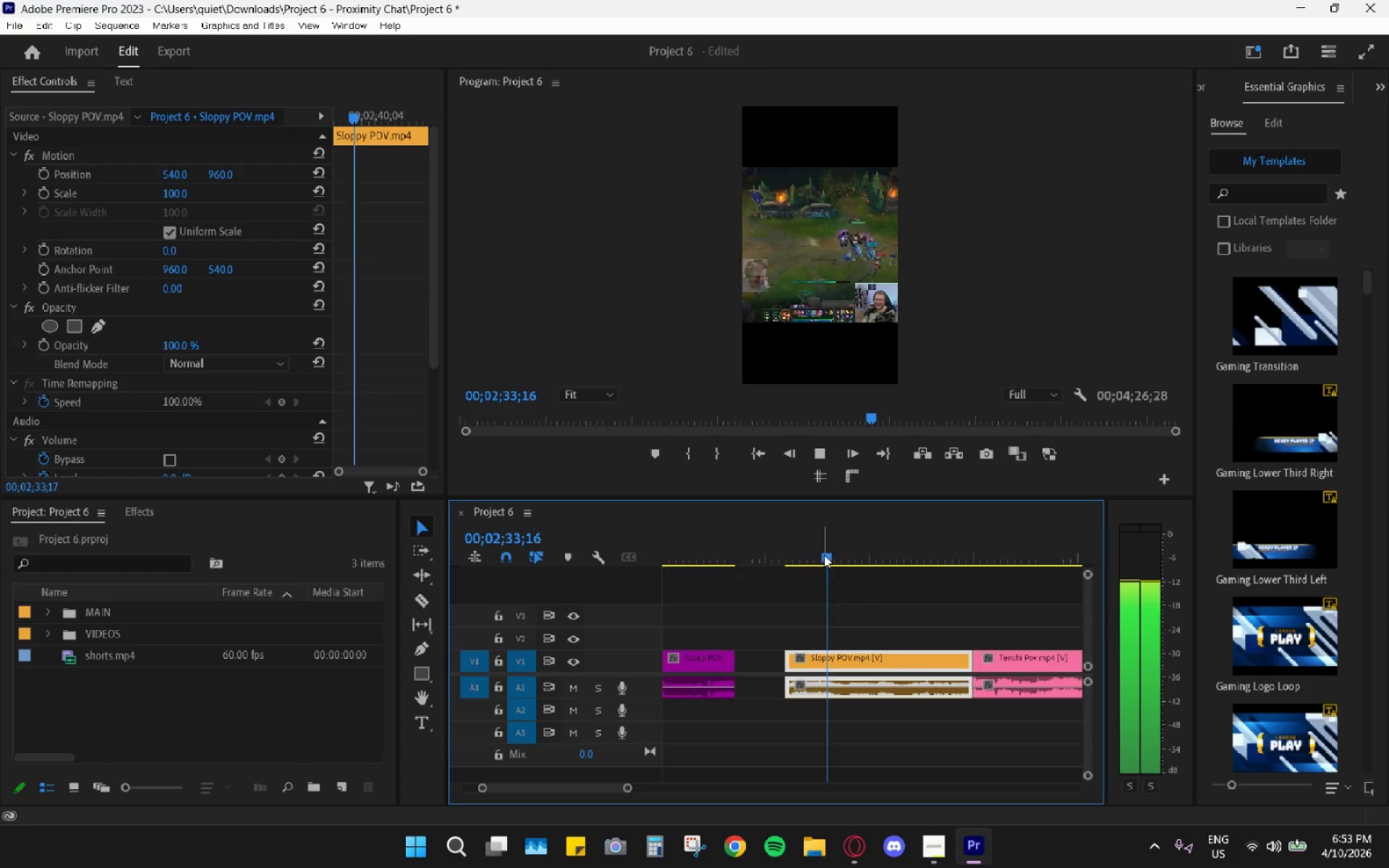 
key(Space)
 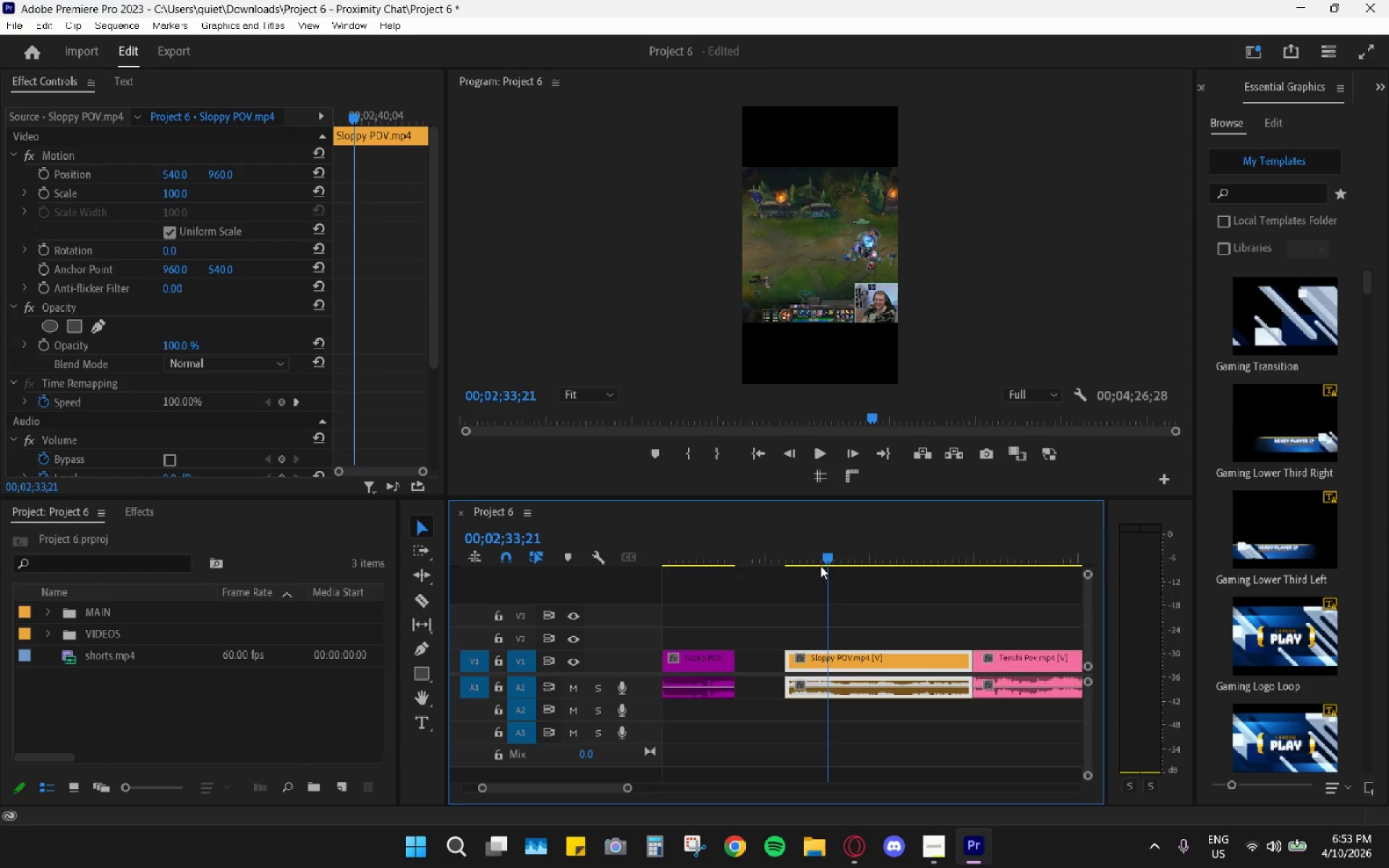 
type(chv )
 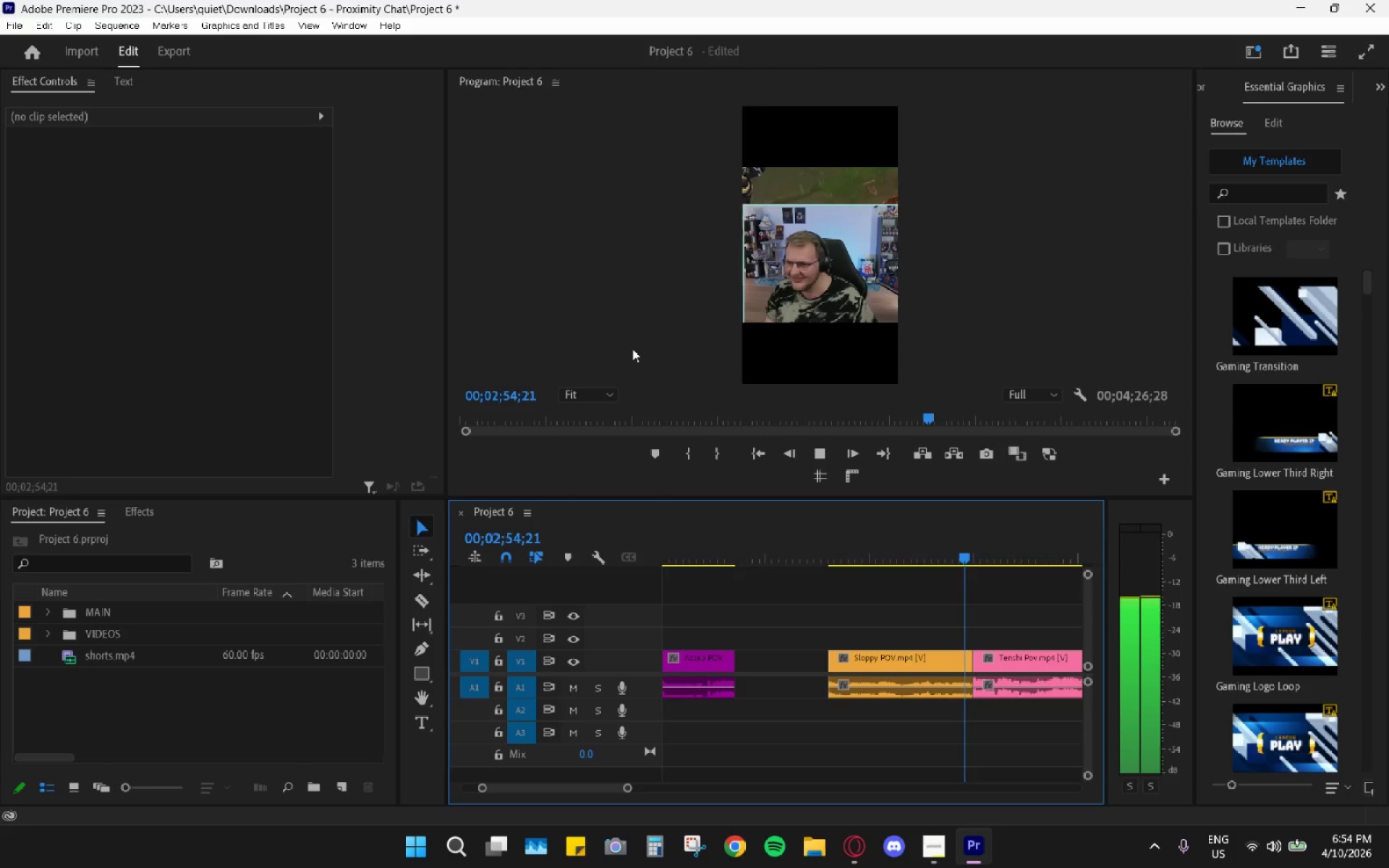 
wait(26.08)
 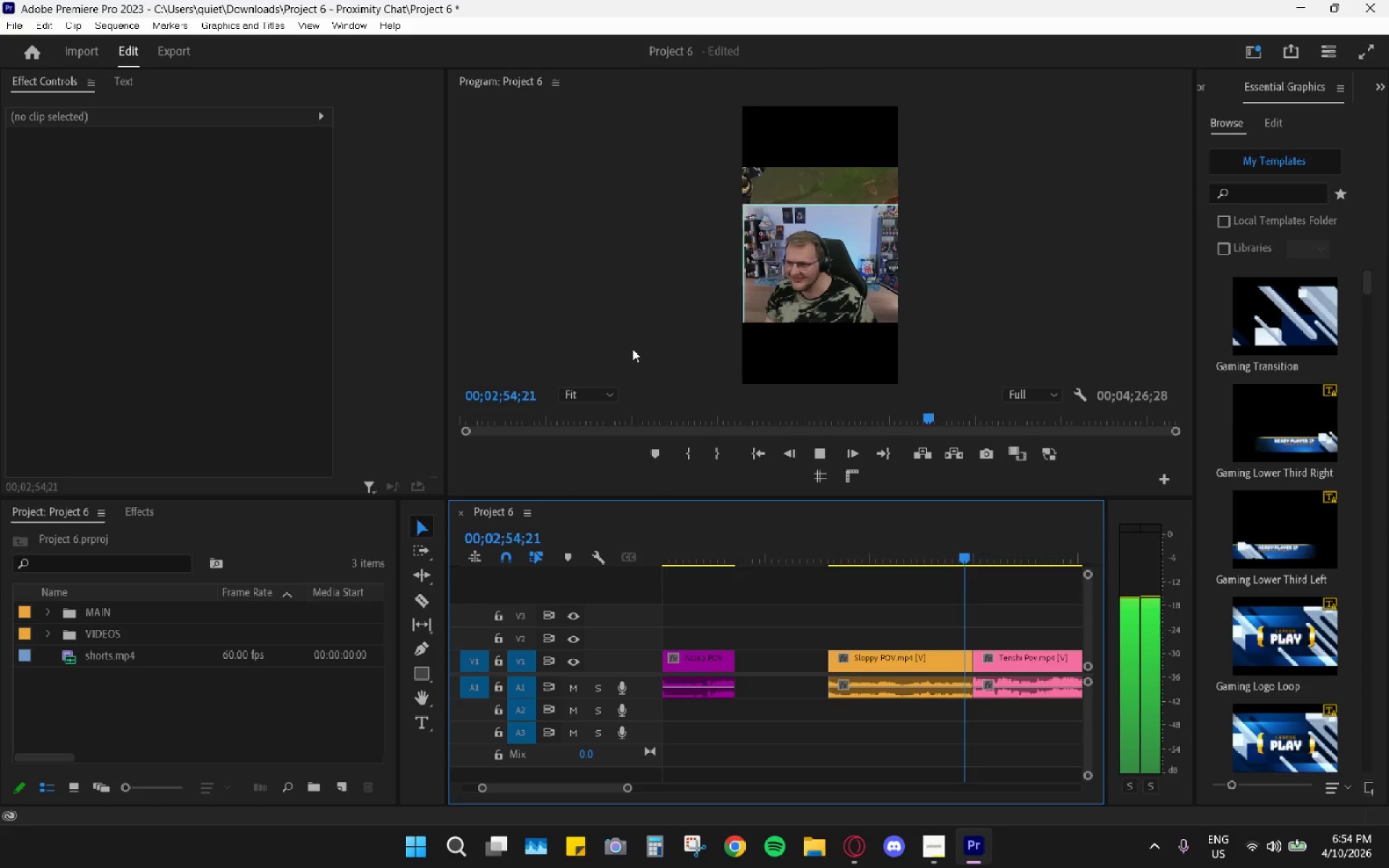 
left_click_drag(start_coordinate=[839, 553], to_coordinate=[930, 579])
 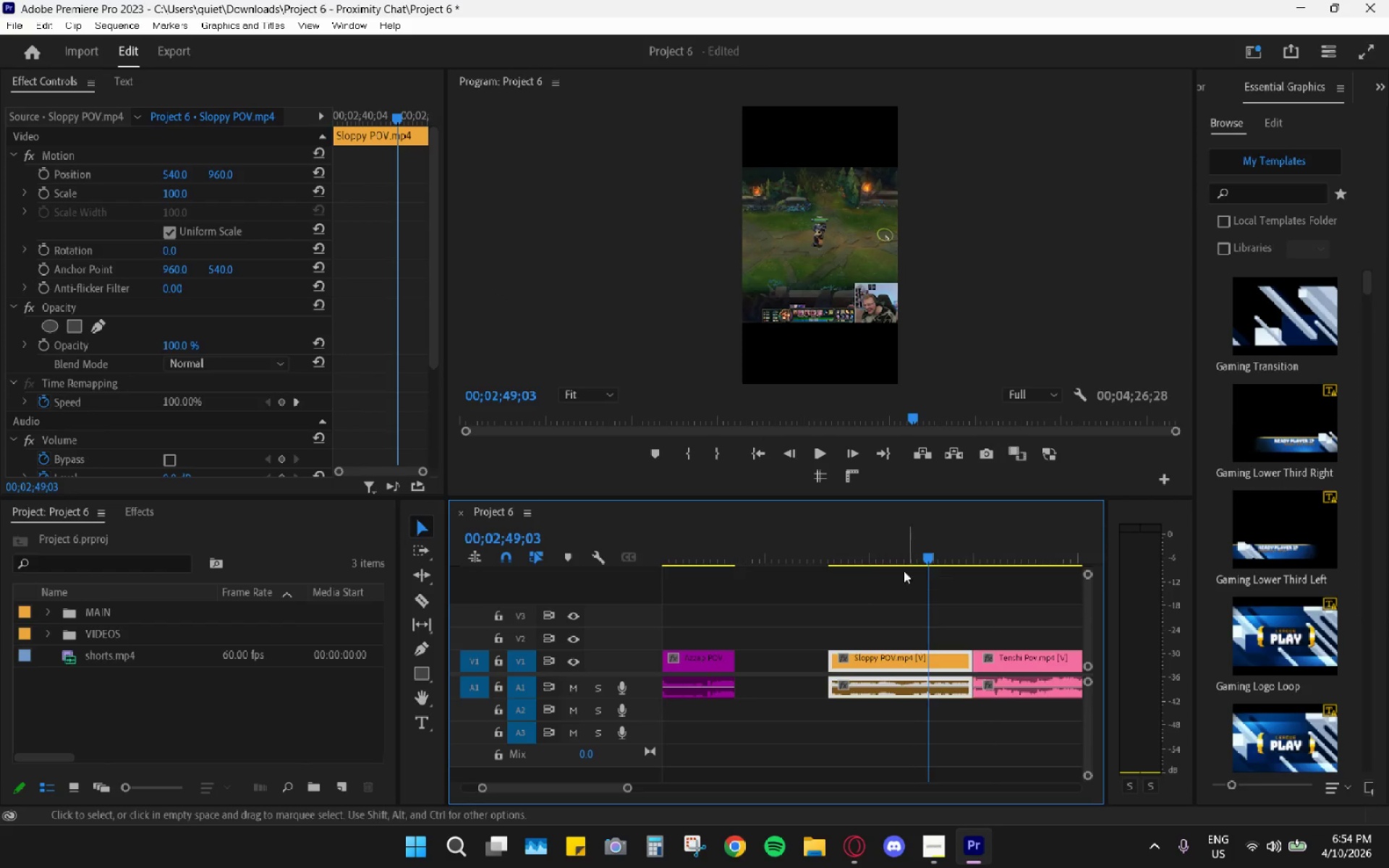 
left_click_drag(start_coordinate=[879, 571], to_coordinate=[857, 566])
 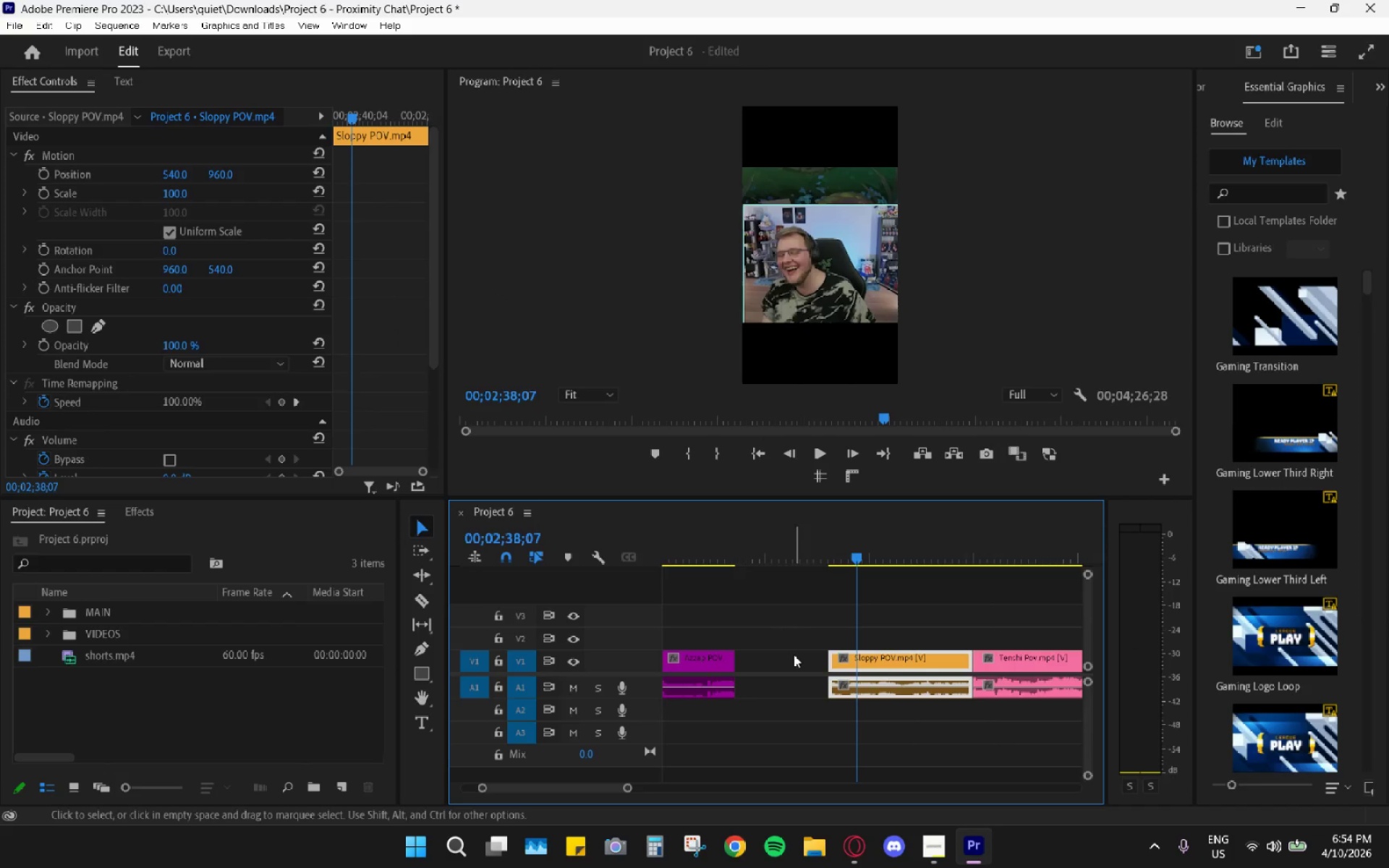 
hold_key(key=AltLeft, duration=0.59)
scroll: coordinate [794, 678], scroll_direction: down, amount: 11.0
 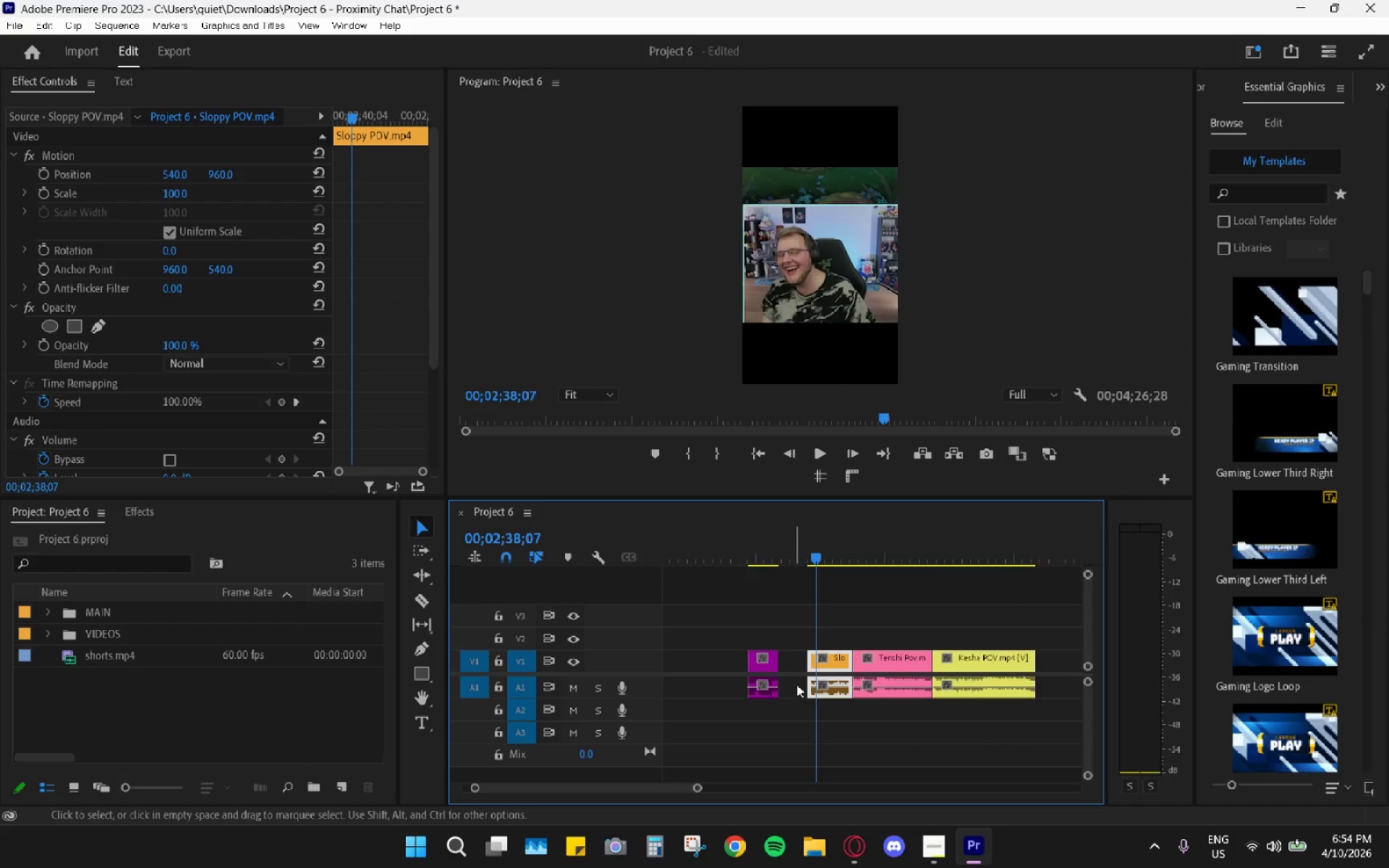 
scroll: coordinate [797, 684], scroll_direction: up, amount: 5.0
 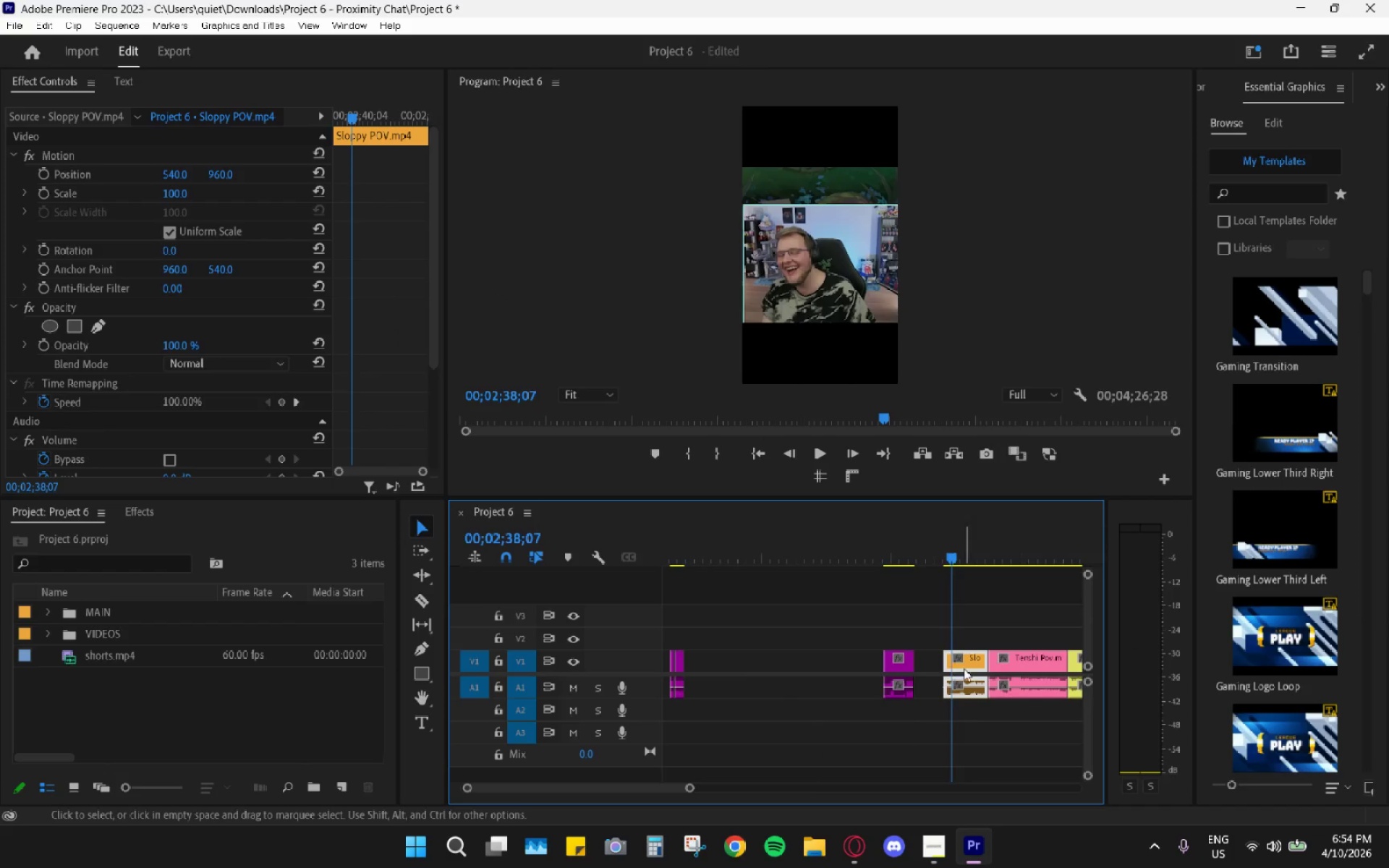 
left_click_drag(start_coordinate=[972, 665], to_coordinate=[747, 667])
 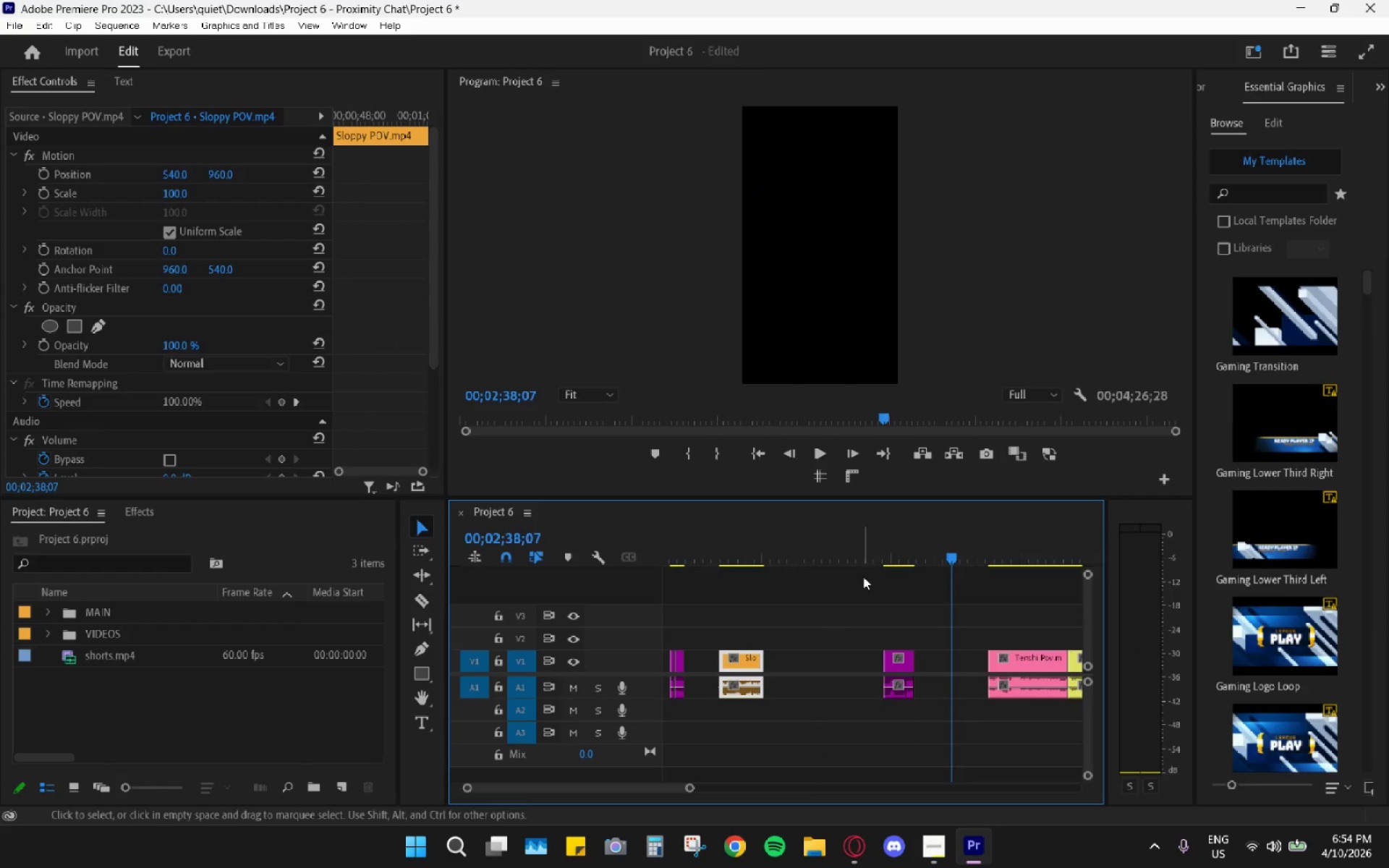 
left_click_drag(start_coordinate=[885, 547], to_coordinate=[896, 538])
 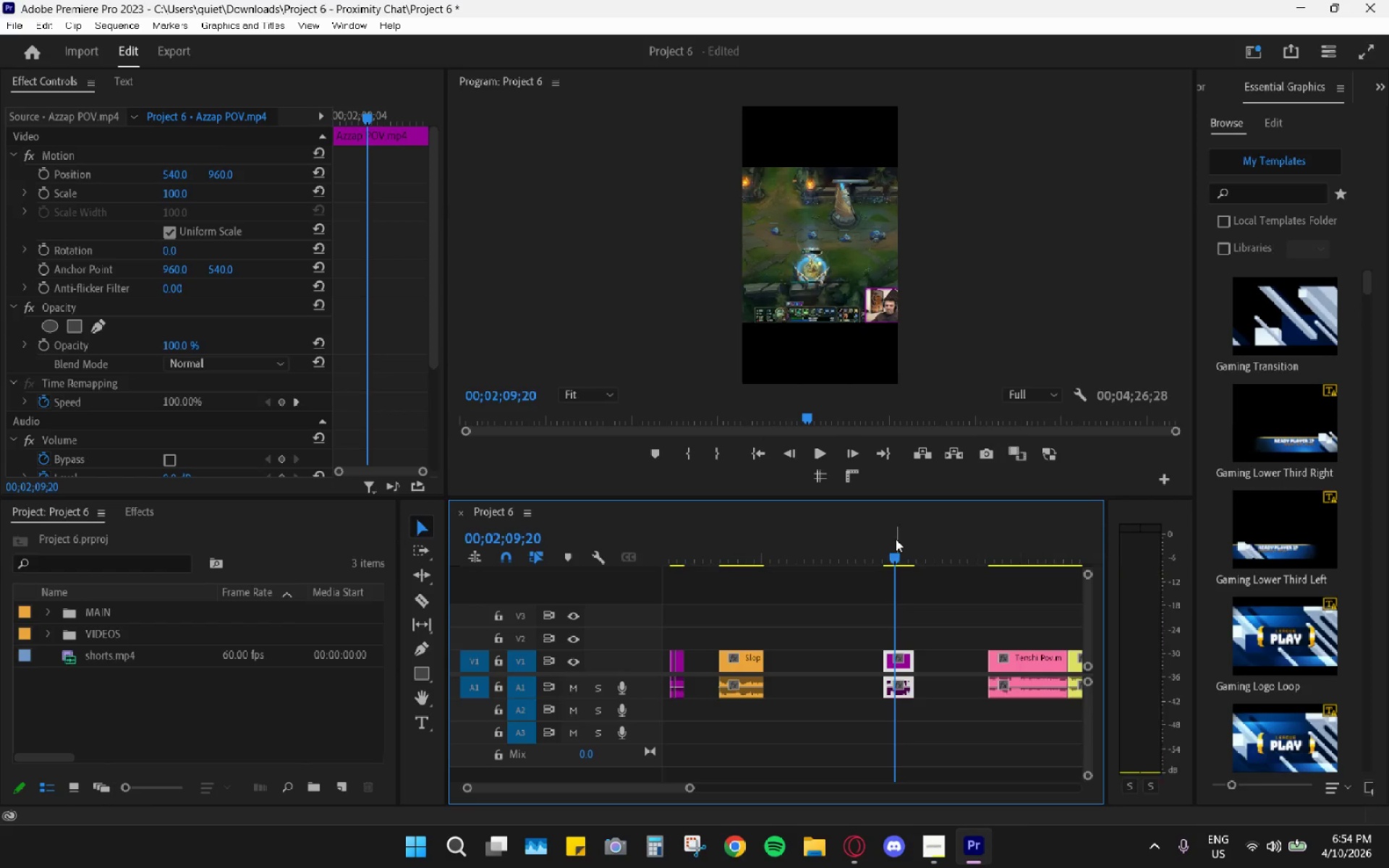 
key(Space)
 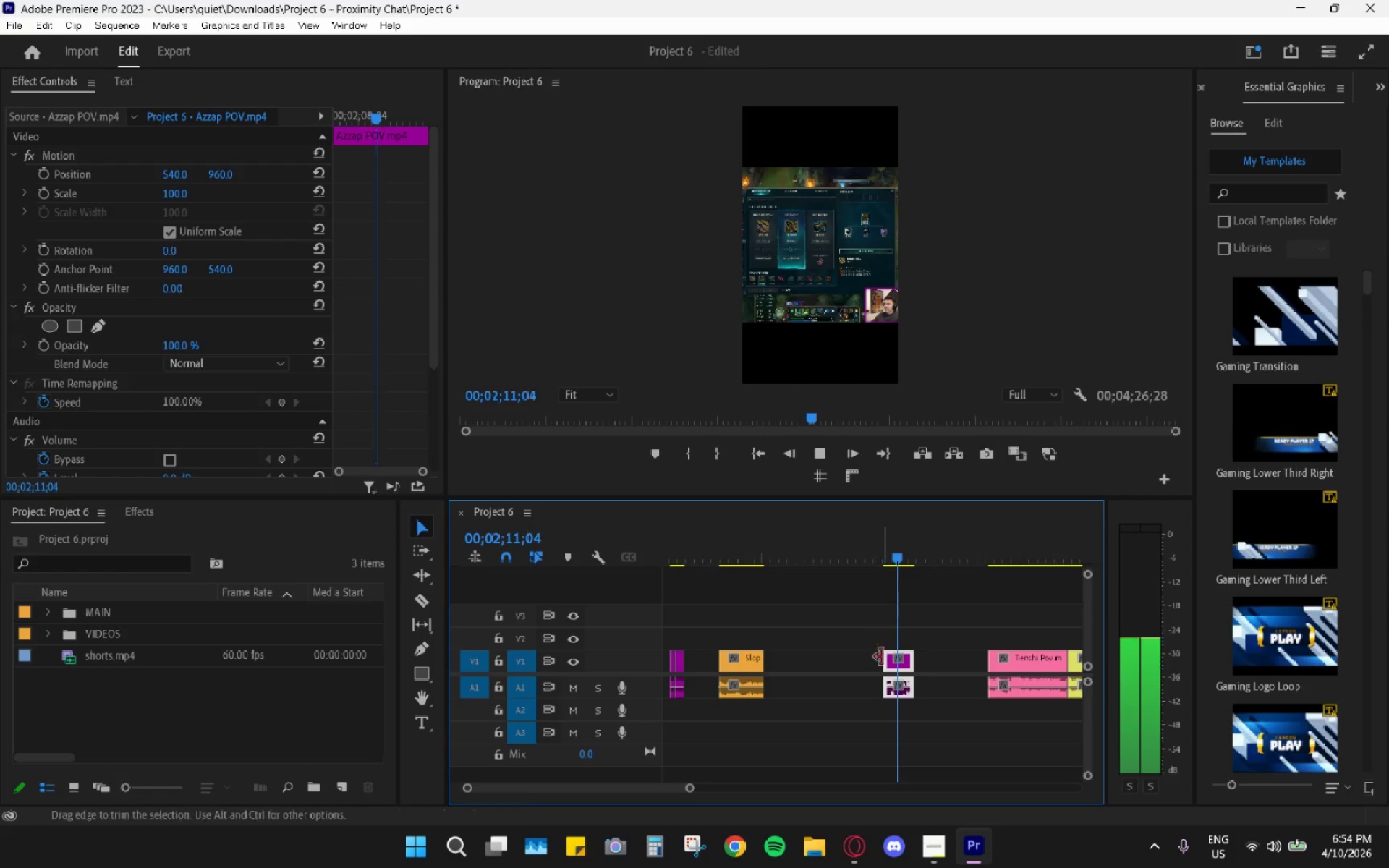 
key(H)
 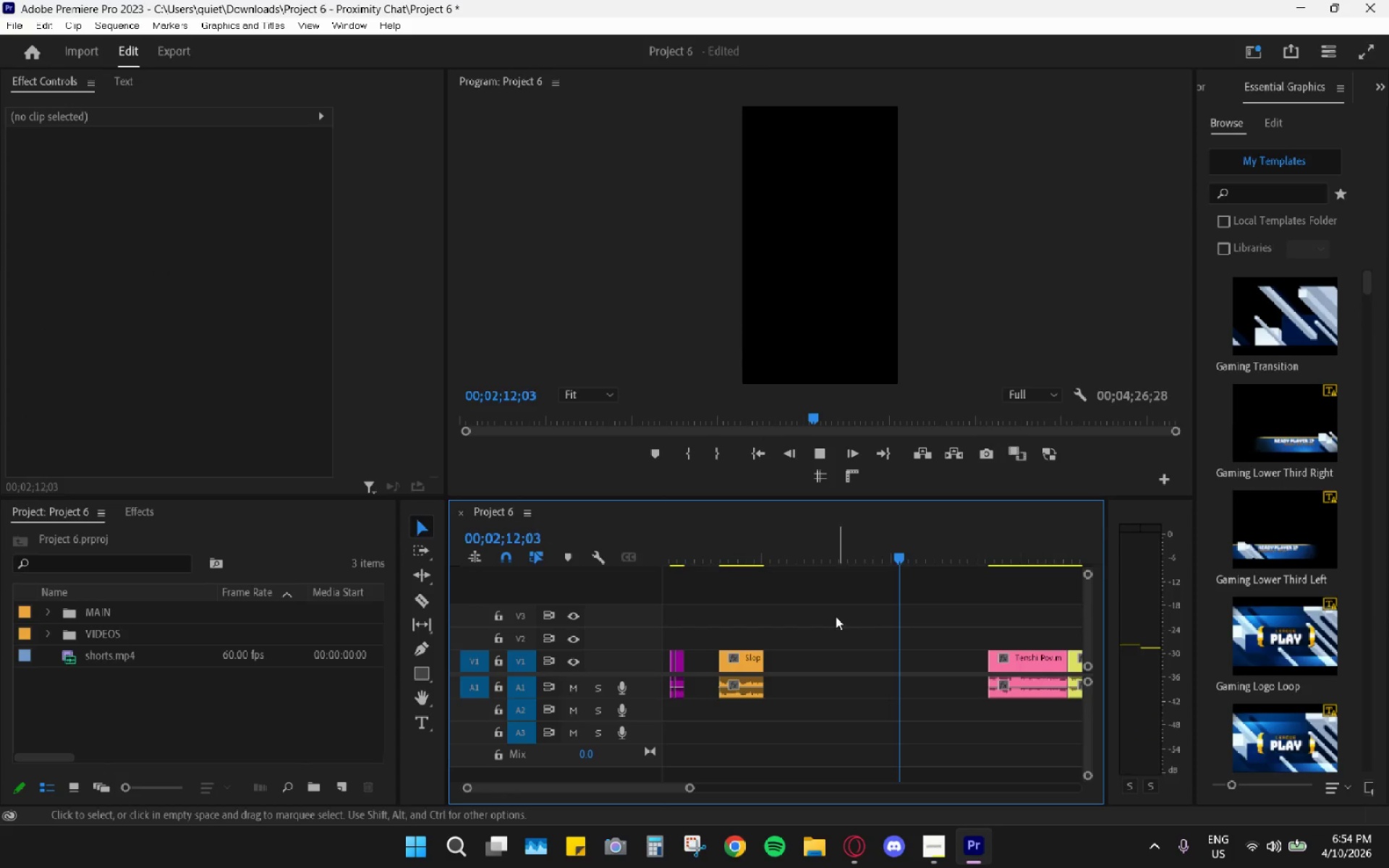 
scroll: coordinate [792, 634], scroll_direction: up, amount: 5.0
 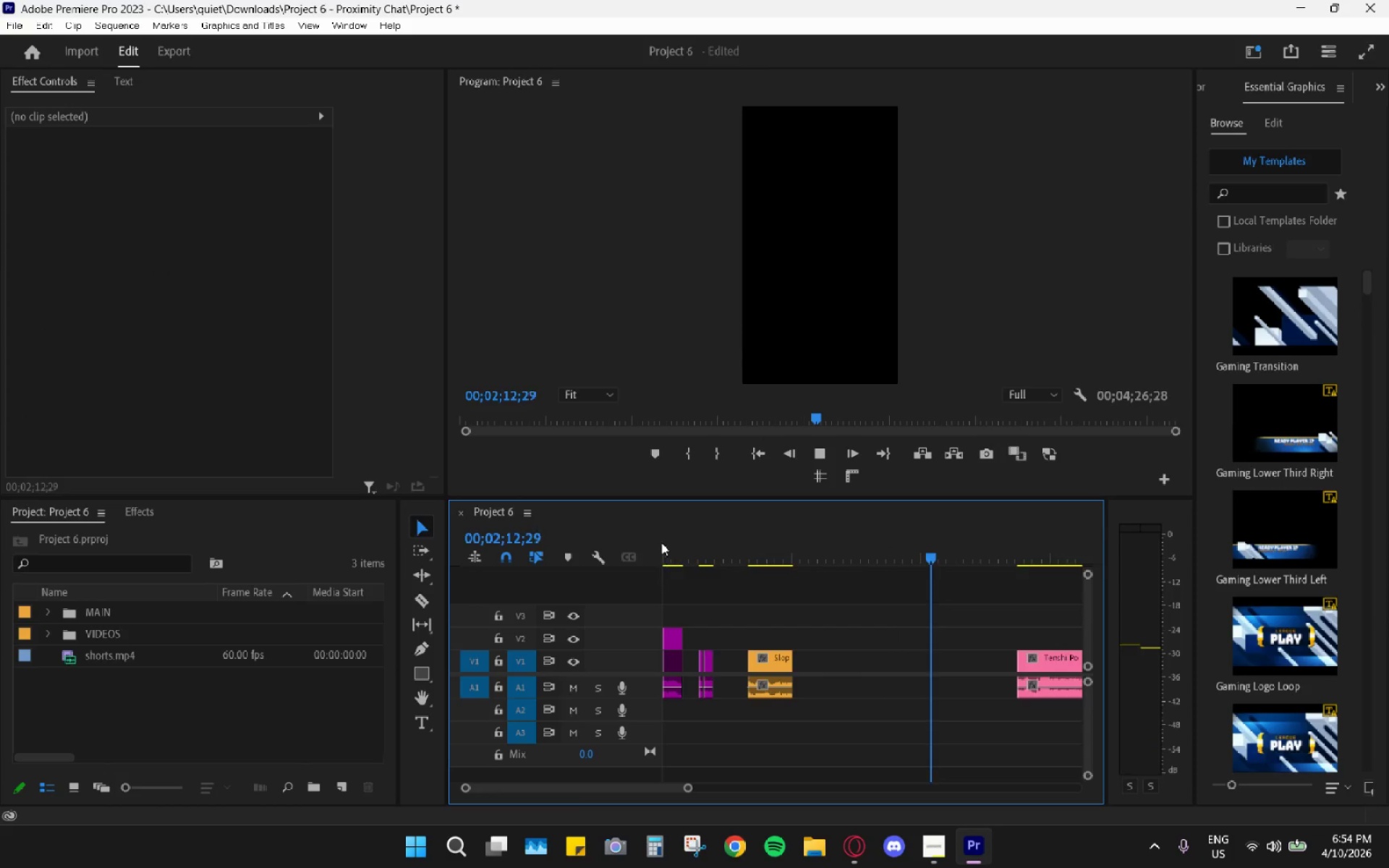 
left_click_drag(start_coordinate=[676, 553], to_coordinate=[676, 550])
 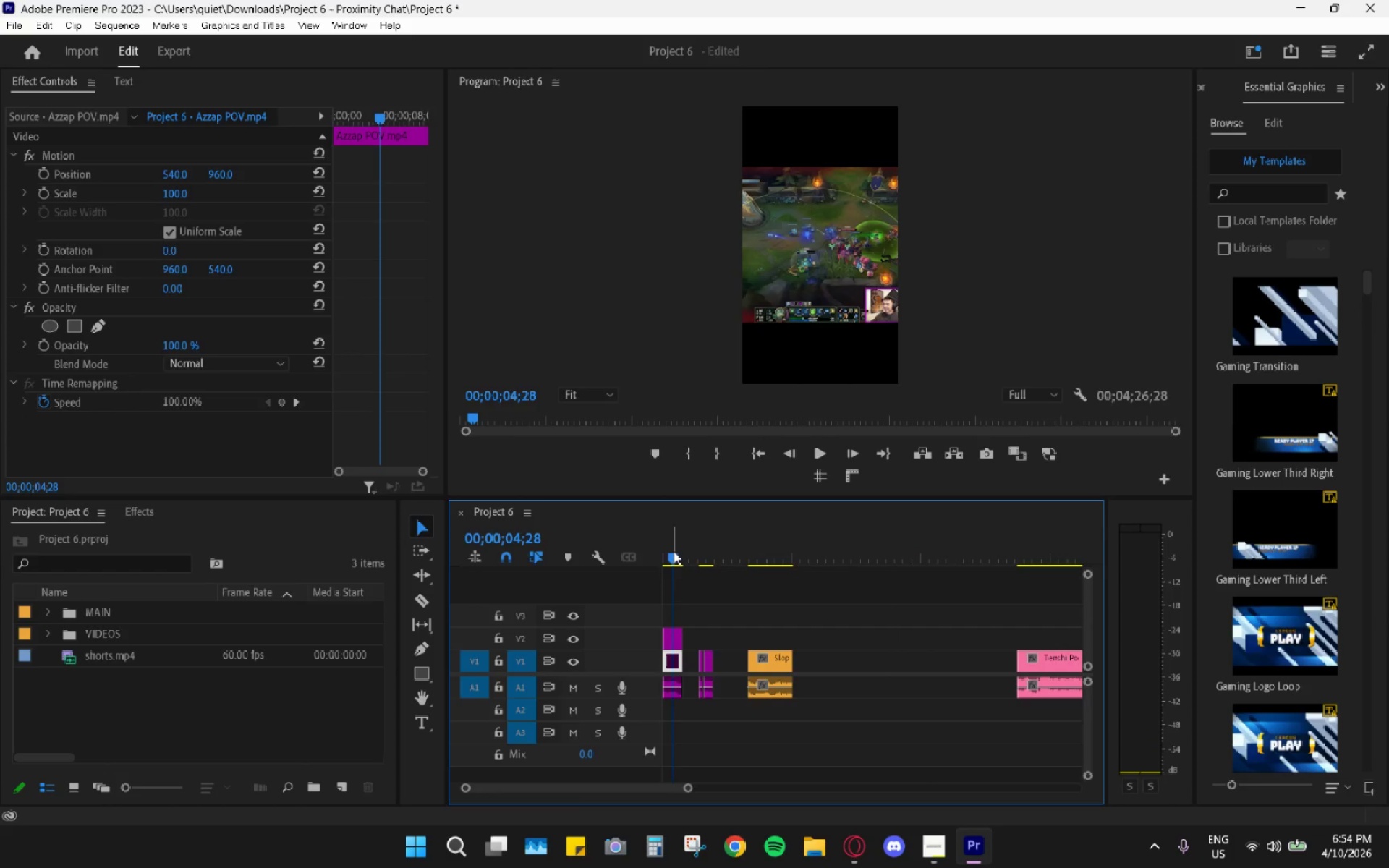 
key(Space)
 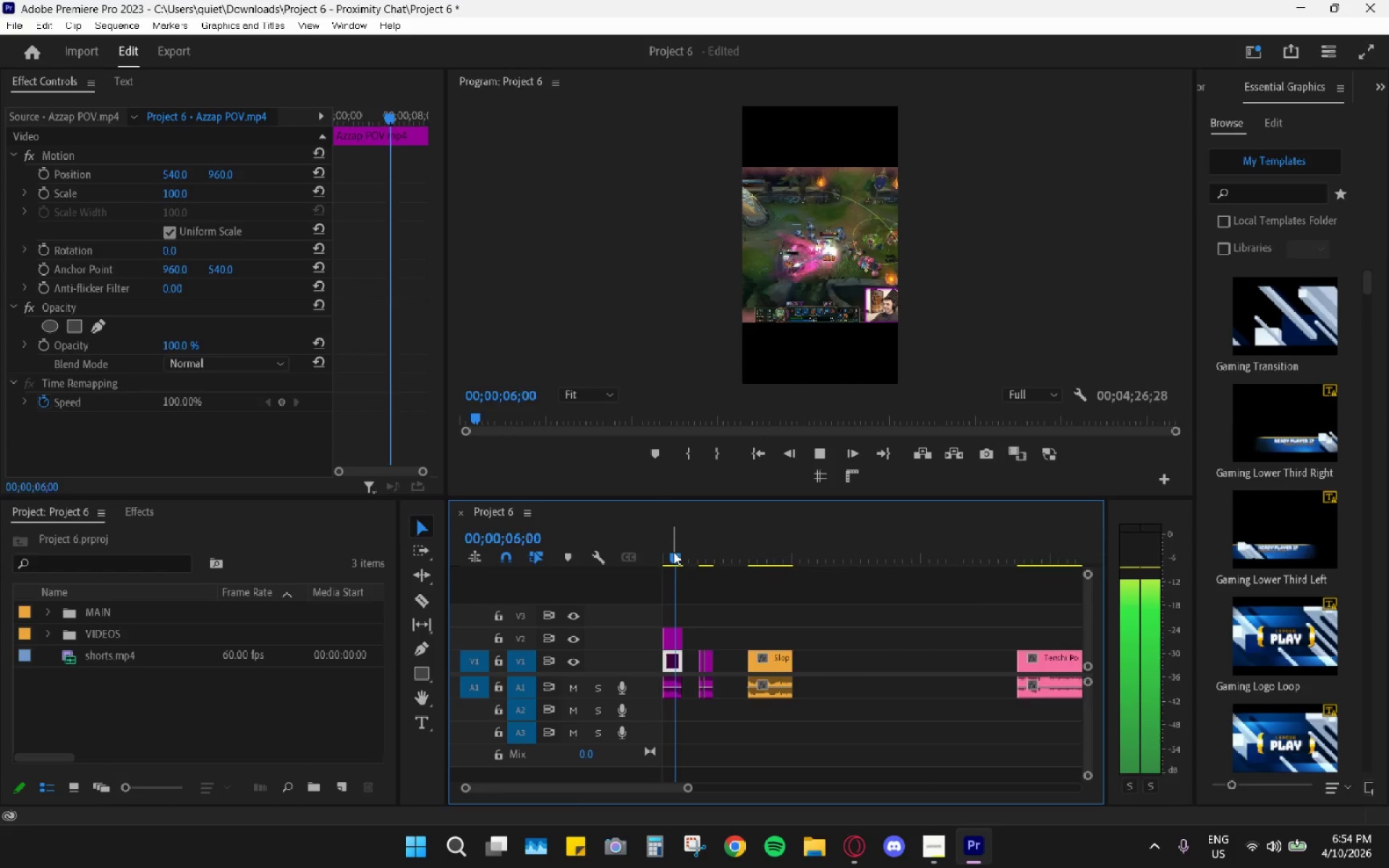 
key(Space)
 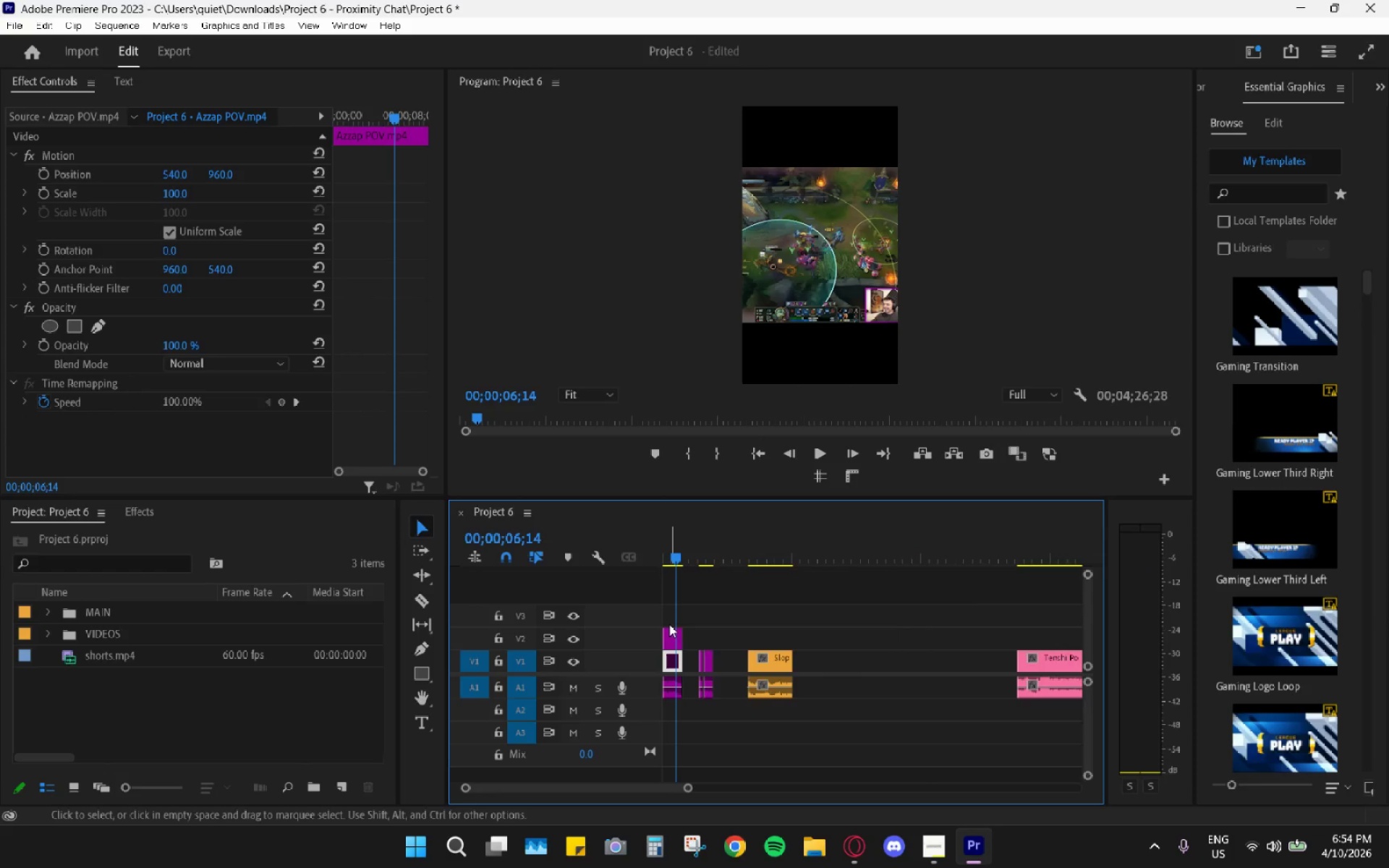 
hold_key(key=AltLeft, duration=1.2)
scroll: coordinate [681, 632], scroll_direction: up, amount: 27.0
 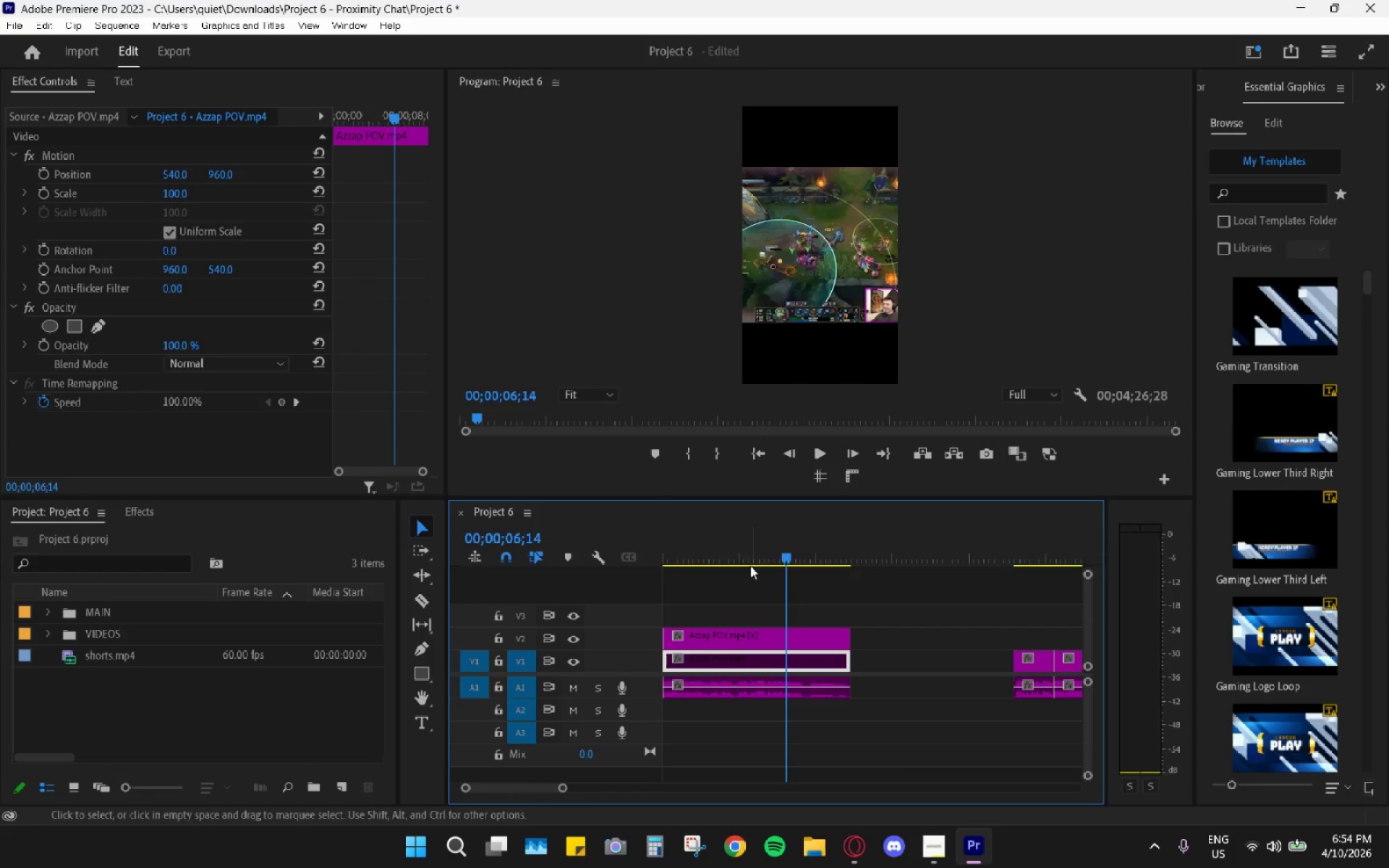 
left_click_drag(start_coordinate=[768, 553], to_coordinate=[740, 548])
 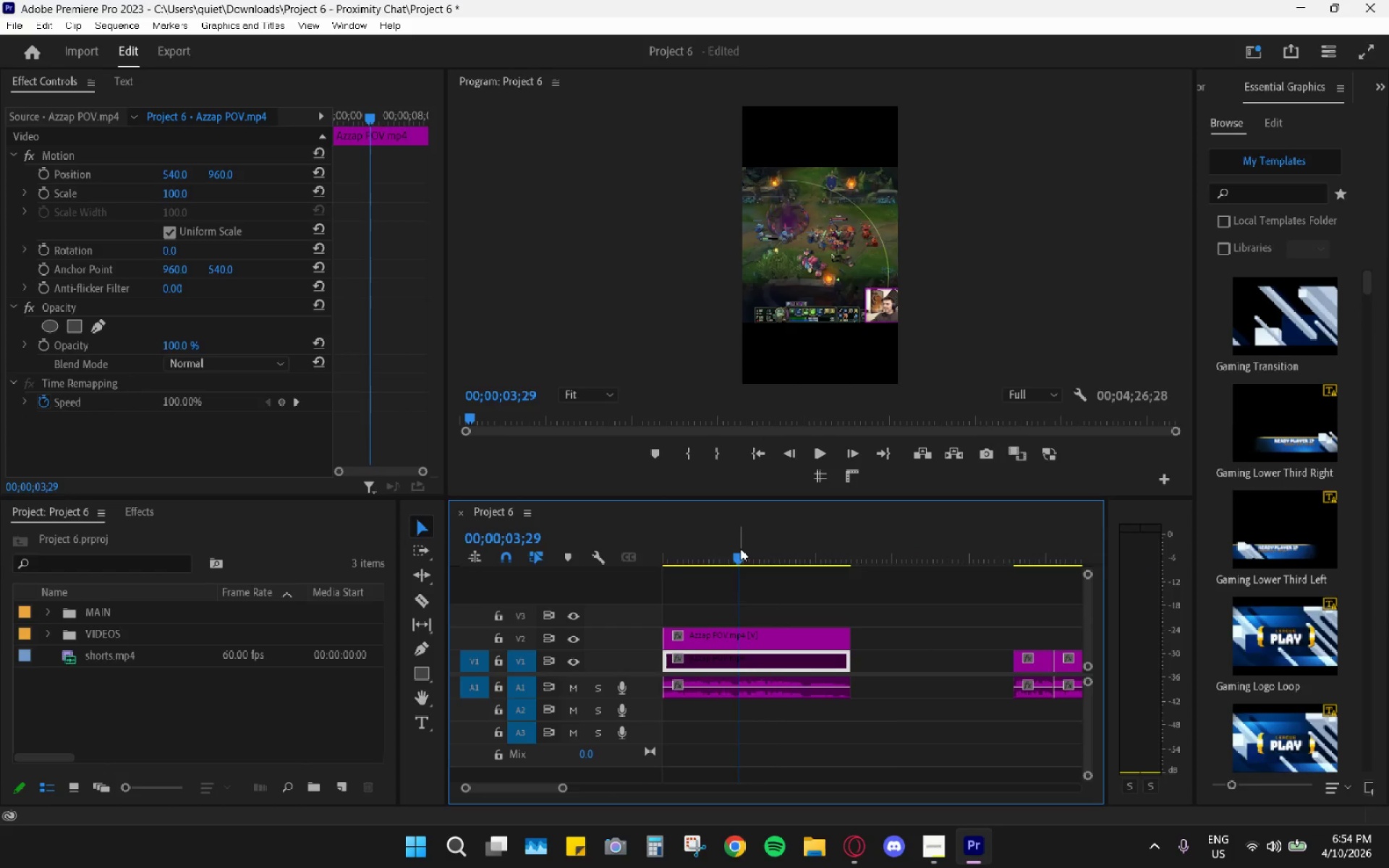 
key(Space)
 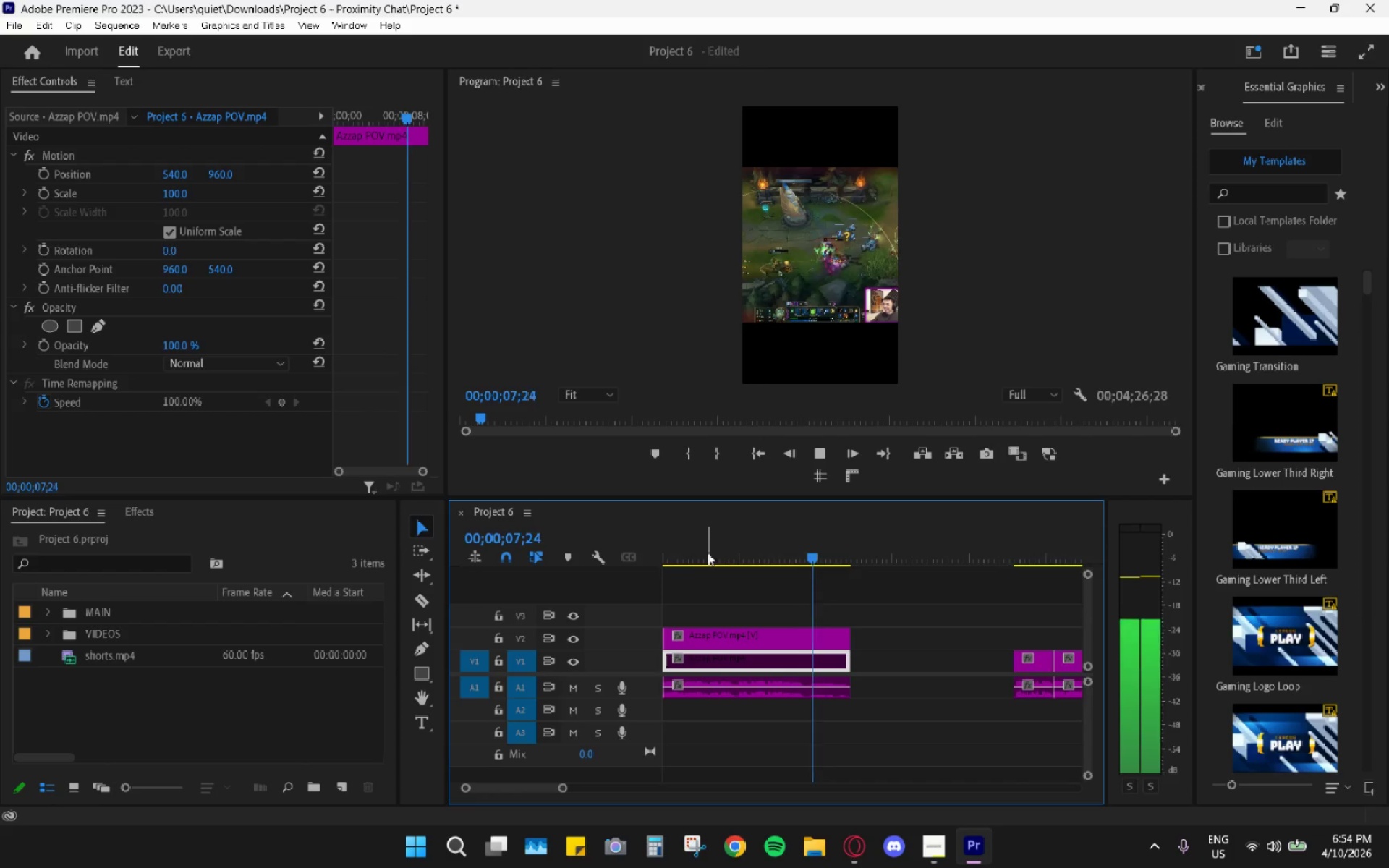 
wait(5.31)
 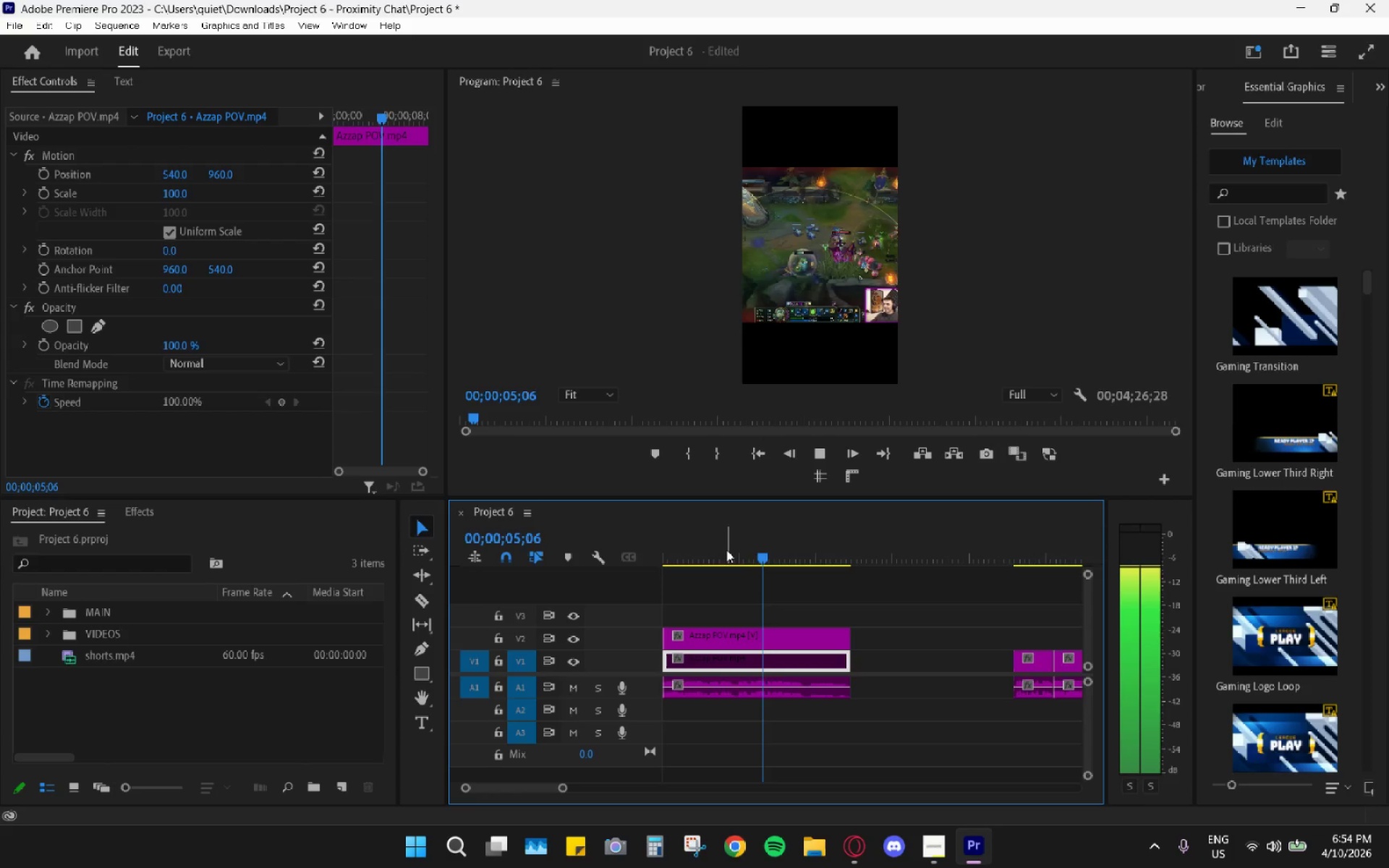 
key(Space)
 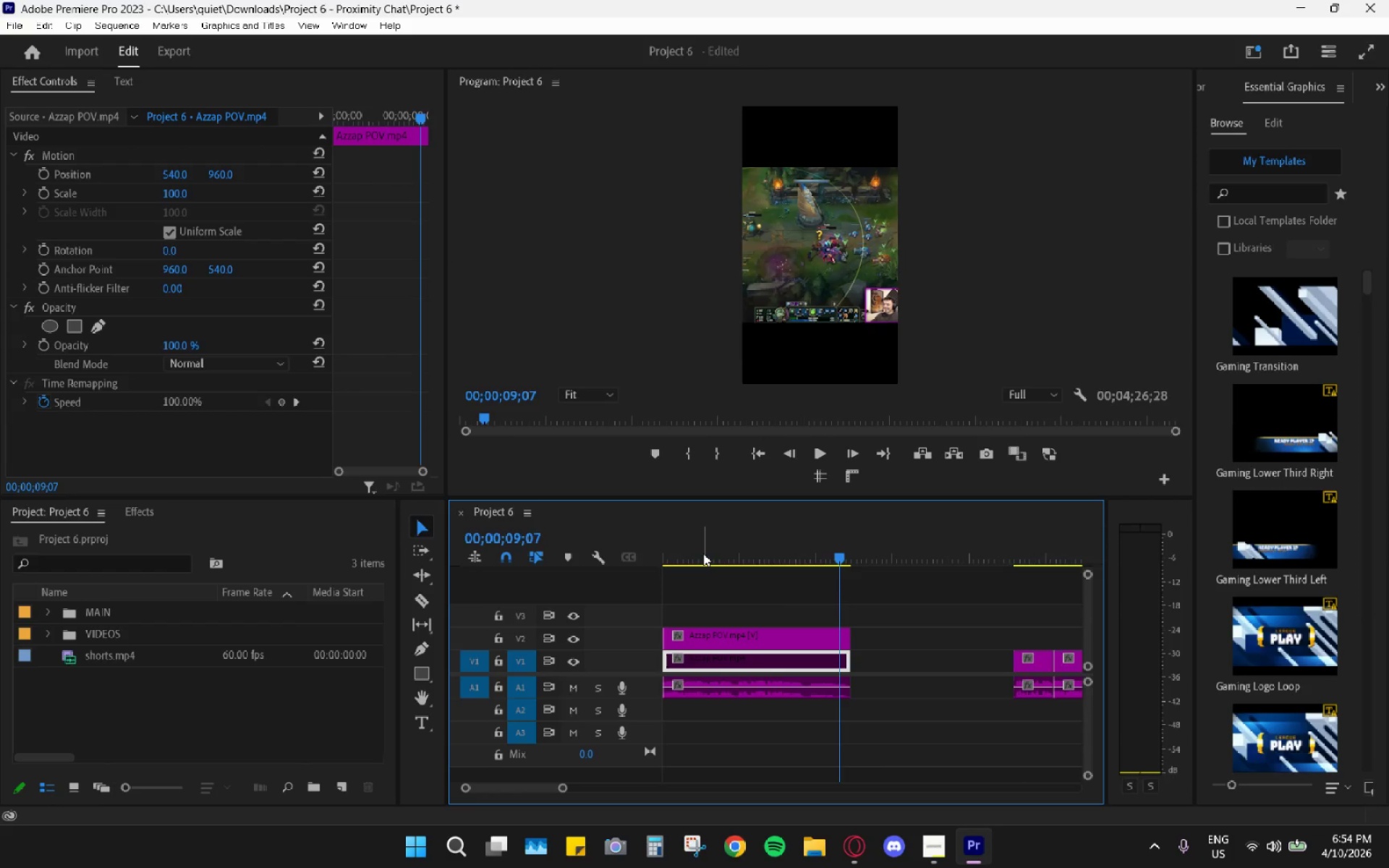 
key(Space)
 